 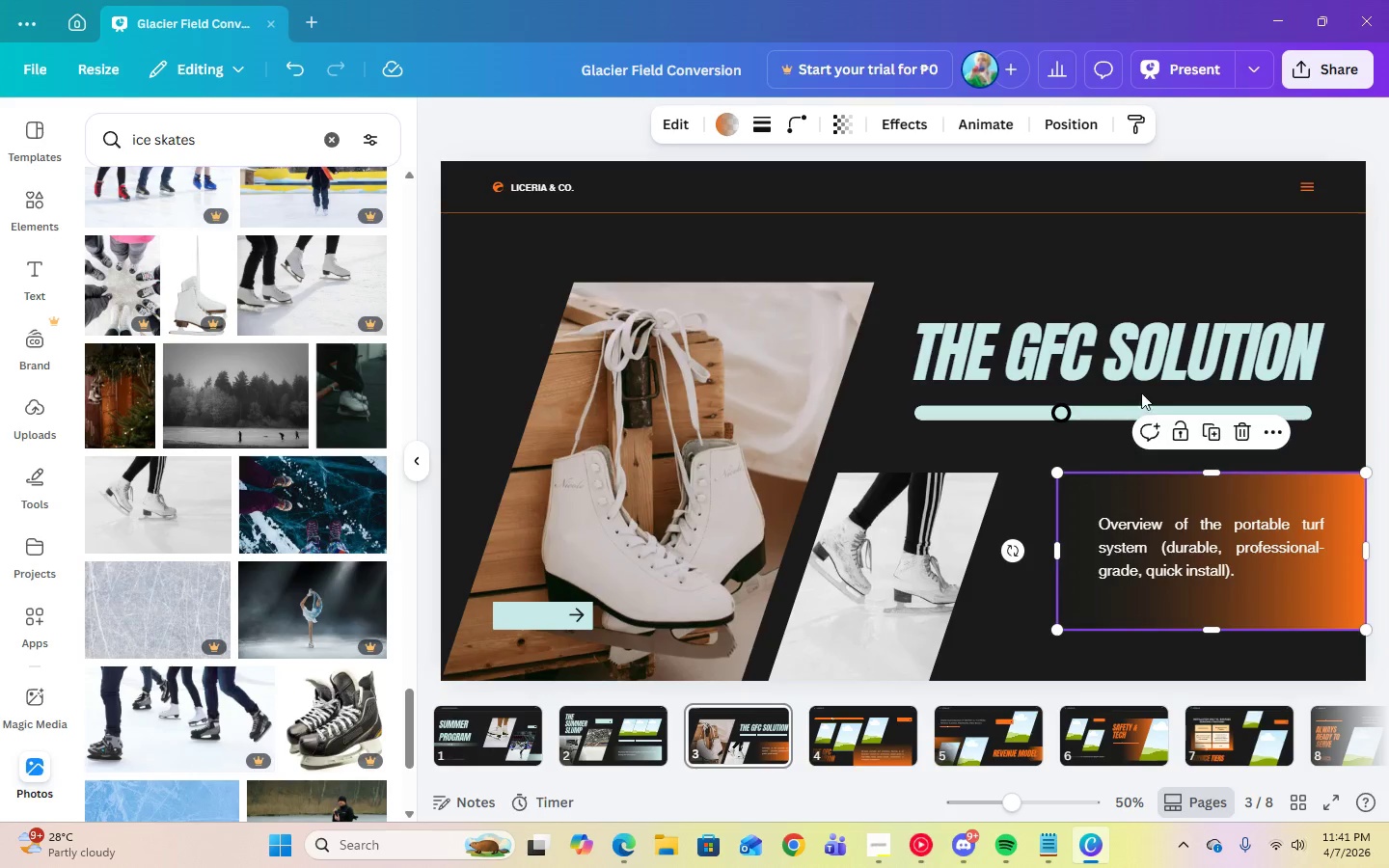 
left_click([723, 129])
 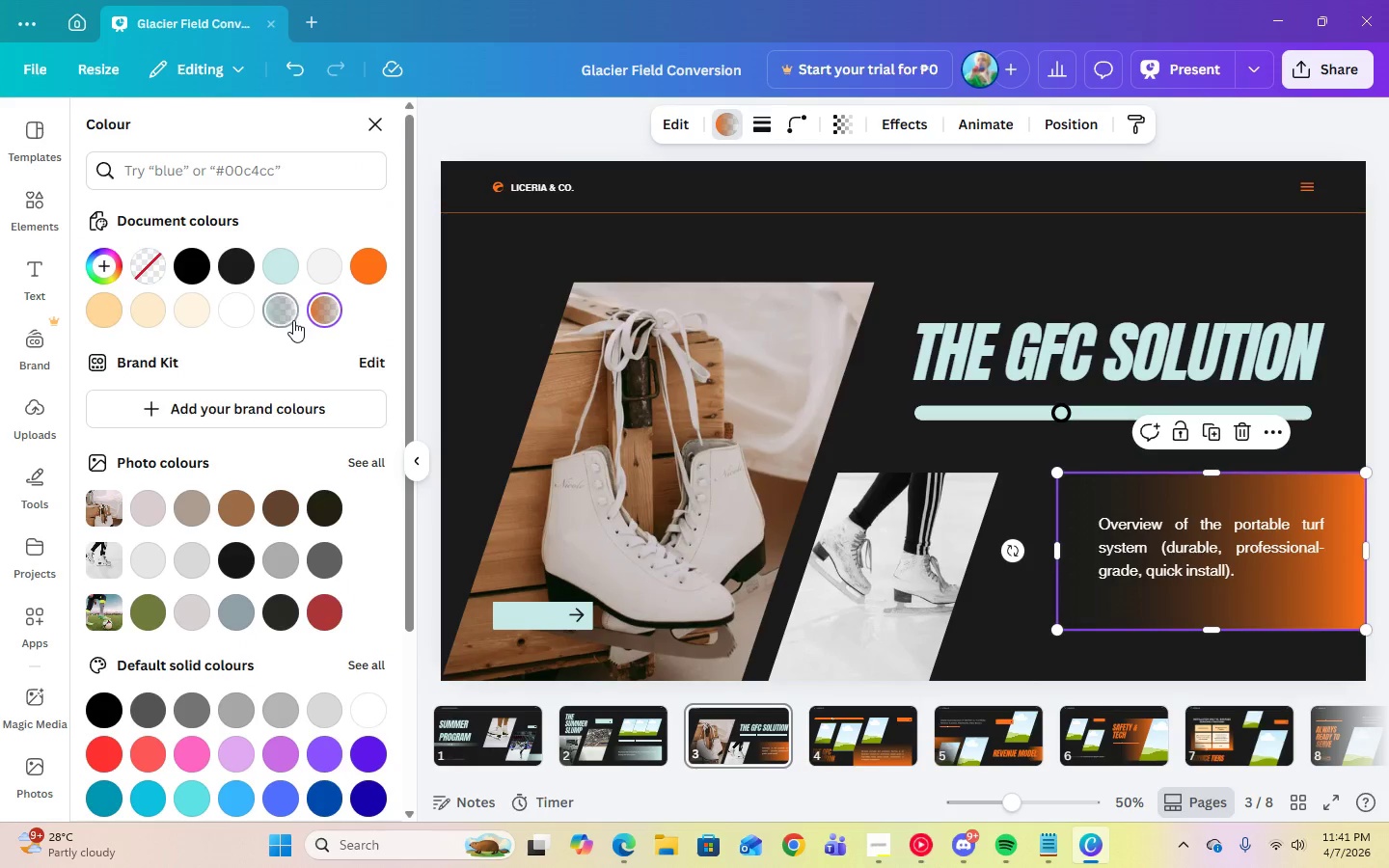 
left_click([288, 319])
 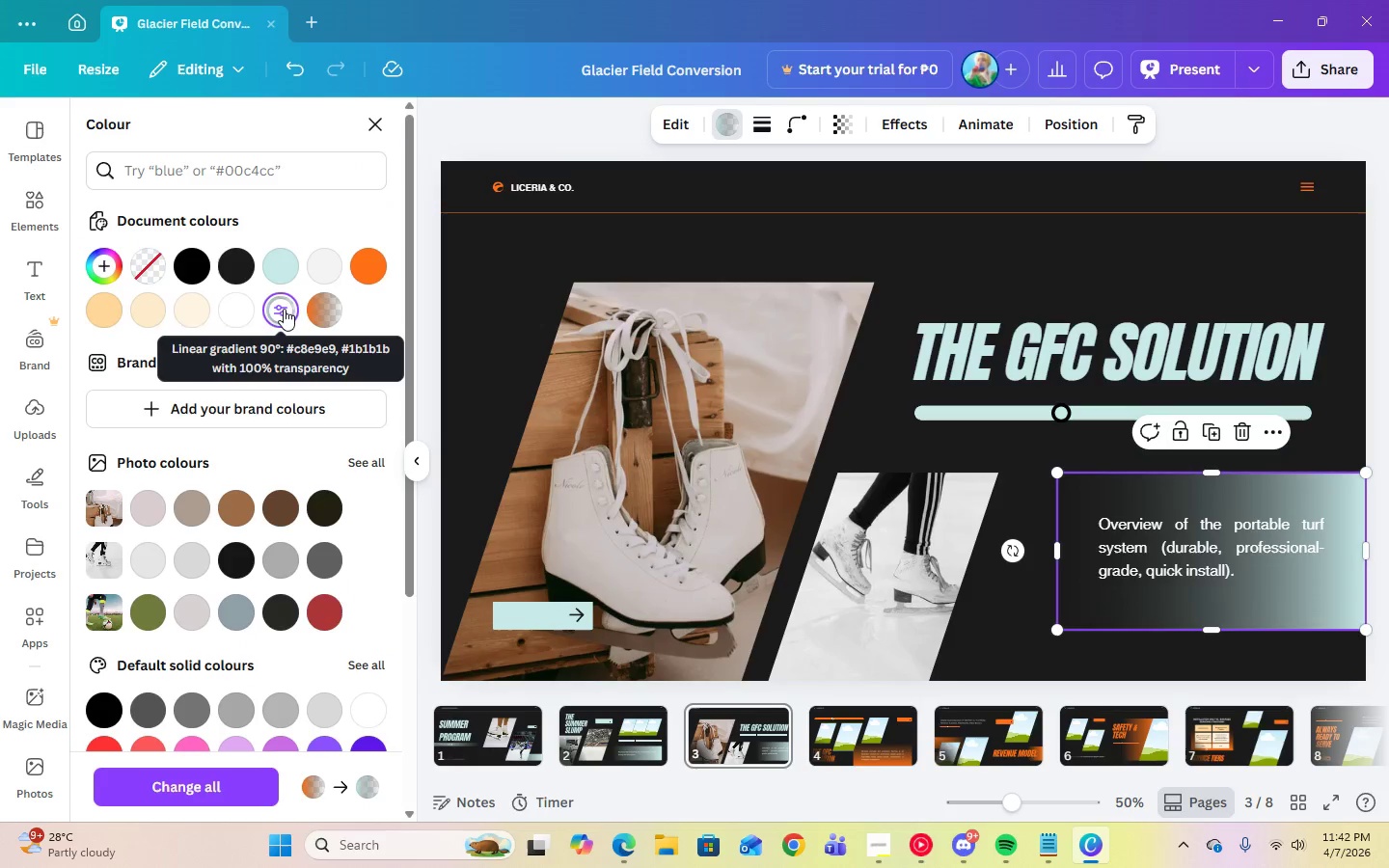 
double_click([282, 309])
 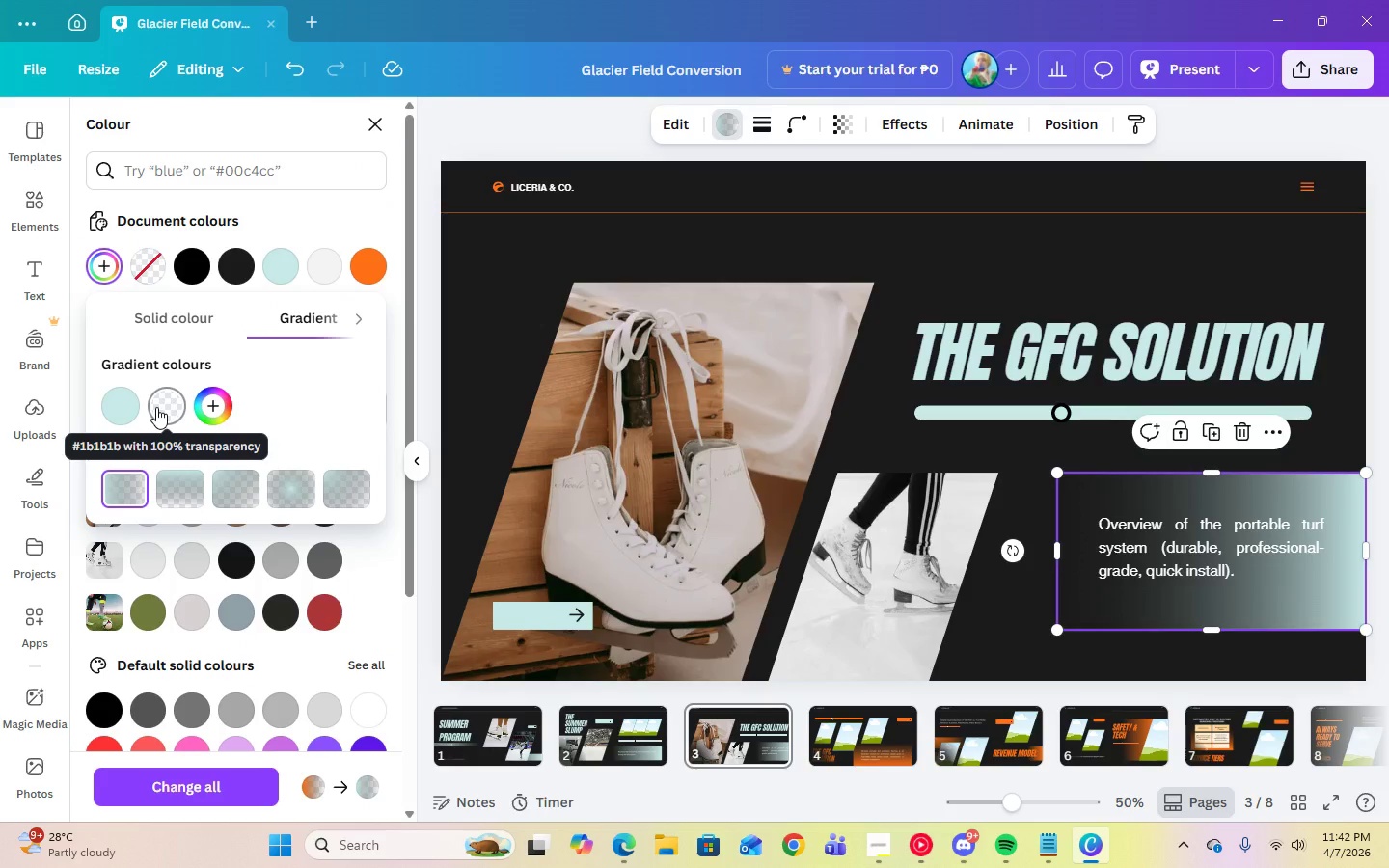 
left_click([1109, 242])
 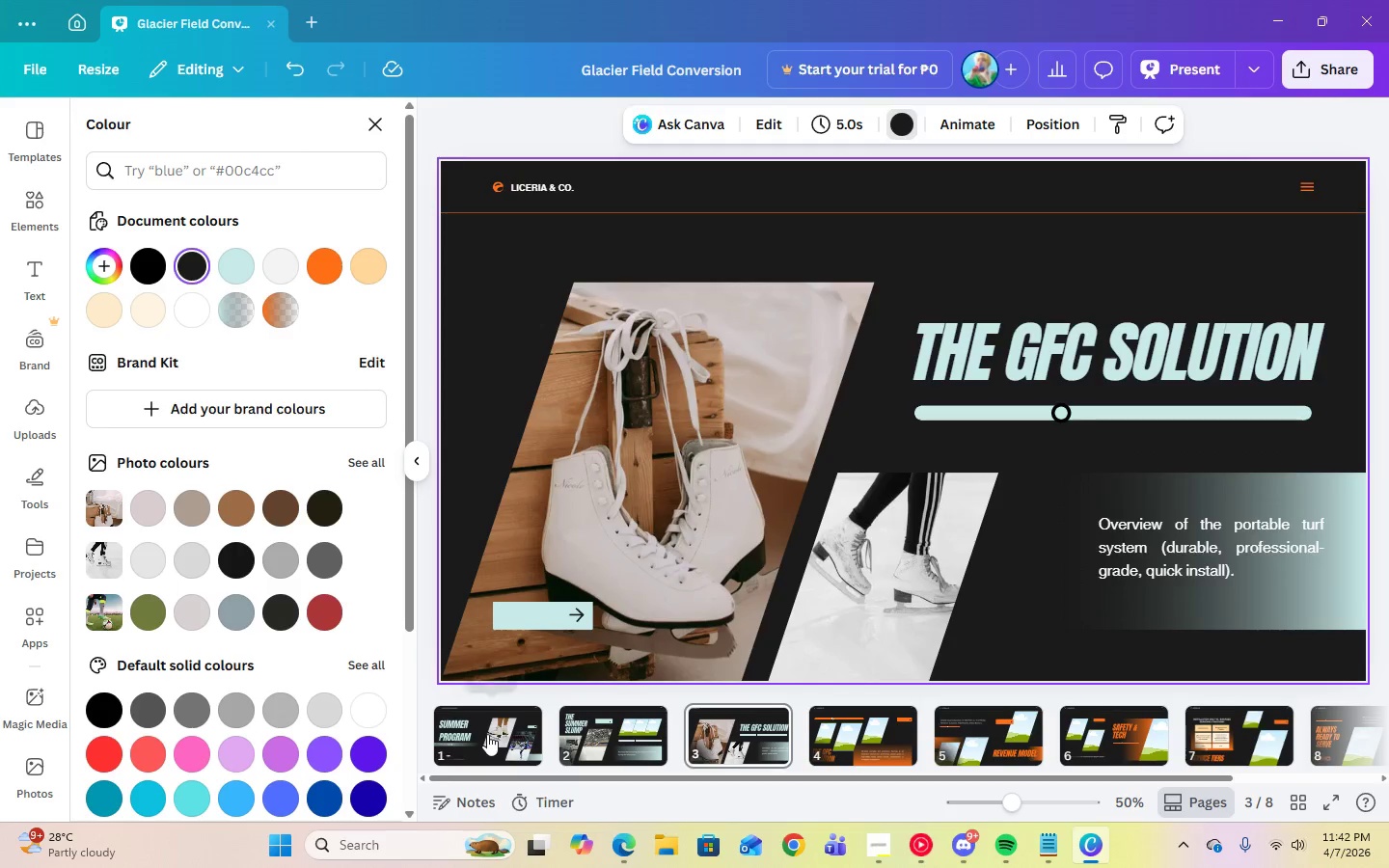 
double_click([623, 729])
 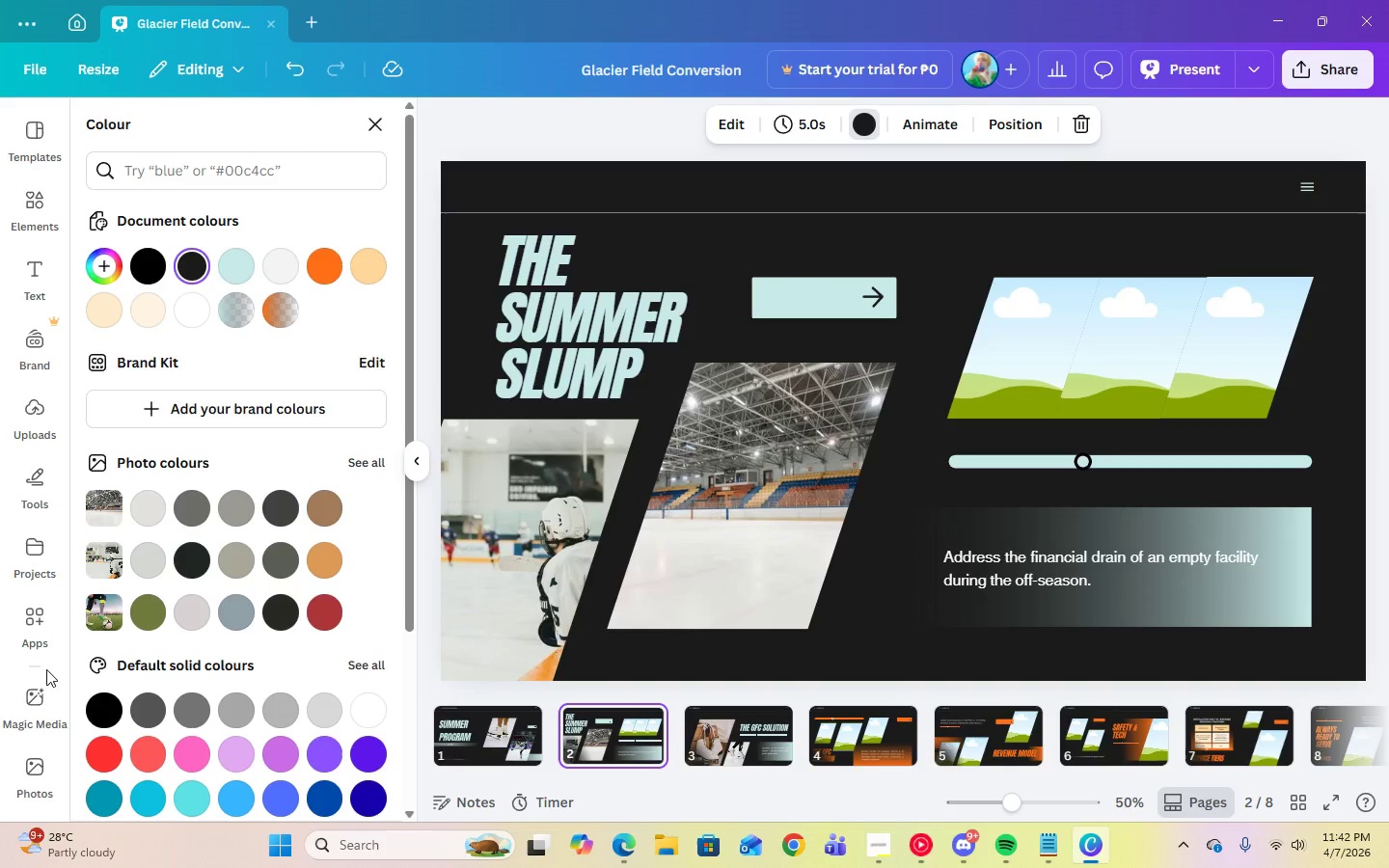 
left_click([38, 752])
 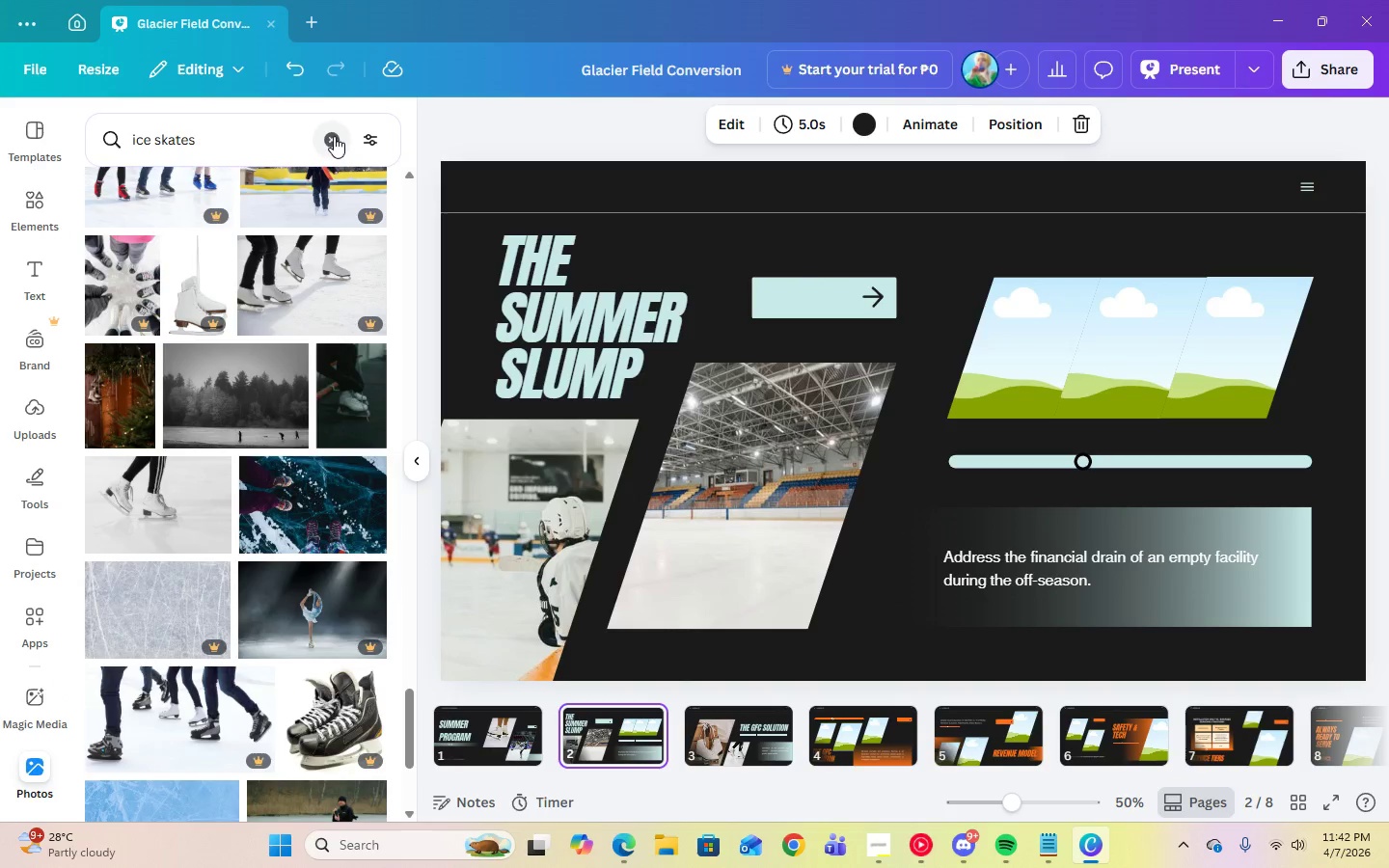 
double_click([294, 138])
 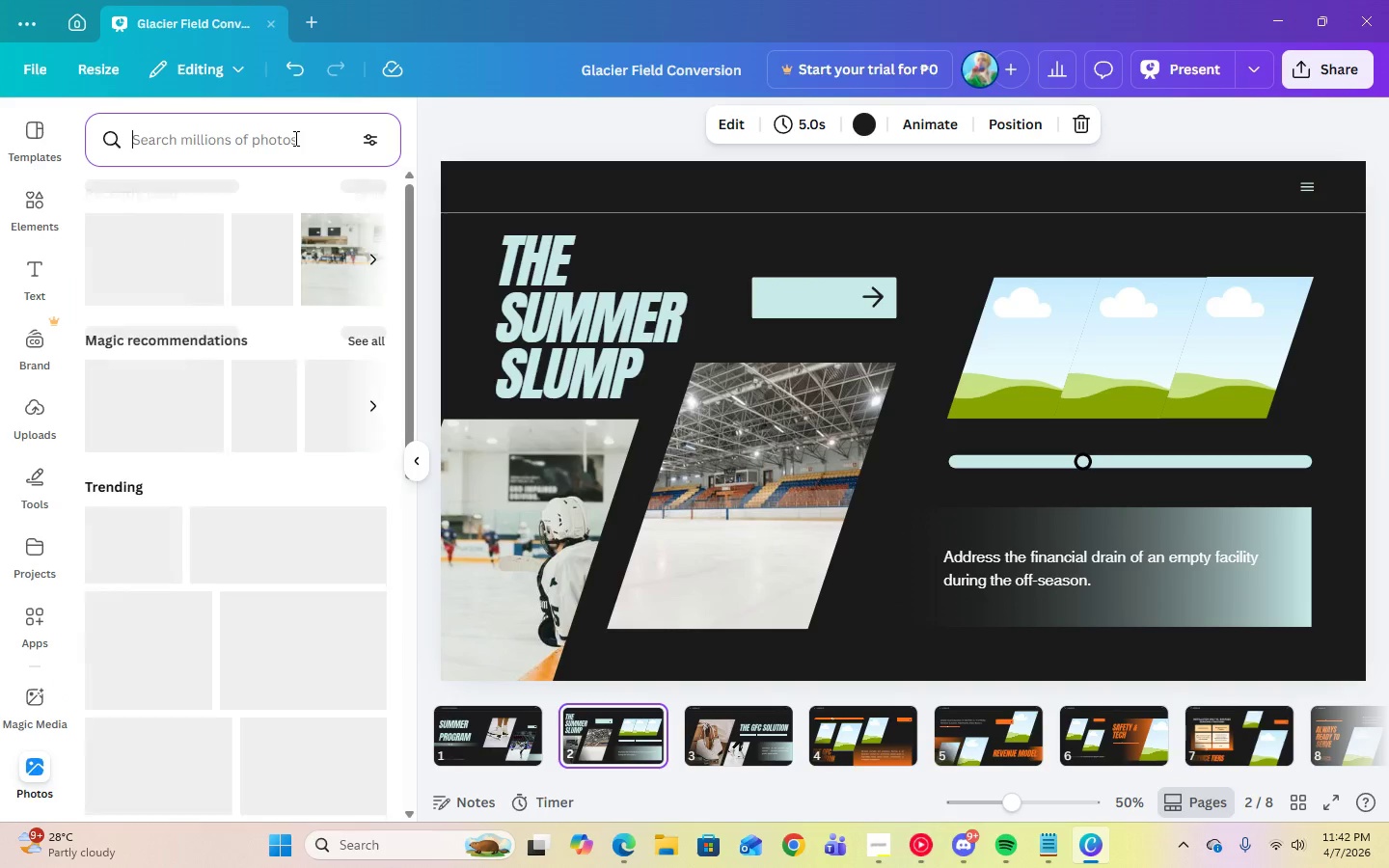 
type(turf textures)
 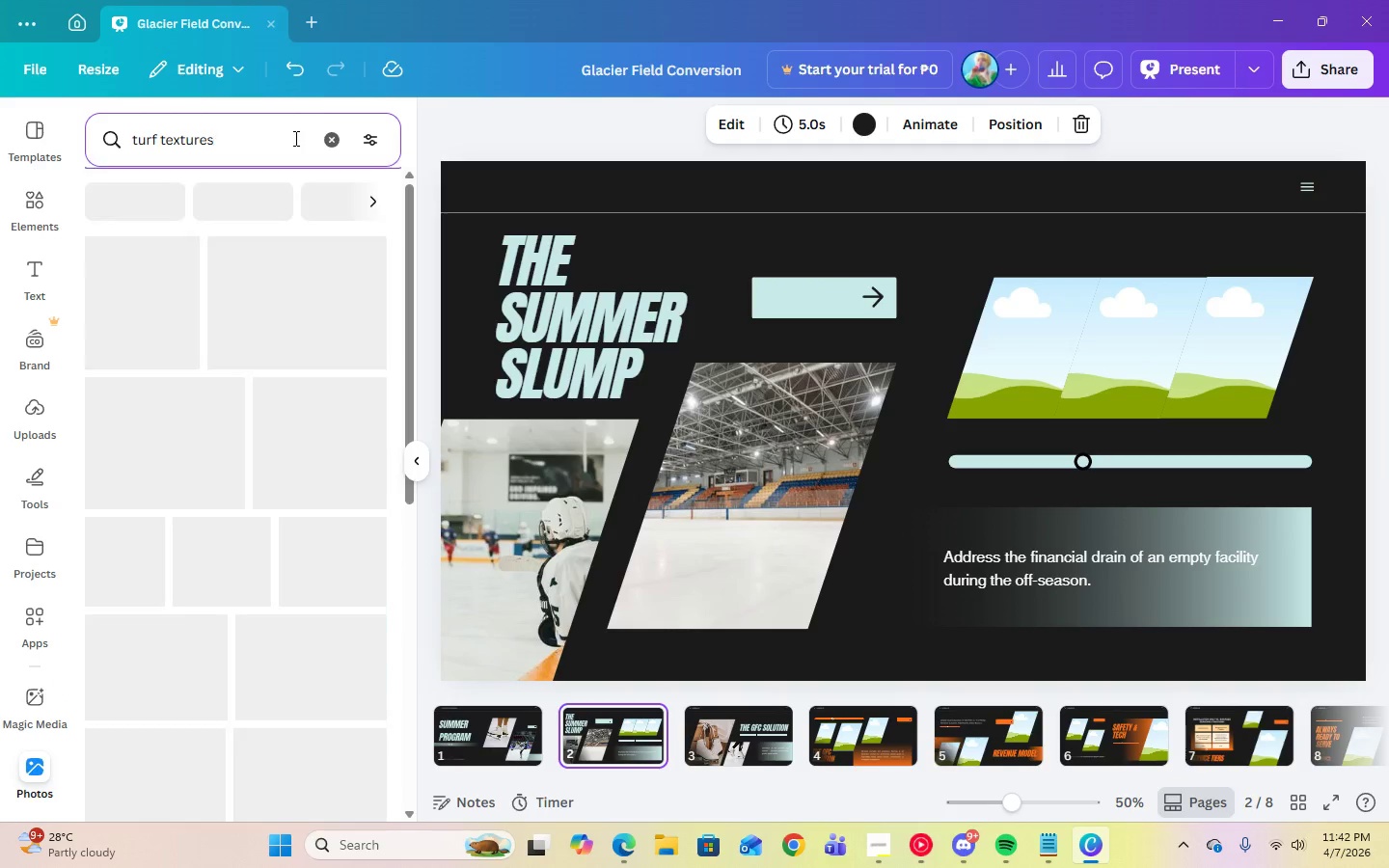 
key(Enter)
 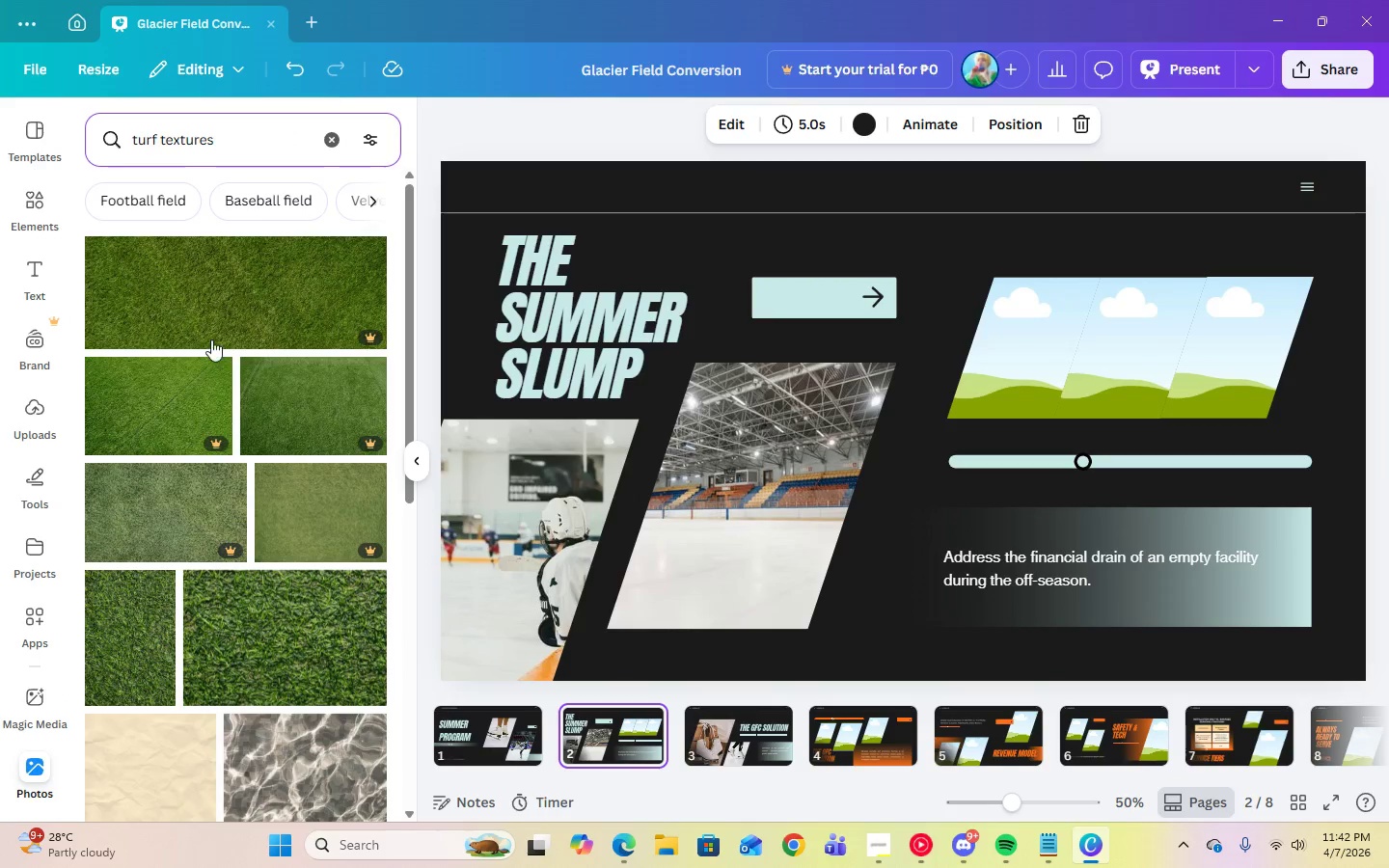 
scroll: coordinate [251, 558], scroll_direction: down, amount: 28.0
 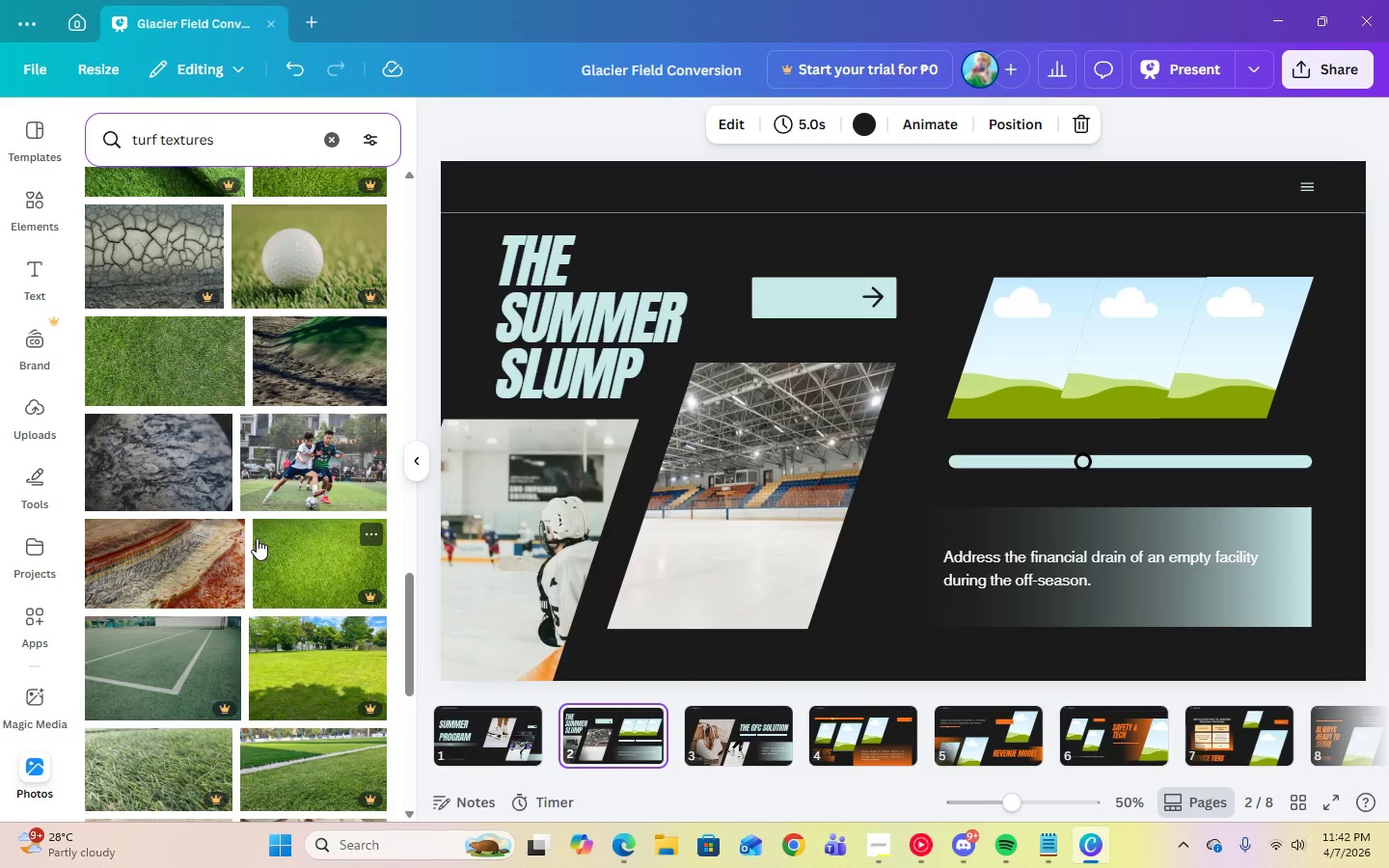 
mouse_move([257, 478])
 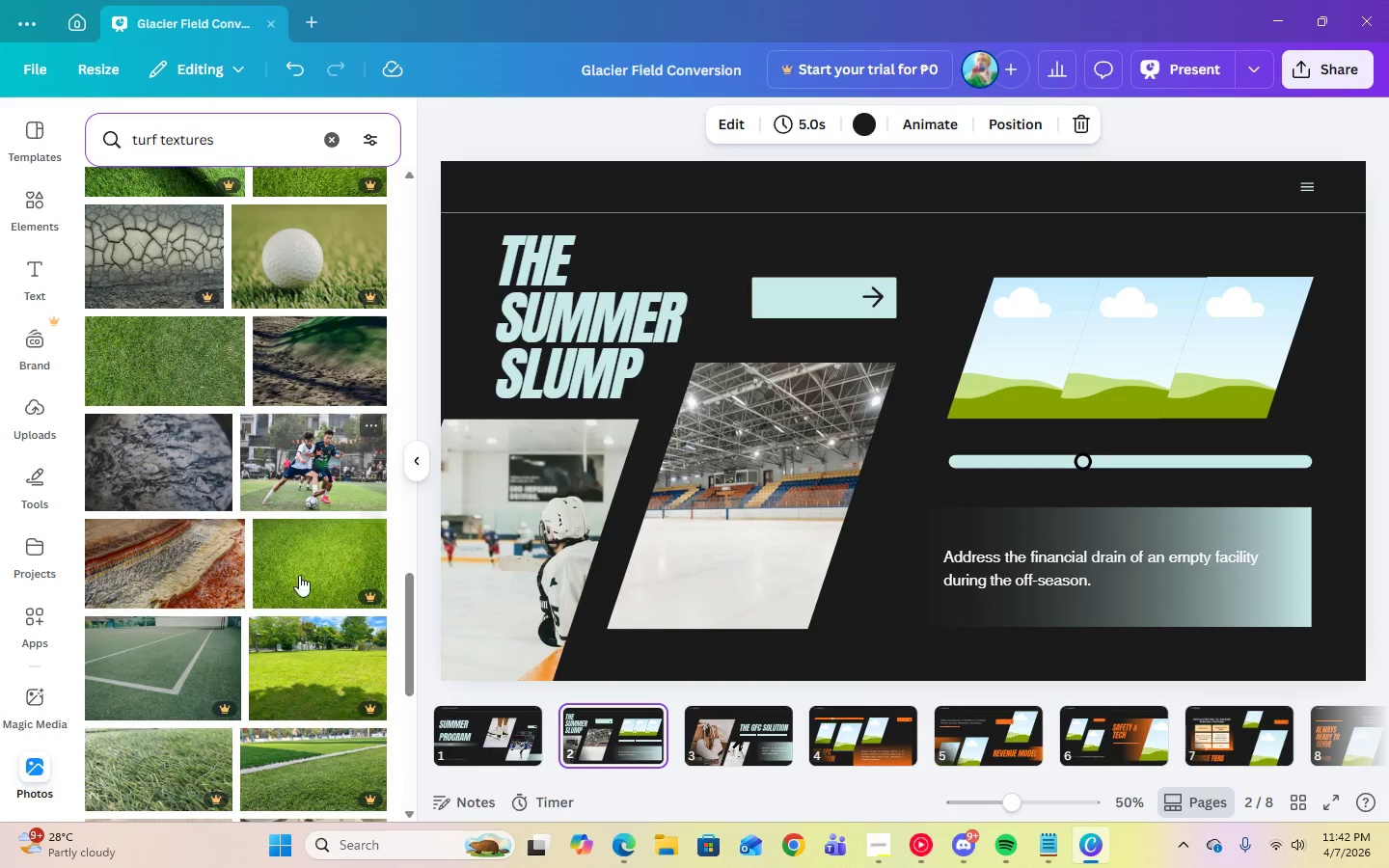 
scroll: coordinate [299, 576], scroll_direction: down, amount: 6.0
 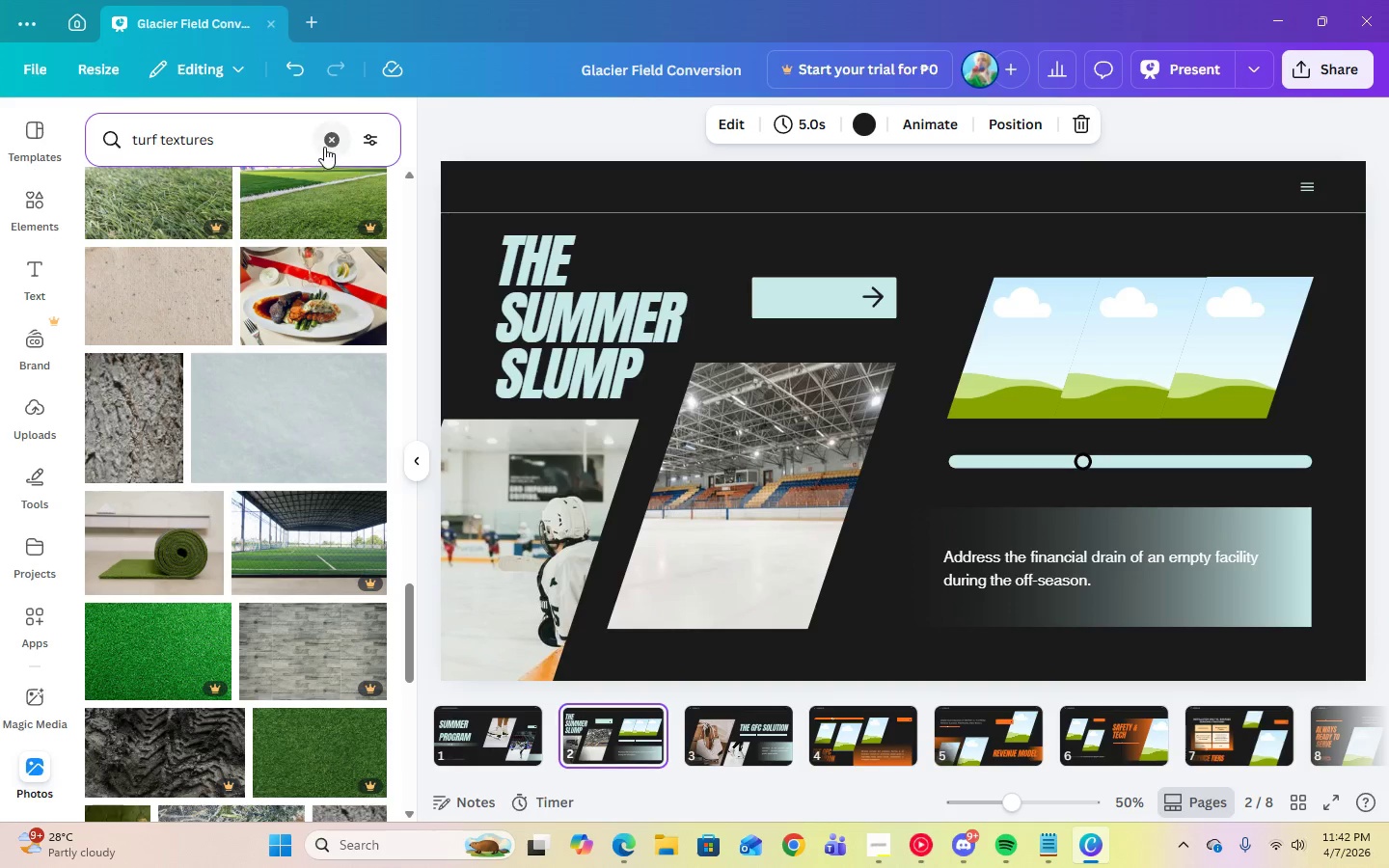 
double_click([299, 148])
 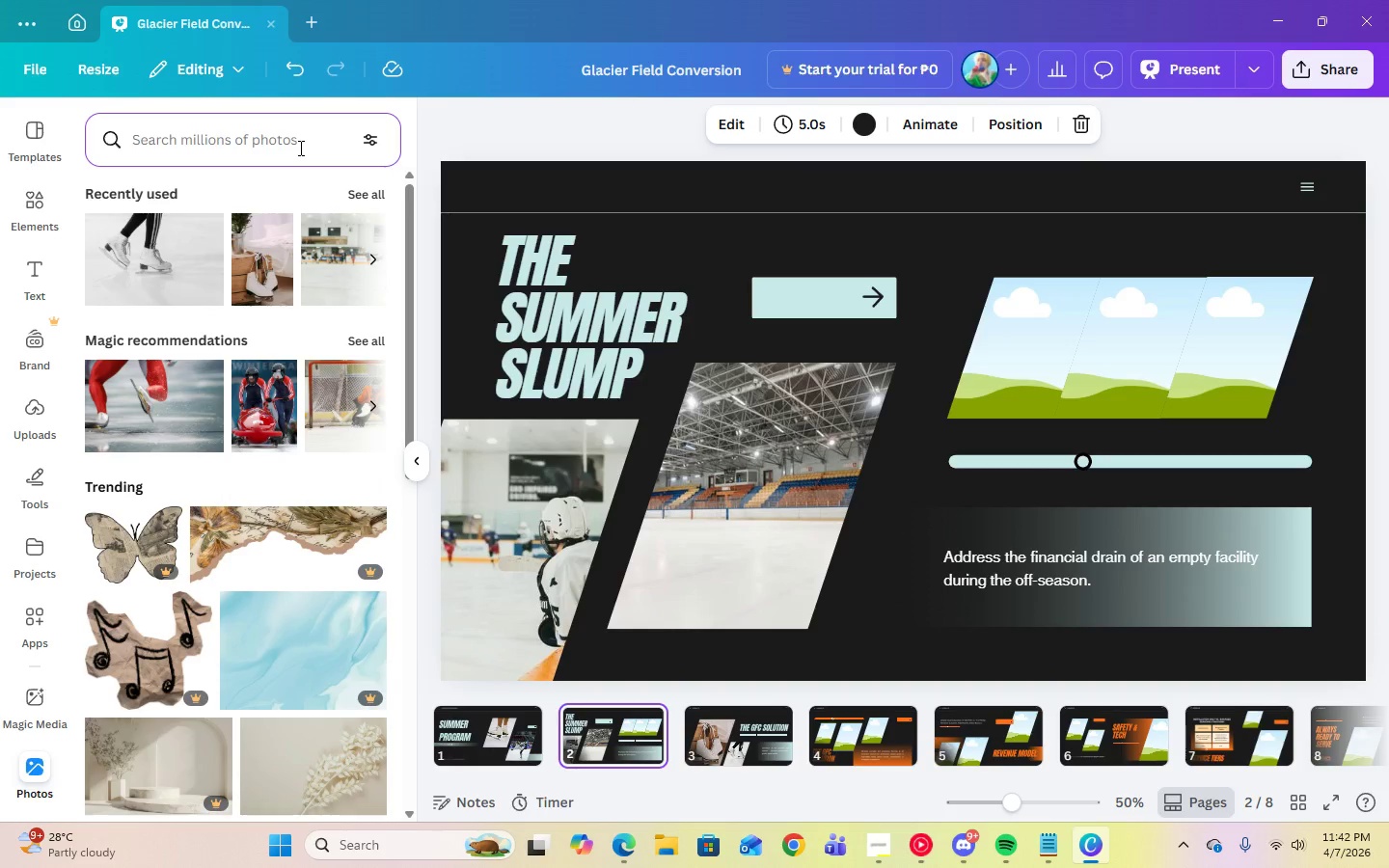 
type(ic)
 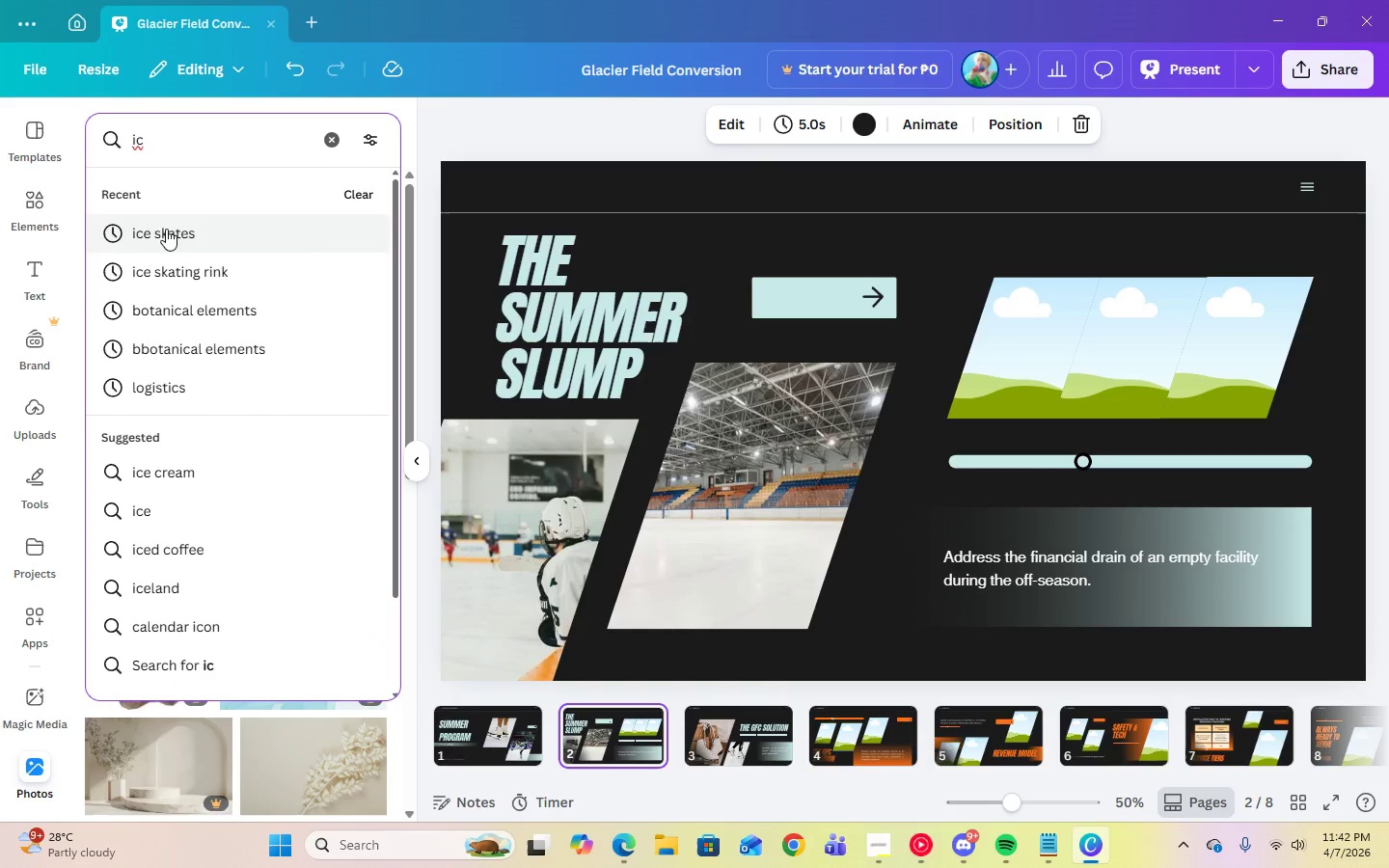 
left_click([202, 267])
 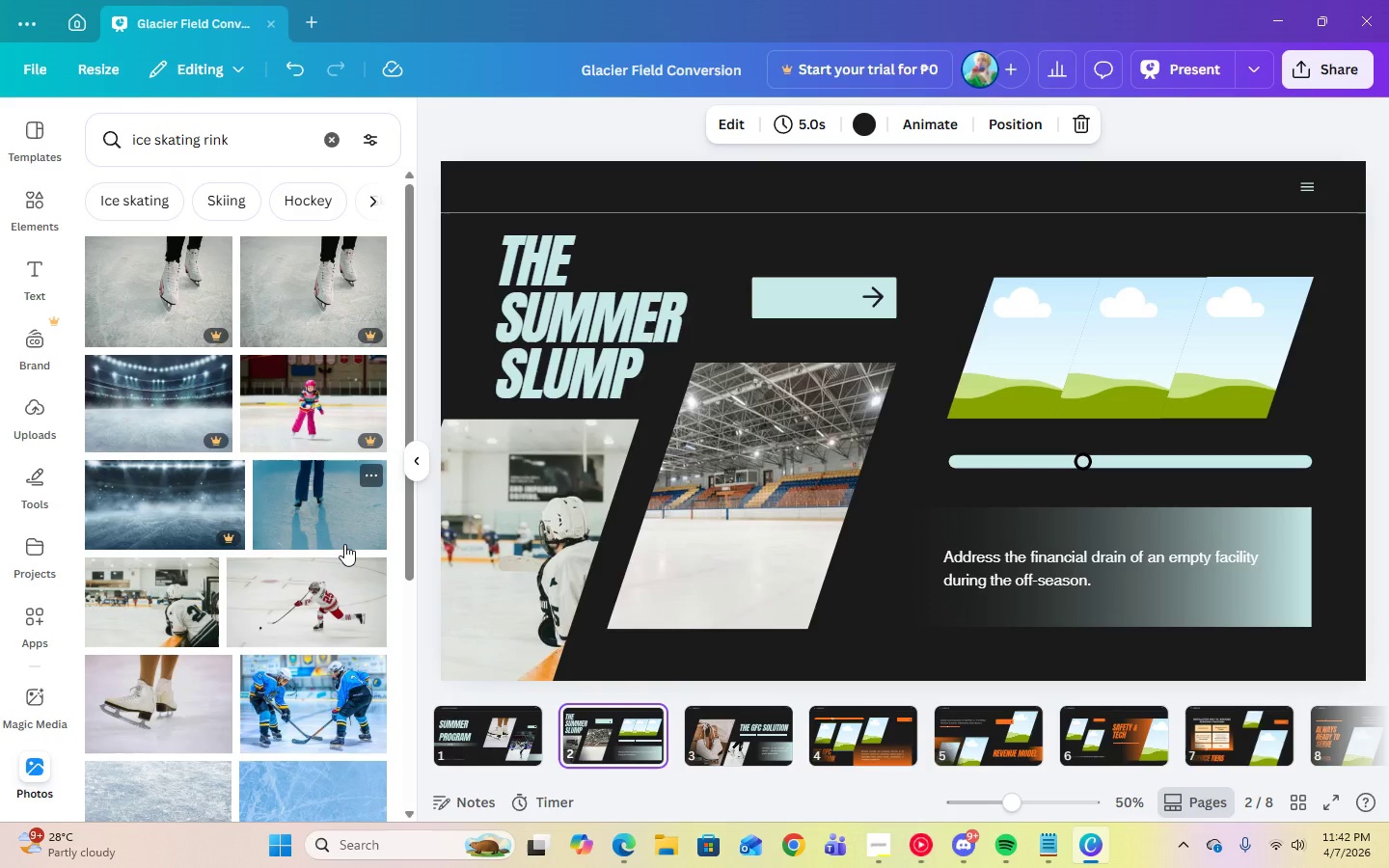 
scroll: coordinate [343, 528], scroll_direction: down, amount: 8.0
 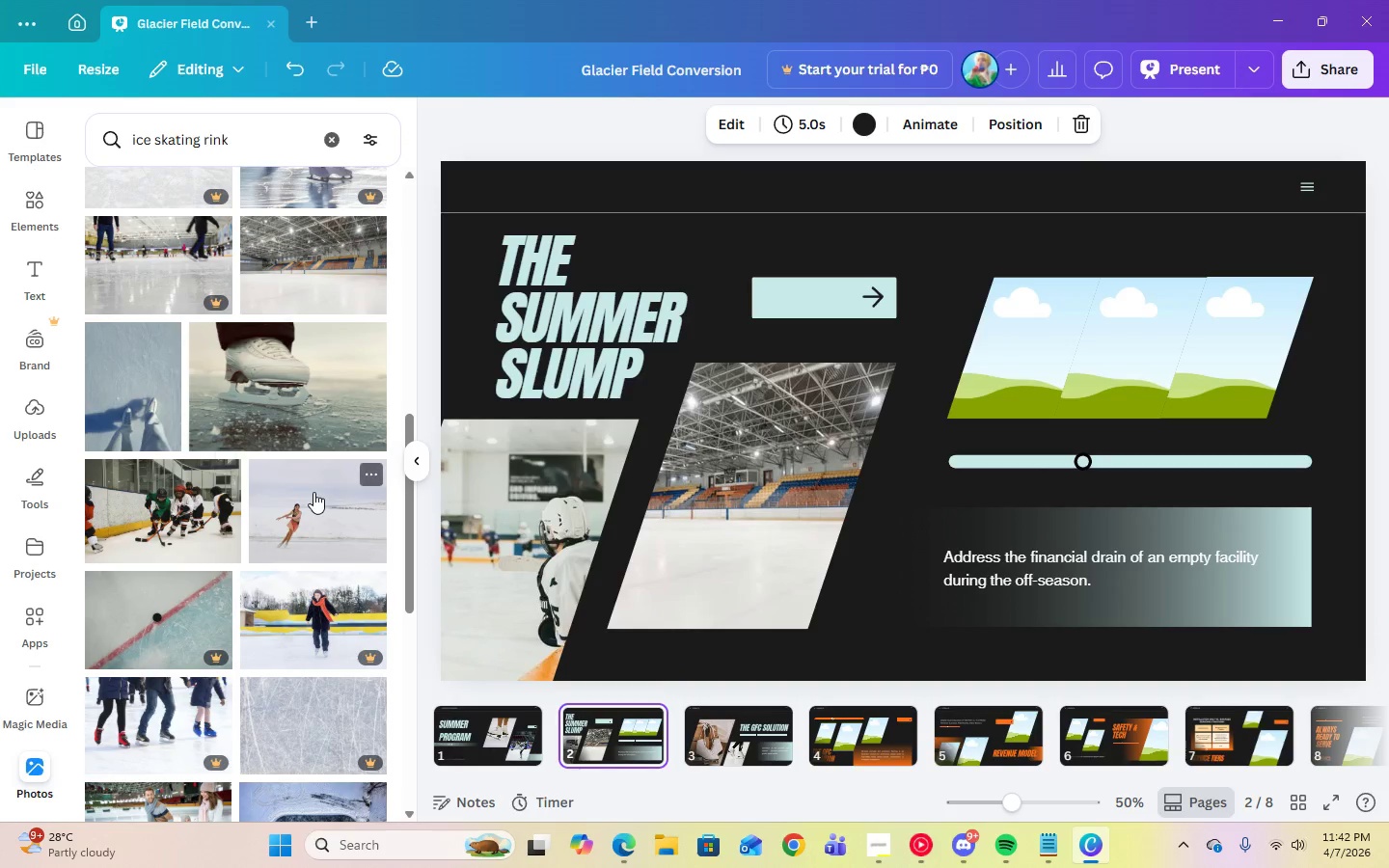 
mouse_move([368, 529])
 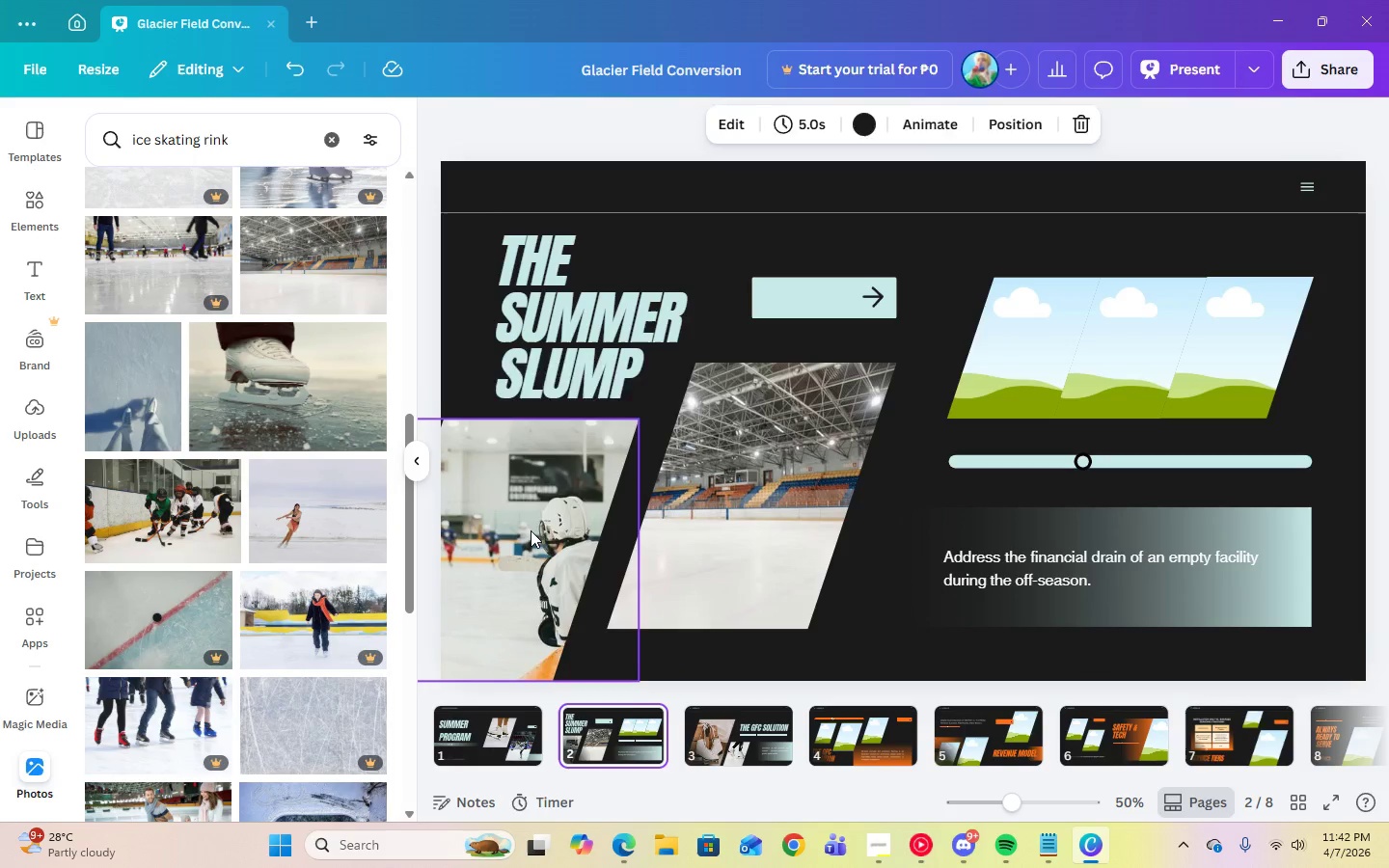 
left_click([531, 530])
 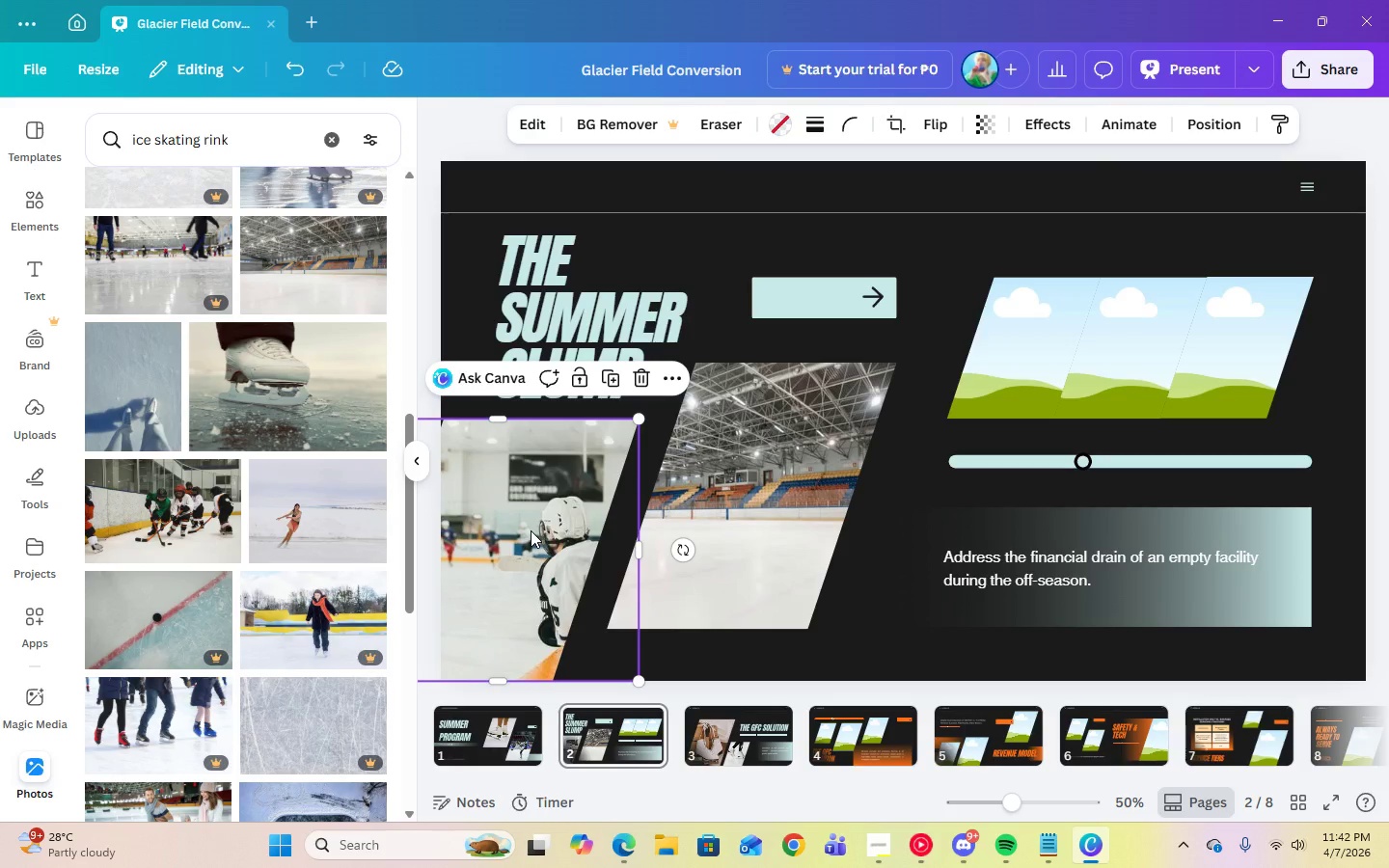 
key(Delete)
 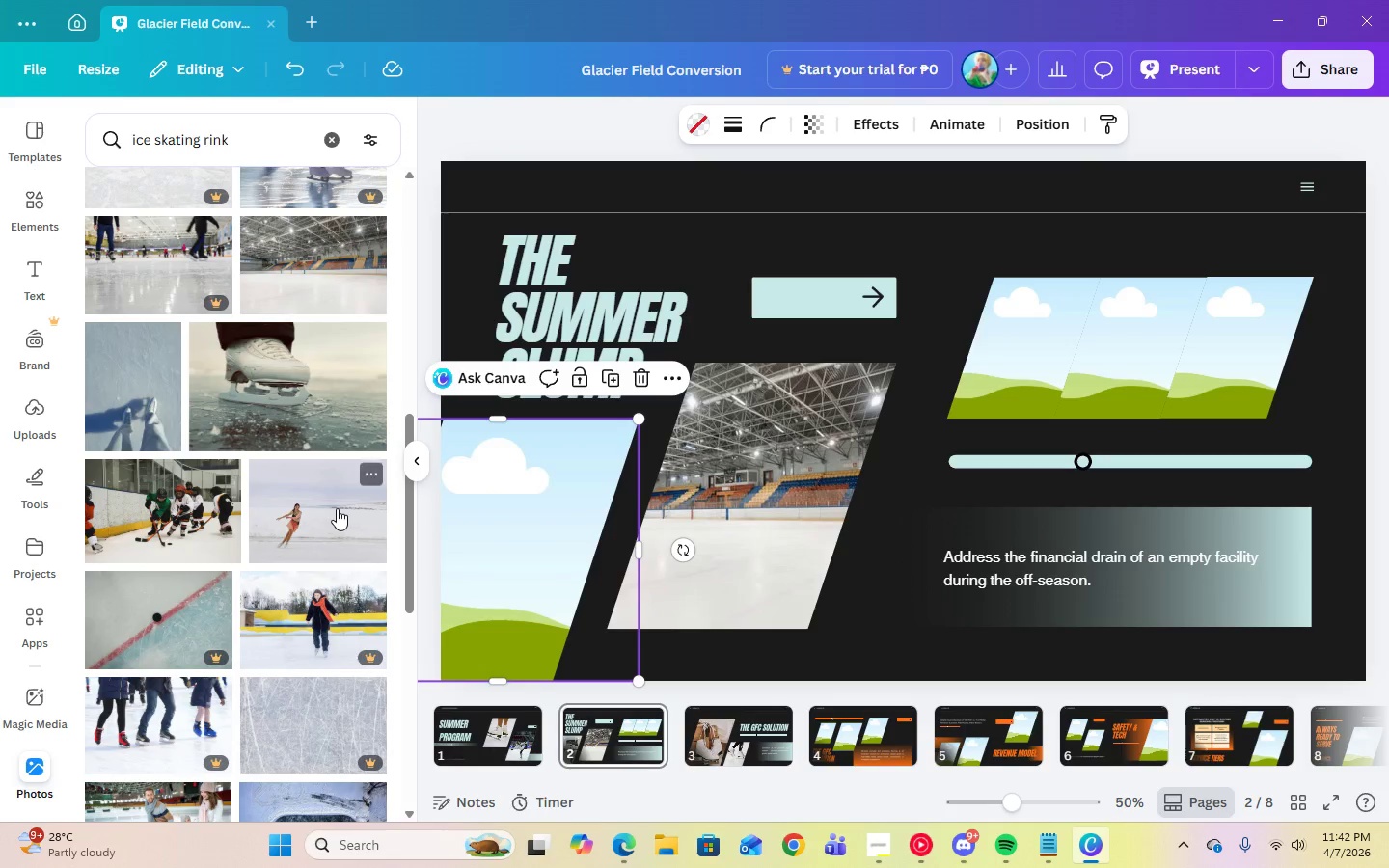 
left_click([337, 508])
 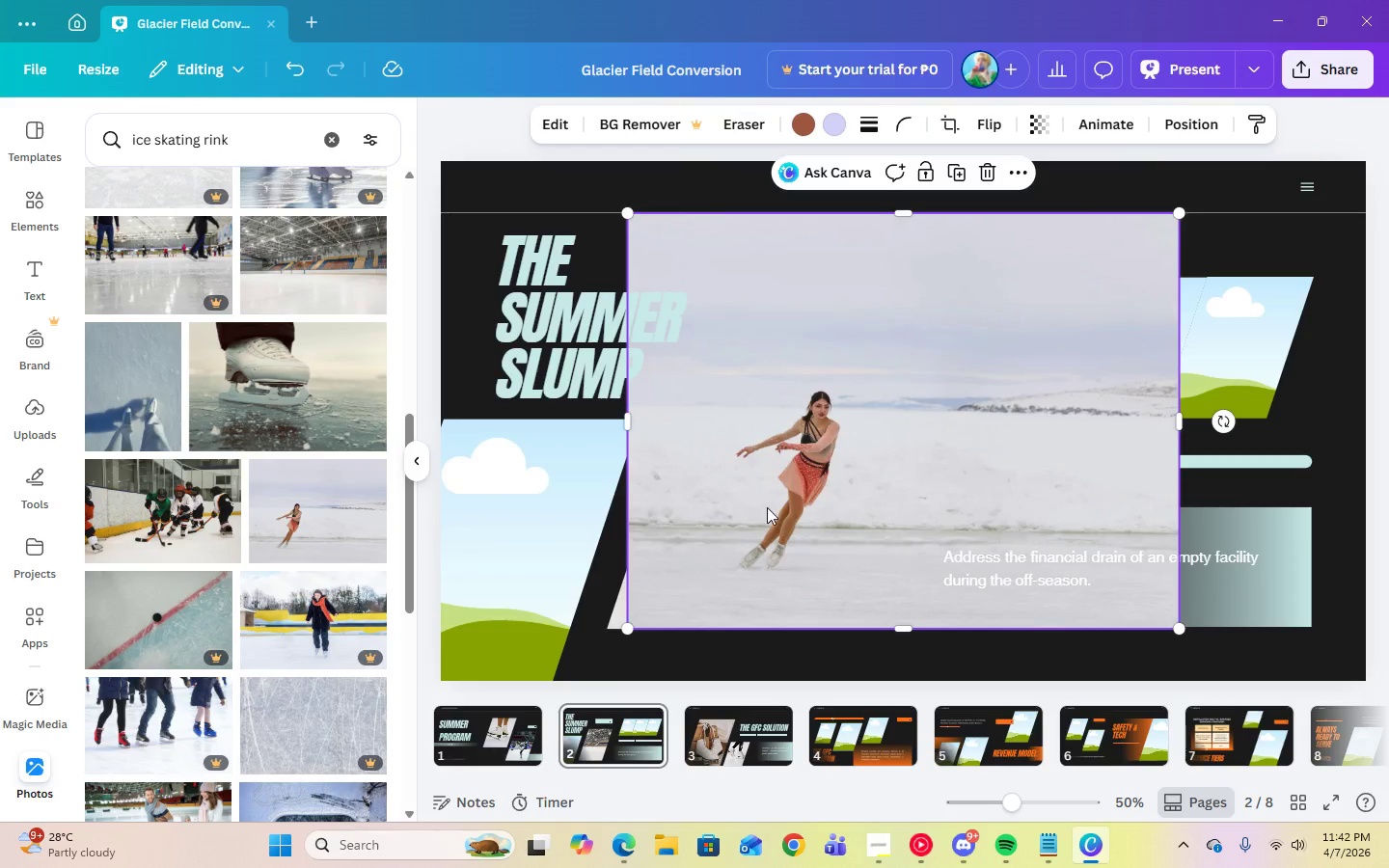 
left_click_drag(start_coordinate=[770, 507], to_coordinate=[571, 523])
 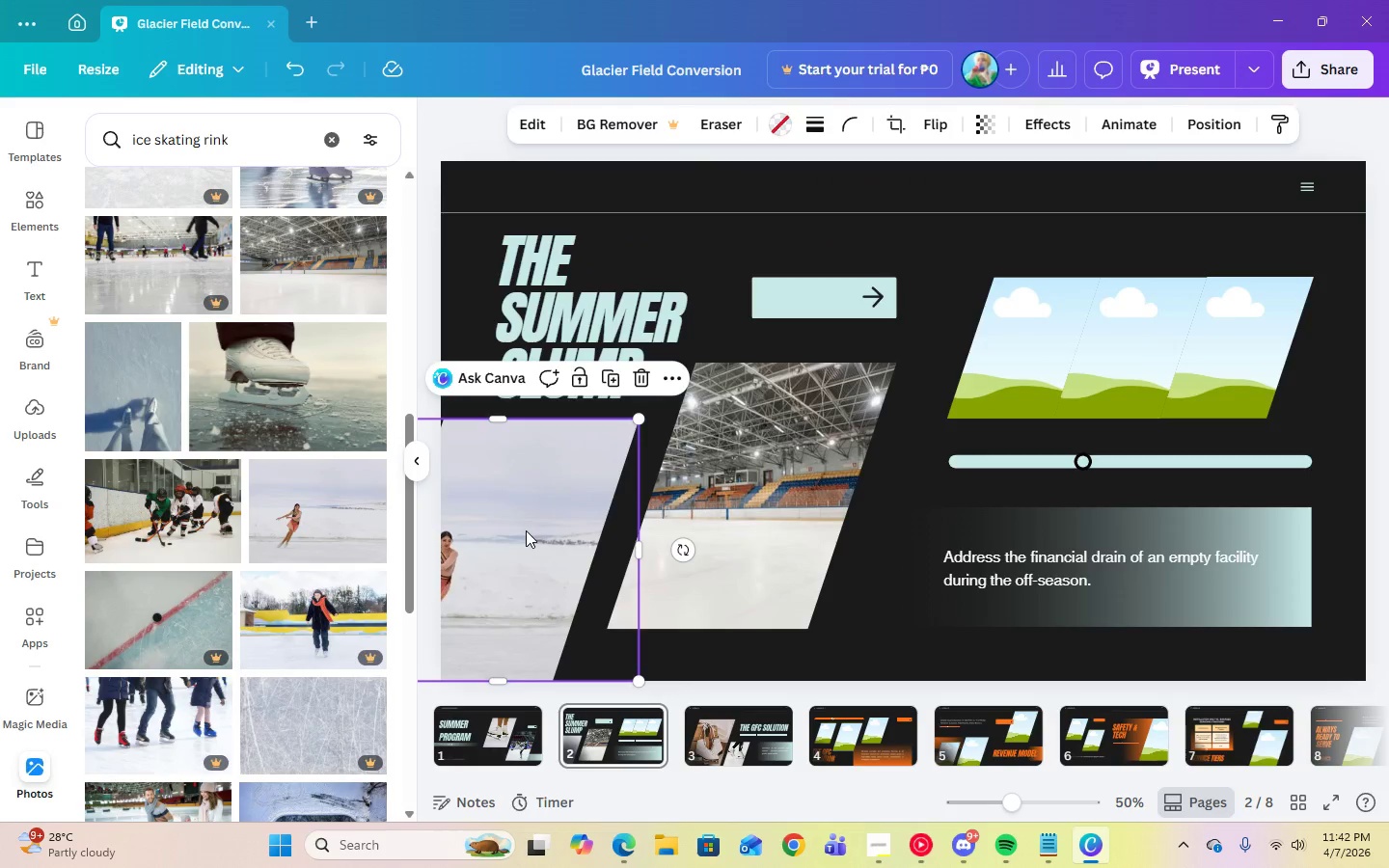 
double_click([526, 530])
 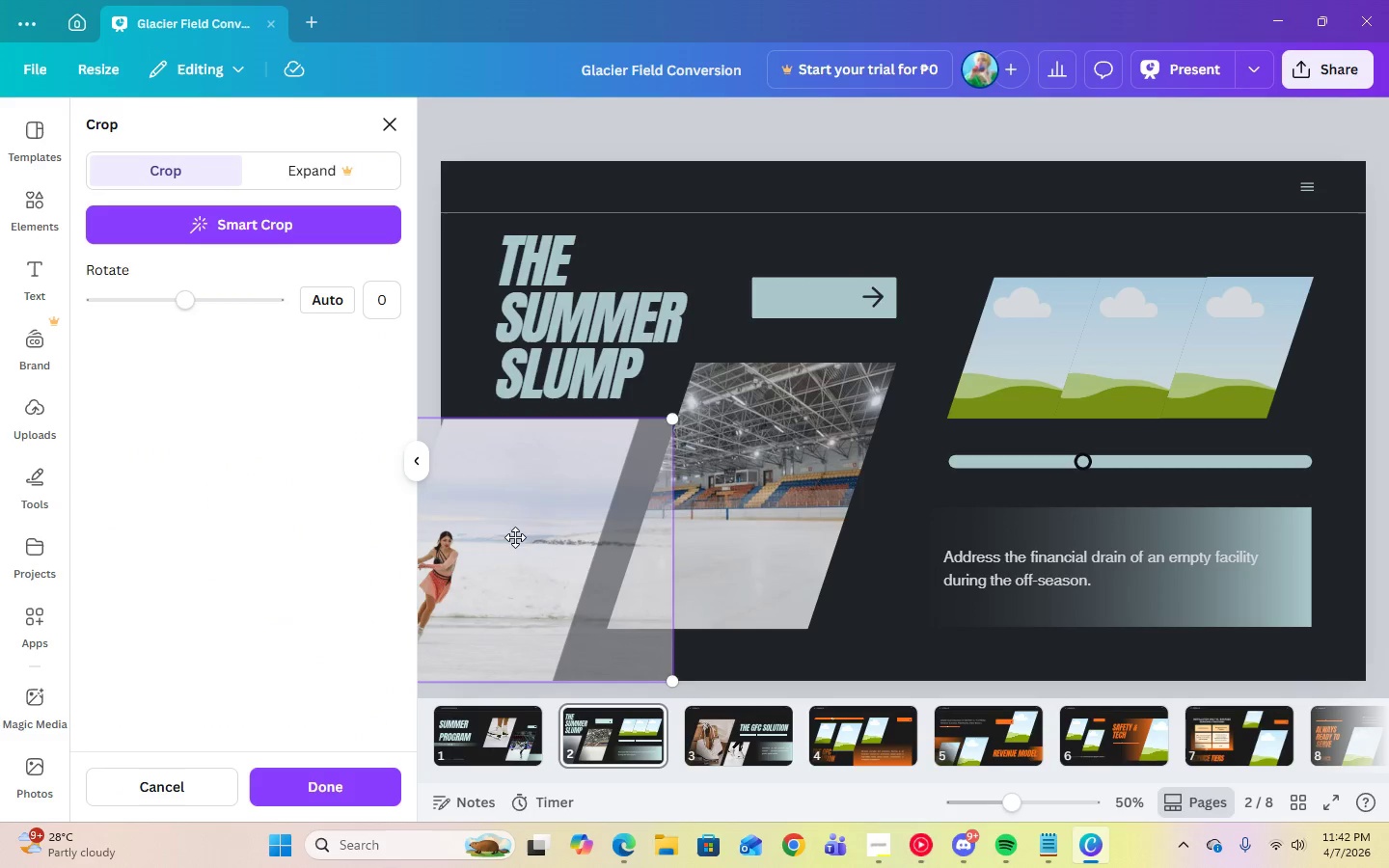 
left_click_drag(start_coordinate=[515, 537], to_coordinate=[614, 534])
 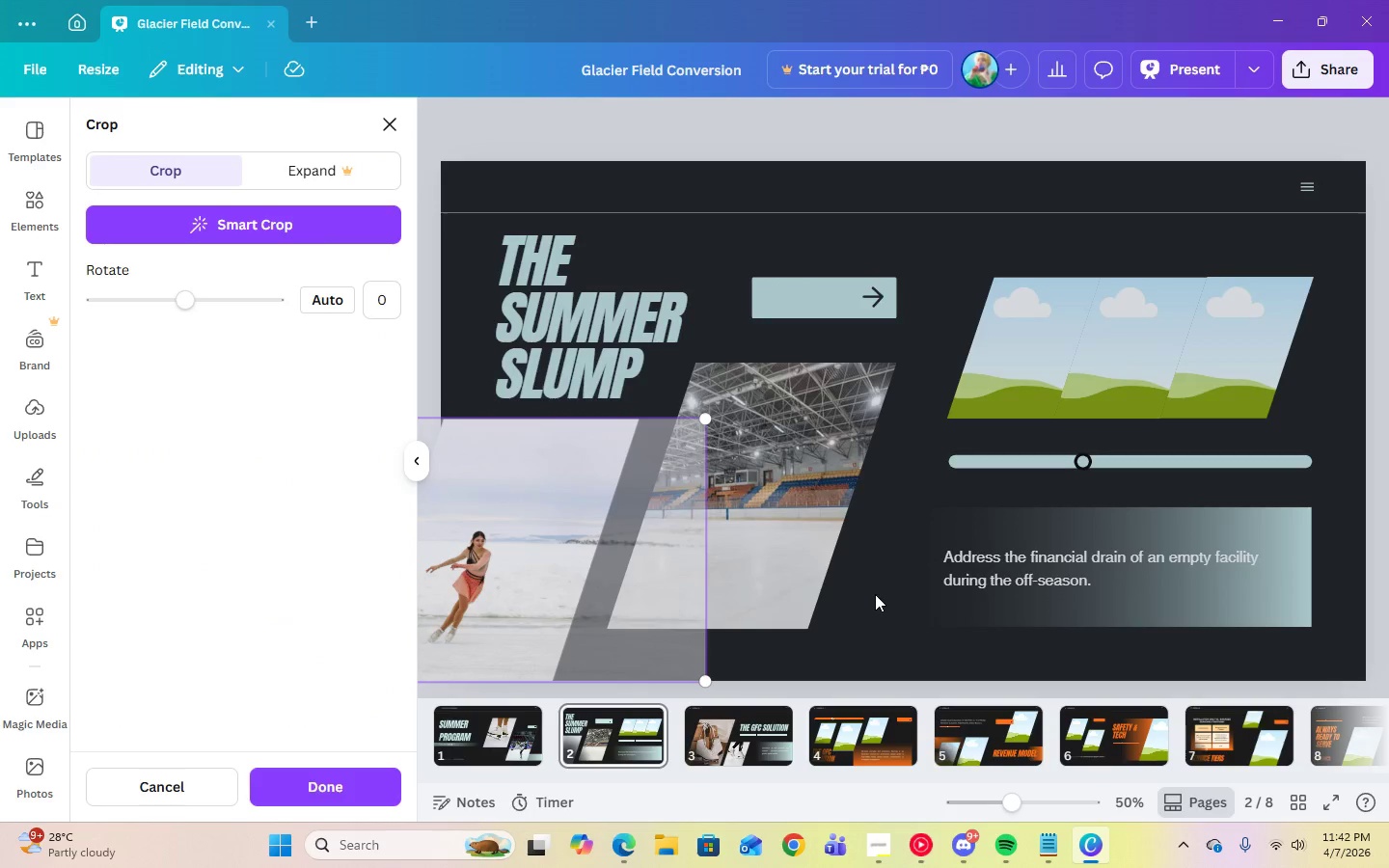 
left_click([875, 594])
 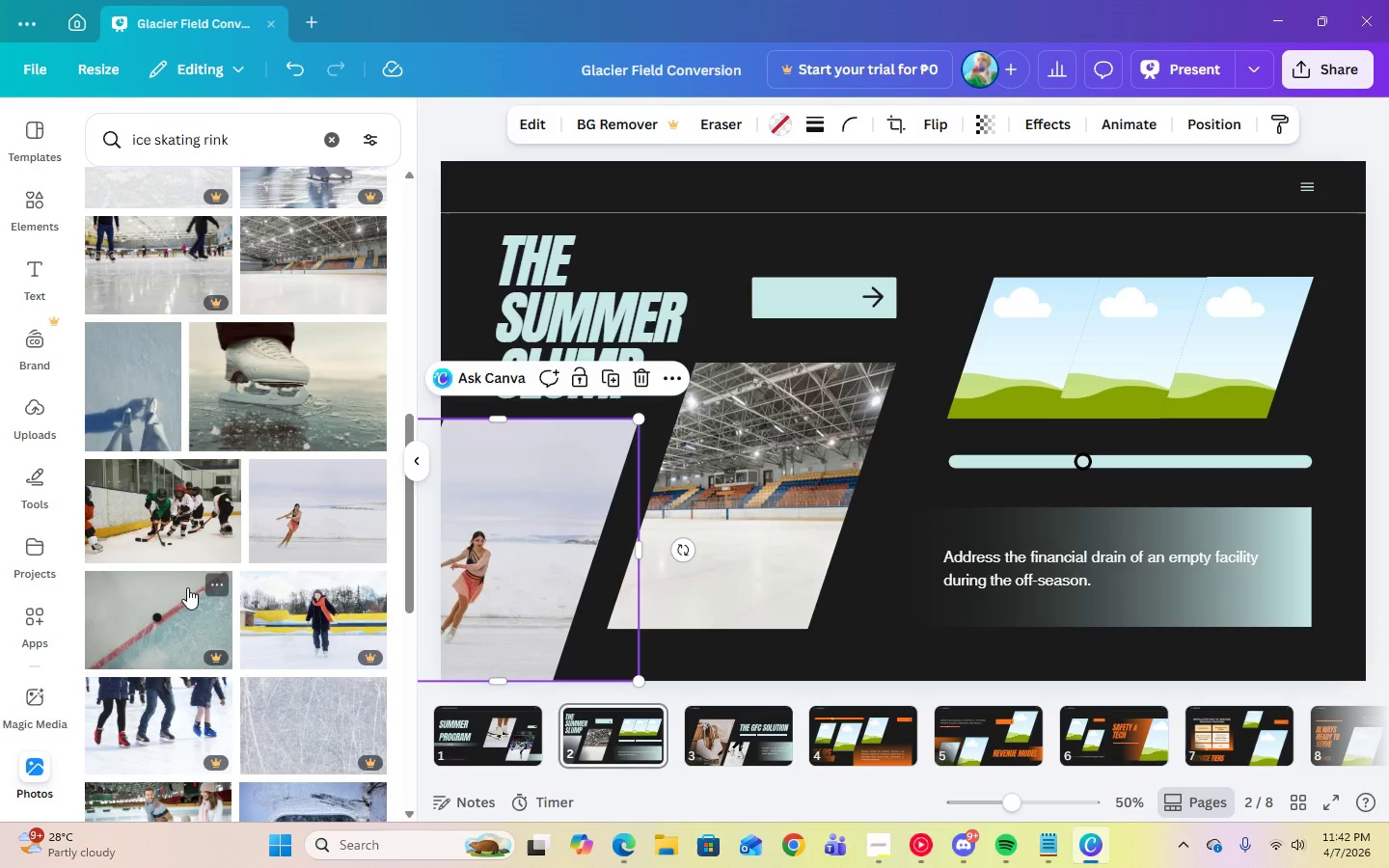 
scroll: coordinate [187, 585], scroll_direction: down, amount: 13.0
 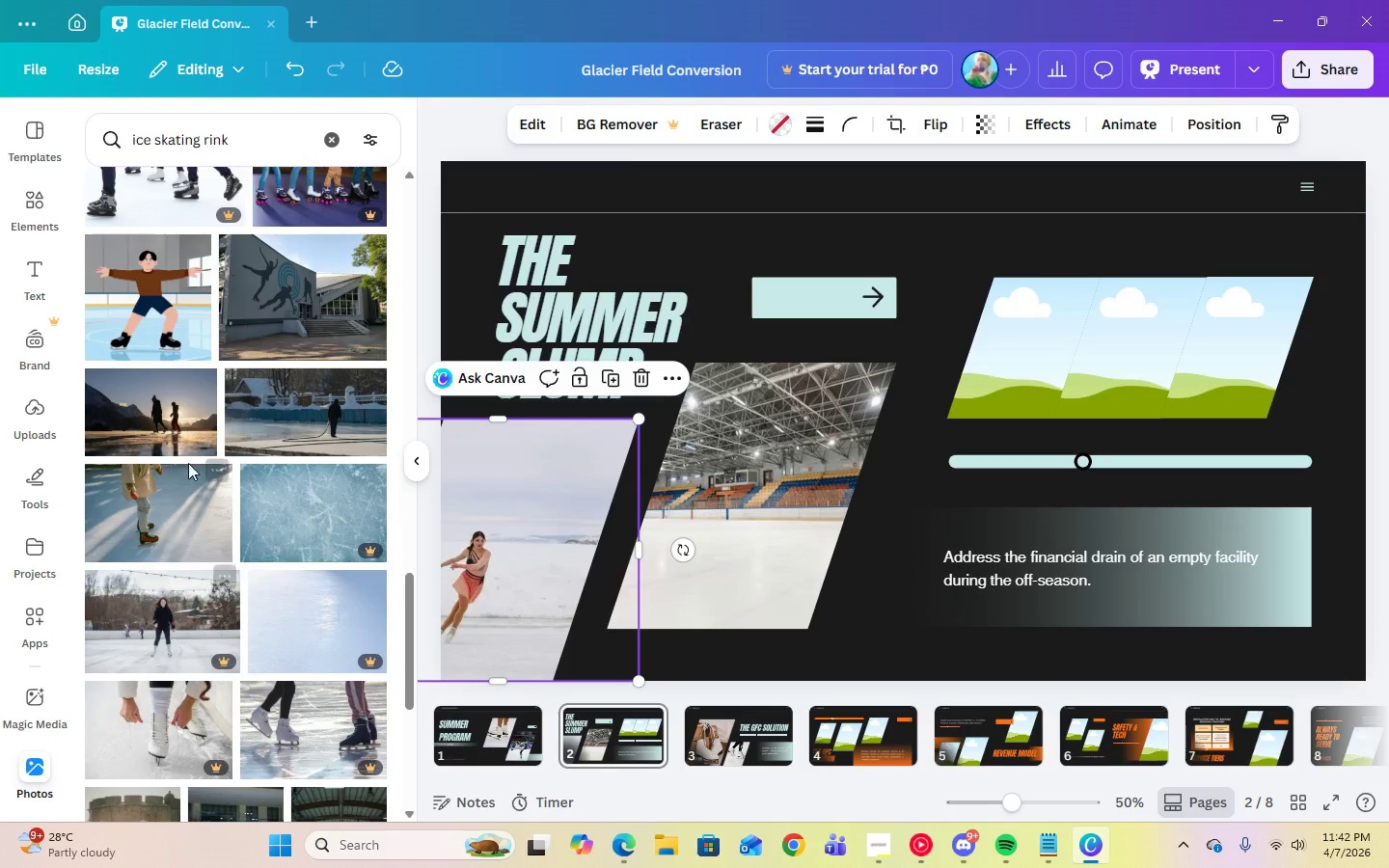 
scroll: coordinate [237, 423], scroll_direction: up, amount: 3.0
 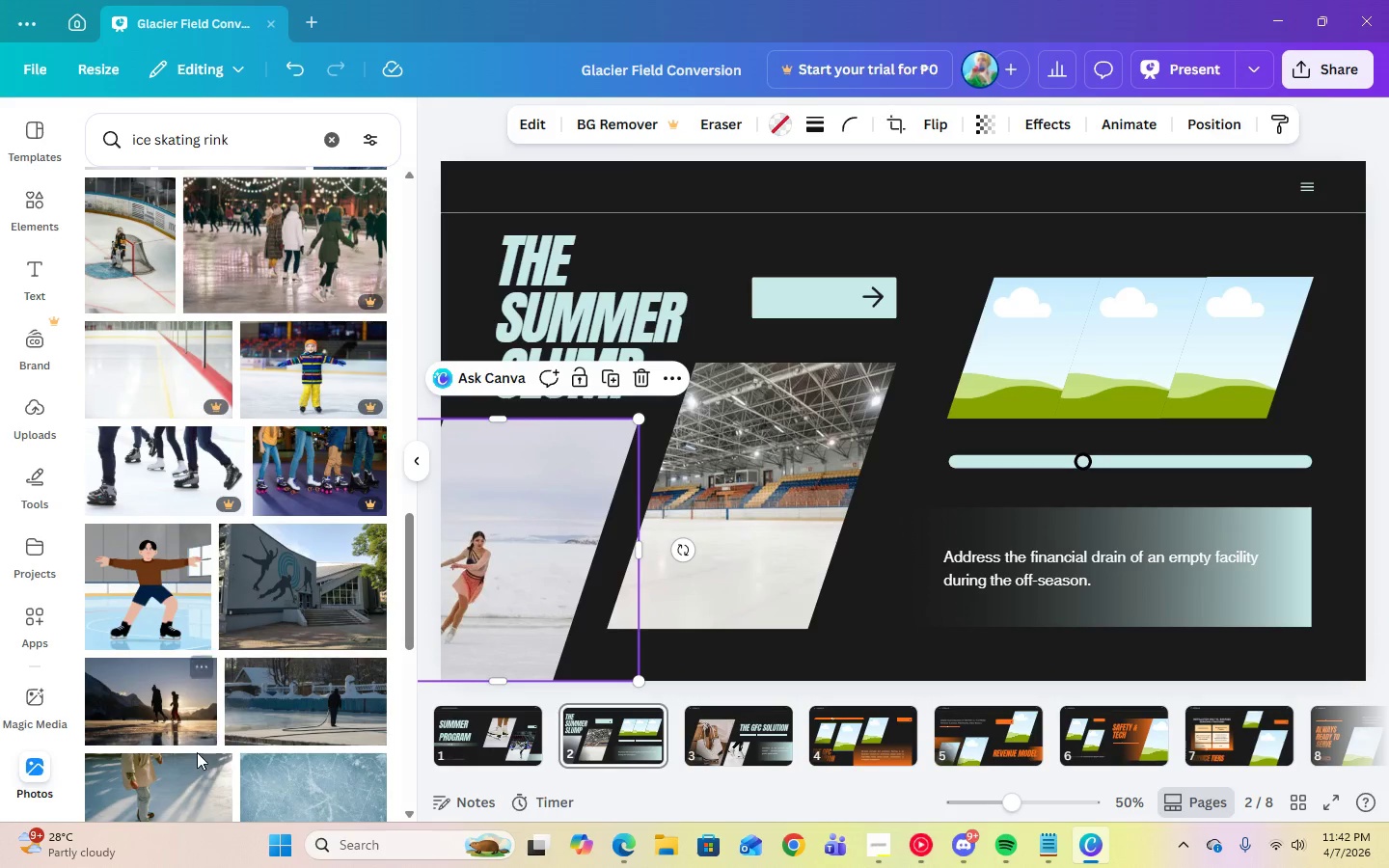 
left_click([196, 761])
 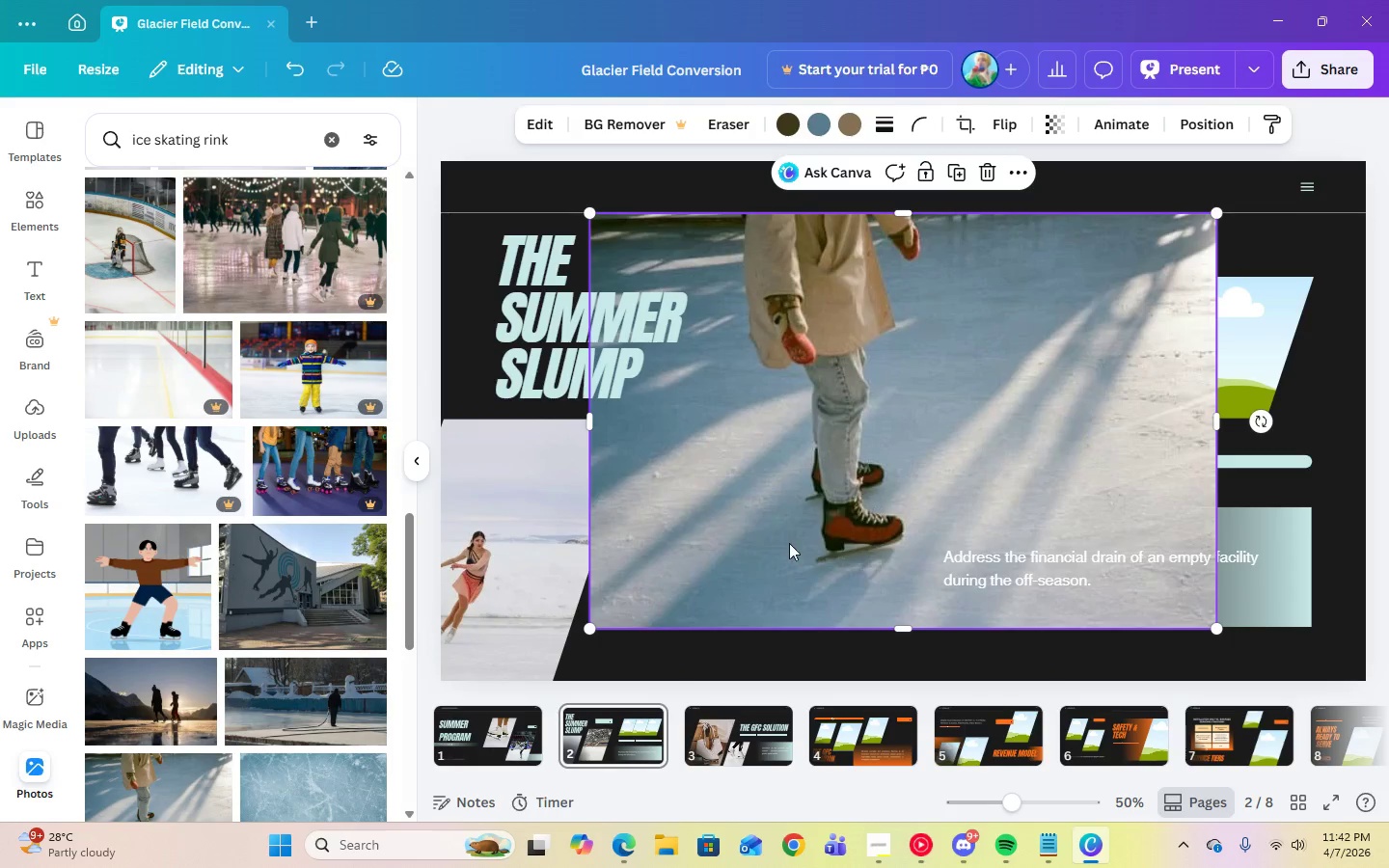 
left_click_drag(start_coordinate=[844, 472], to_coordinate=[1008, 360])
 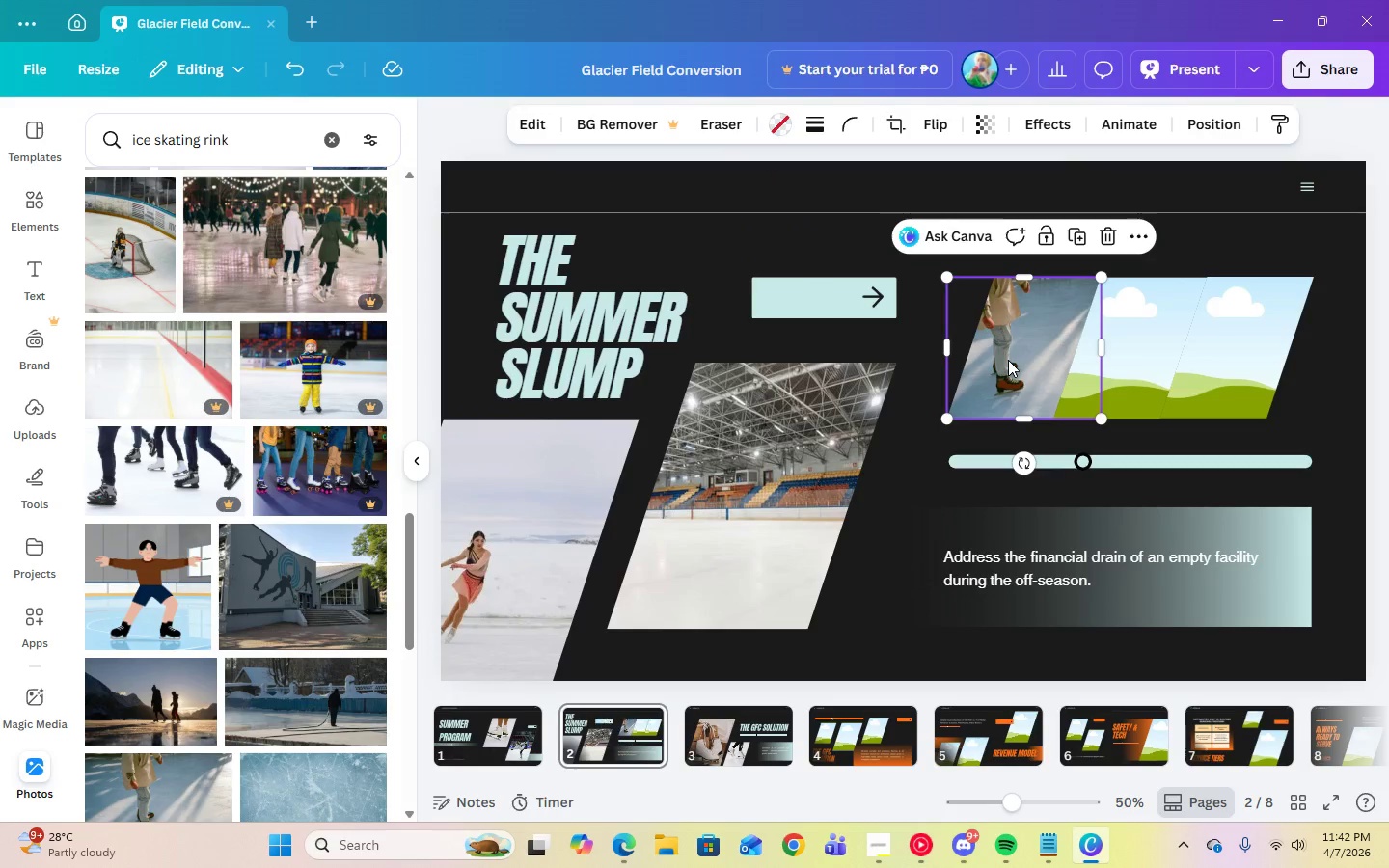 
double_click([1008, 360])
 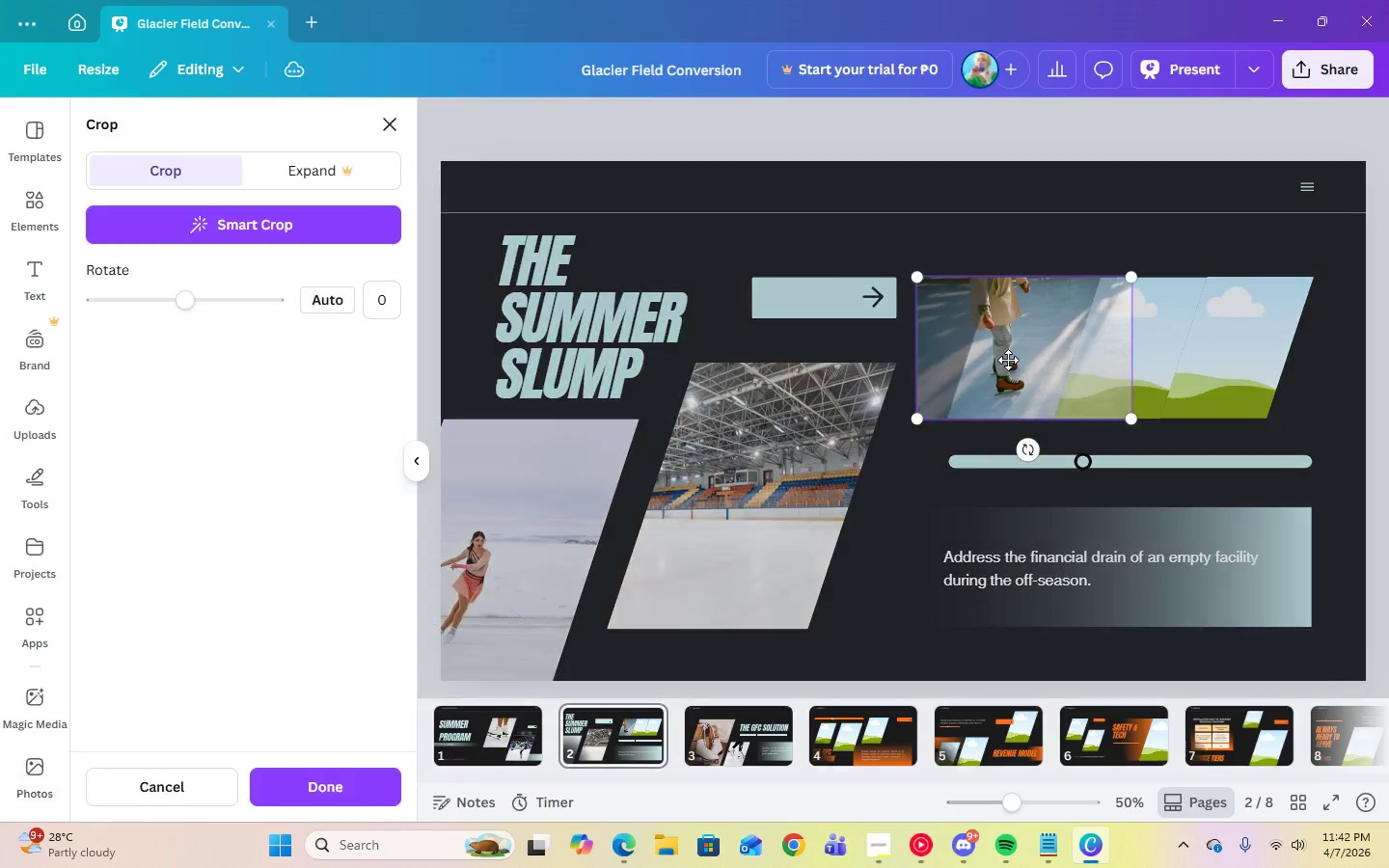 
left_click_drag(start_coordinate=[1008, 360], to_coordinate=[1042, 359])
 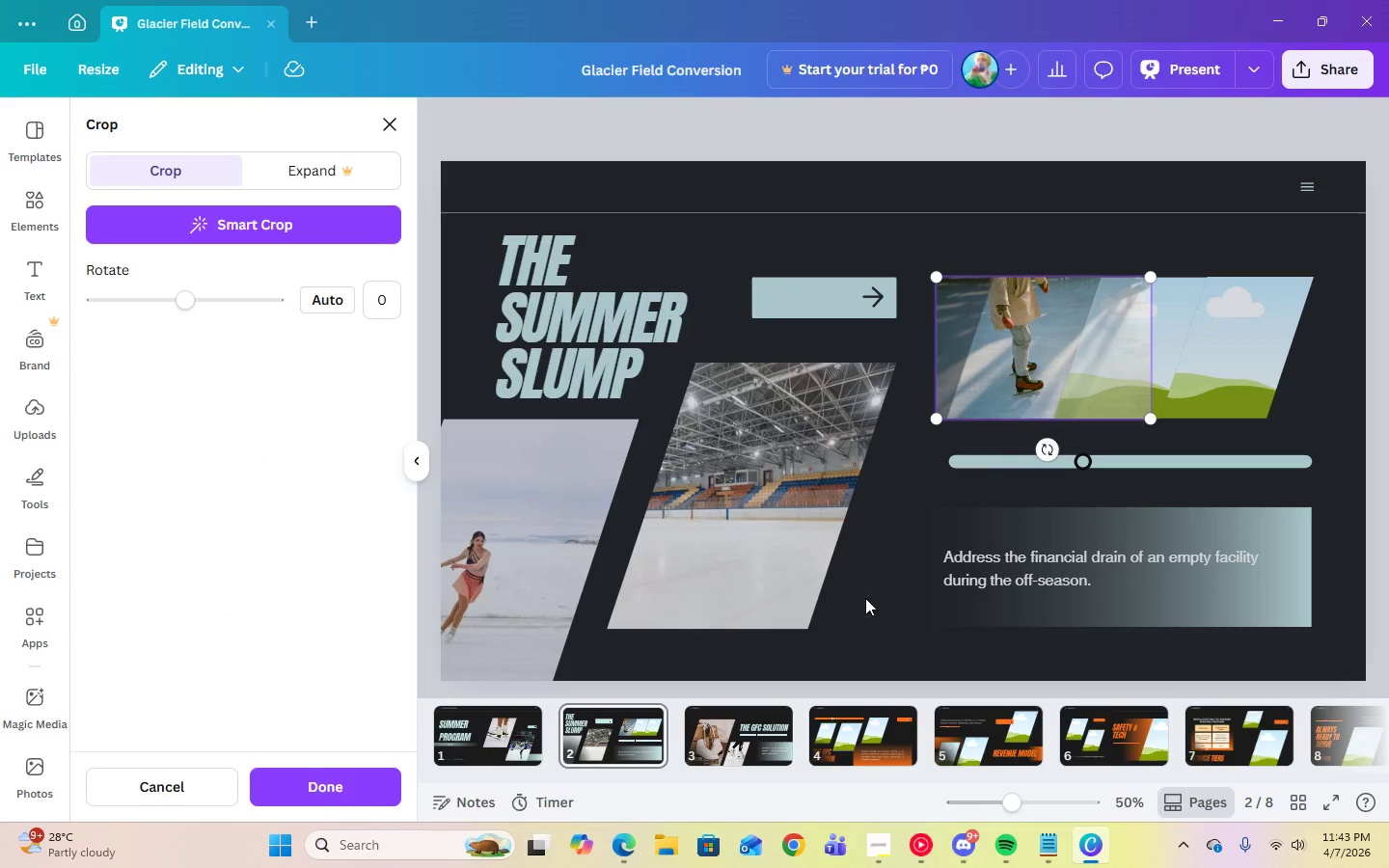 
left_click([864, 598])
 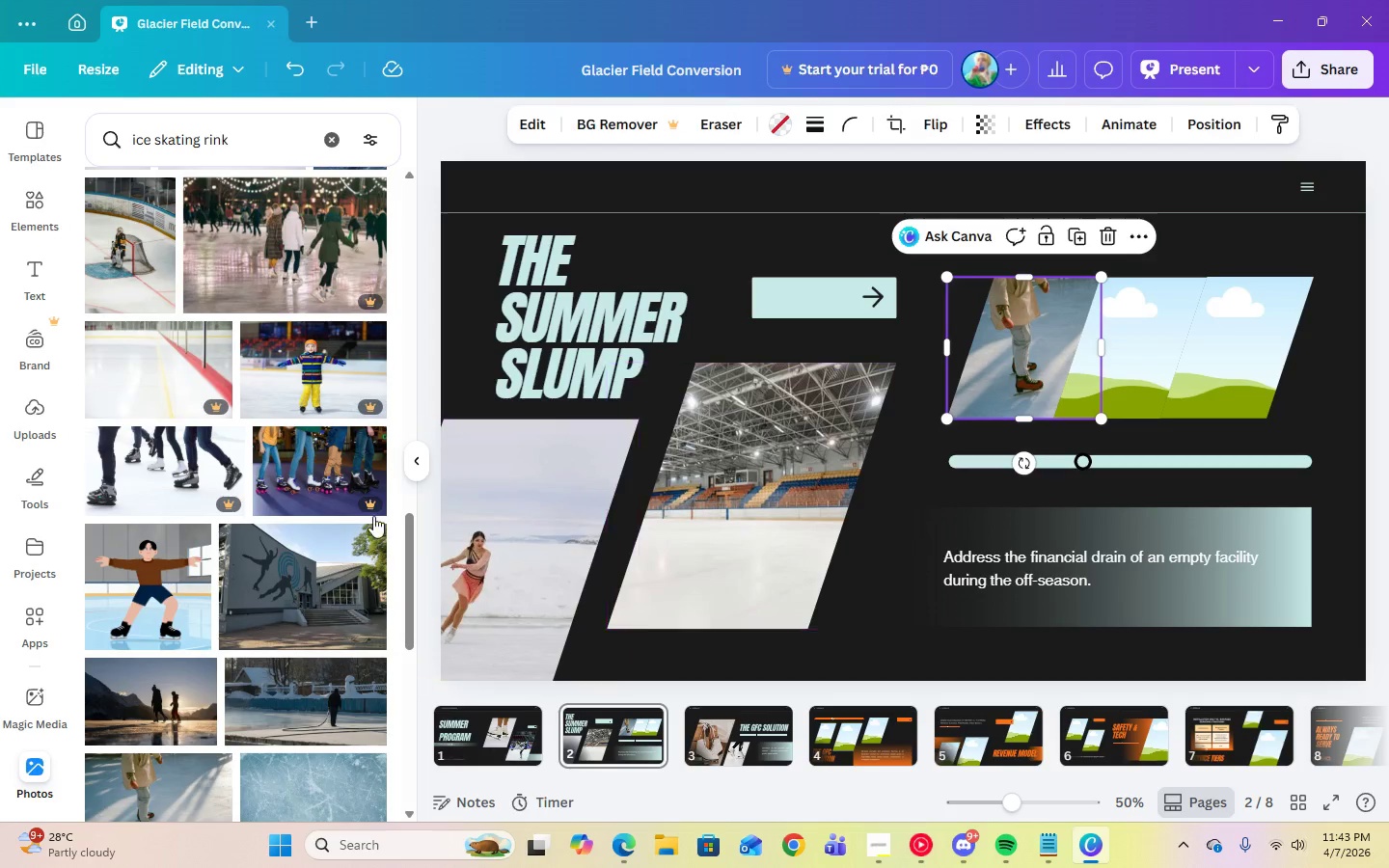 
scroll: coordinate [372, 516], scroll_direction: up, amount: 4.0
 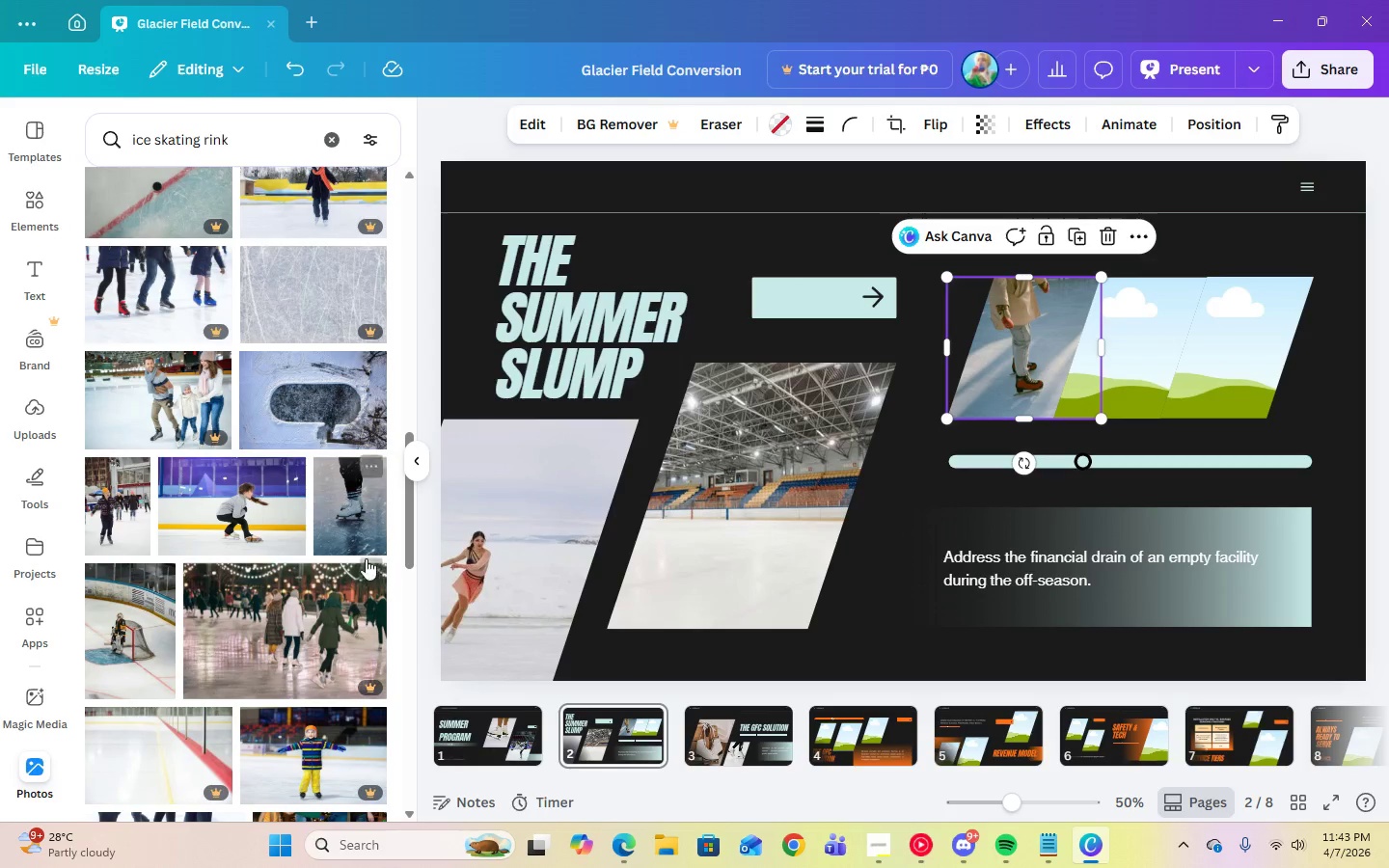 
left_click([347, 527])
 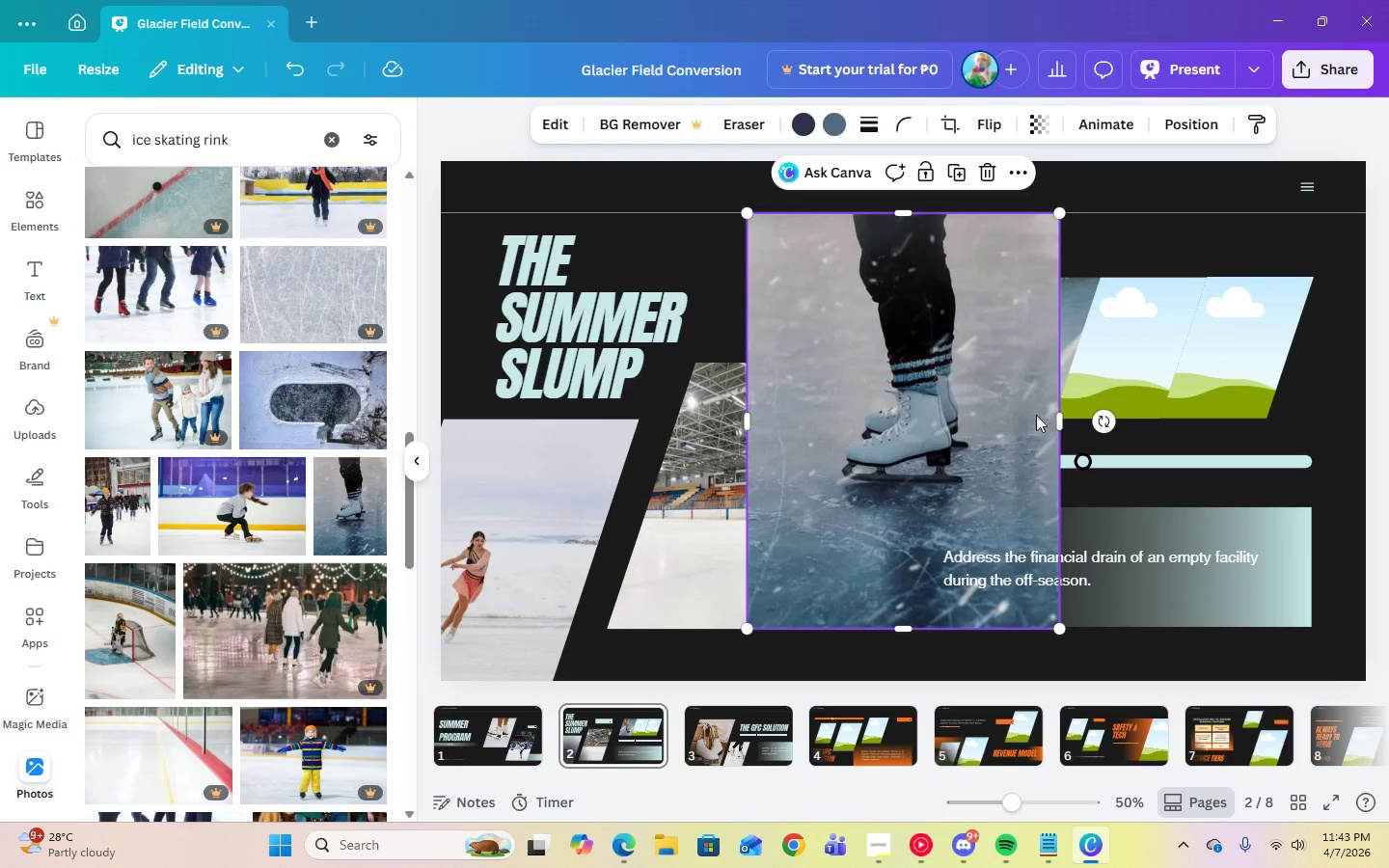 
left_click_drag(start_coordinate=[955, 409], to_coordinate=[1125, 371])
 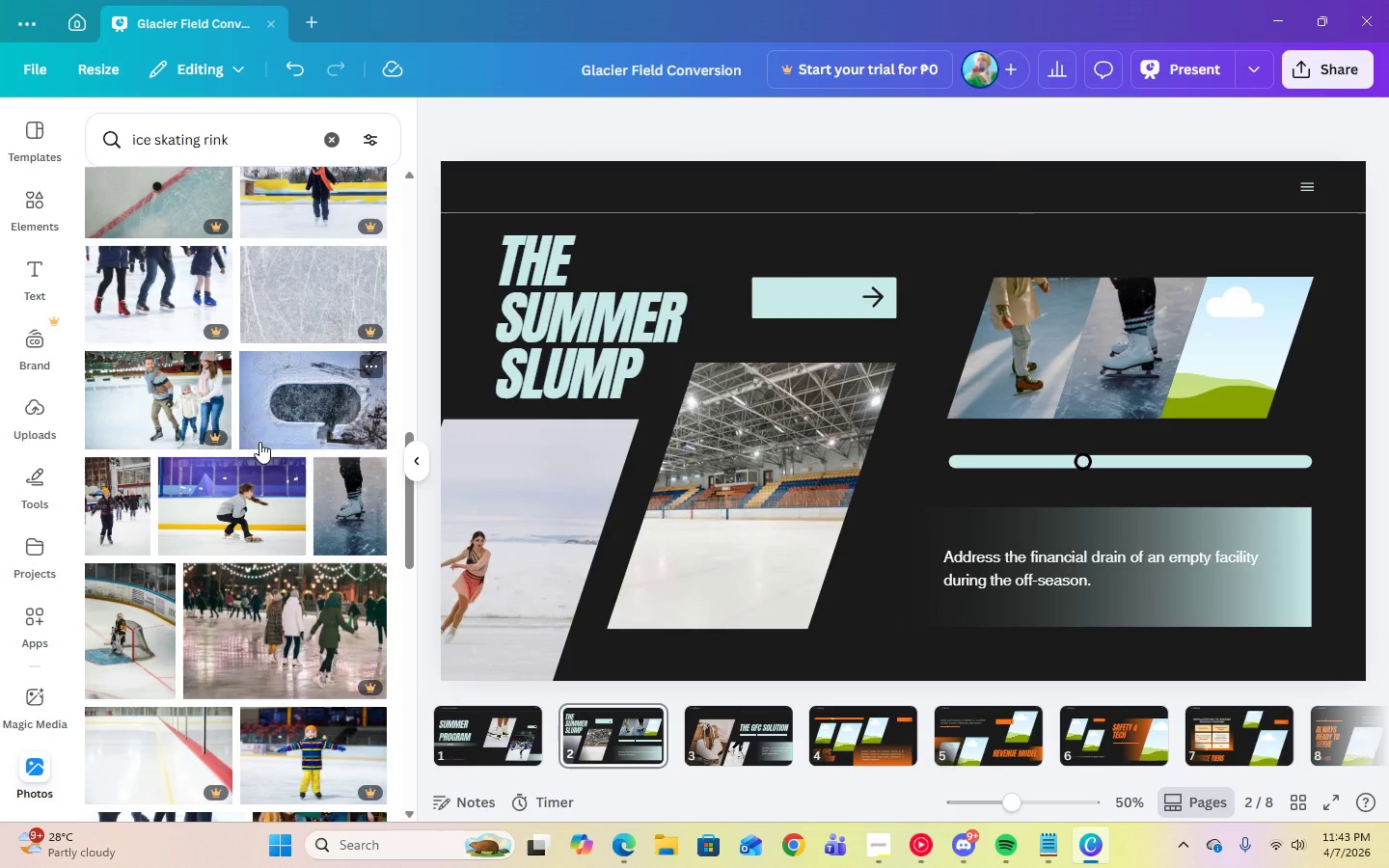 
scroll: coordinate [250, 565], scroll_direction: up, amount: 9.0
 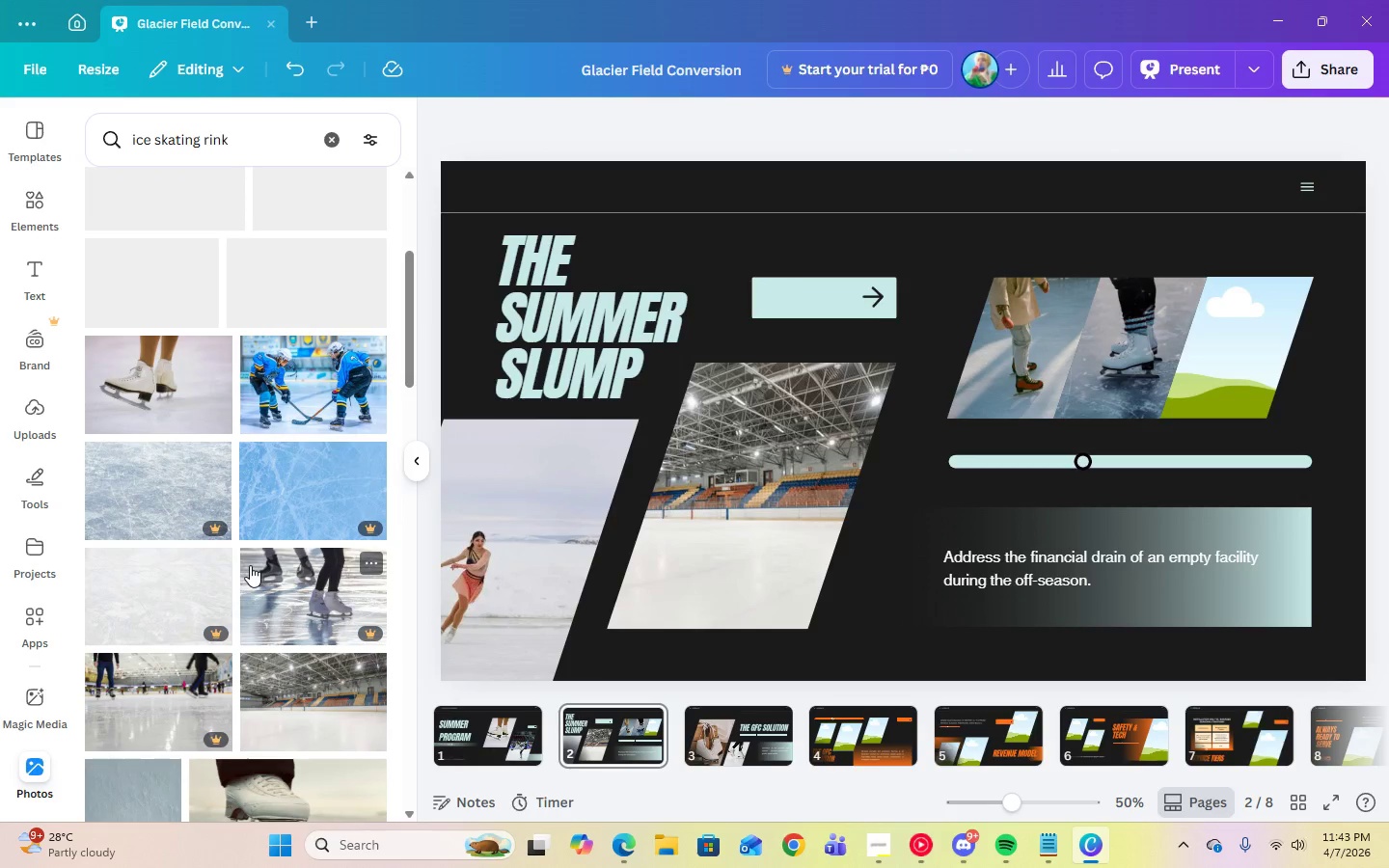 
scroll: coordinate [250, 565], scroll_direction: down, amount: 2.0
 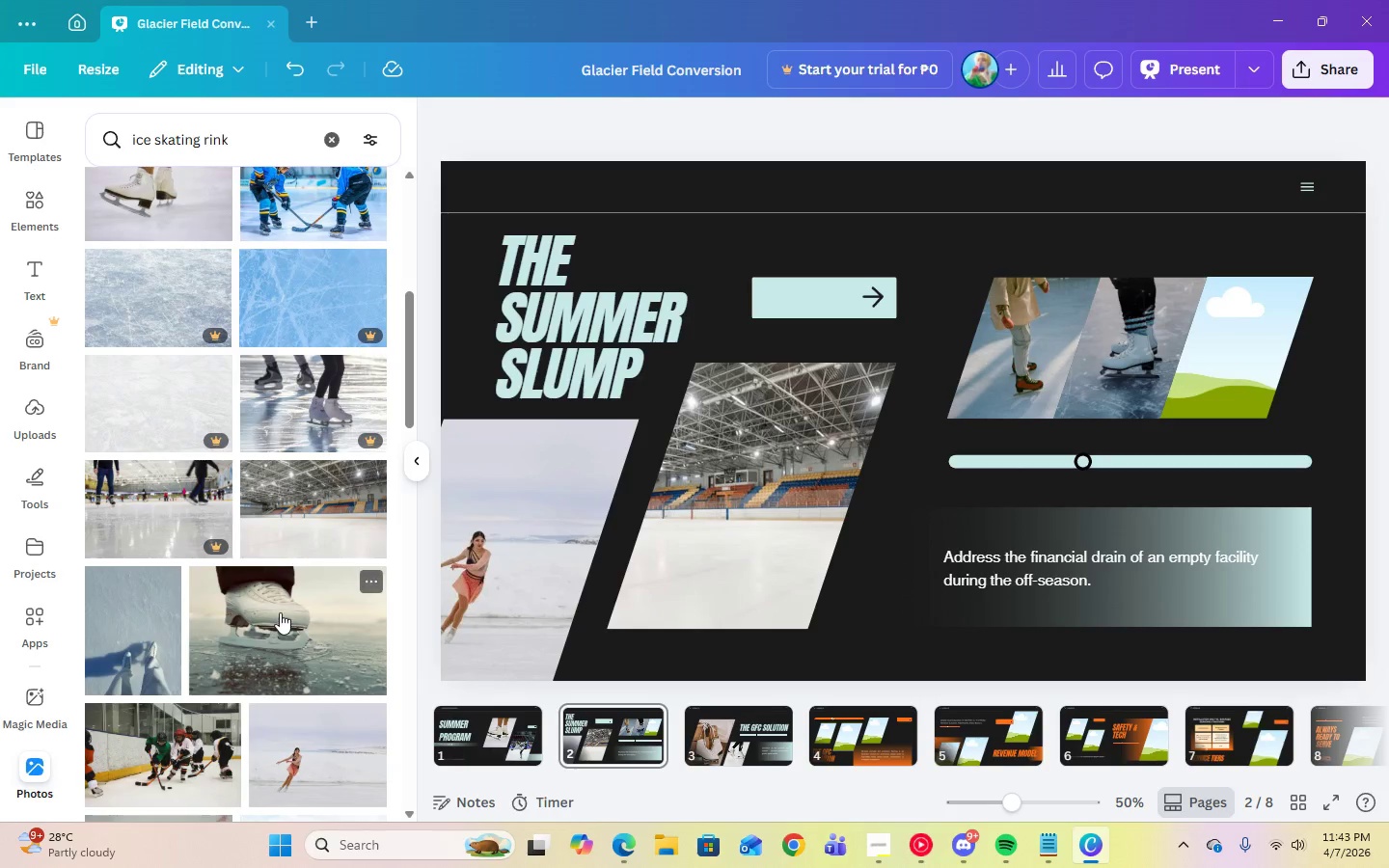 
left_click([280, 612])
 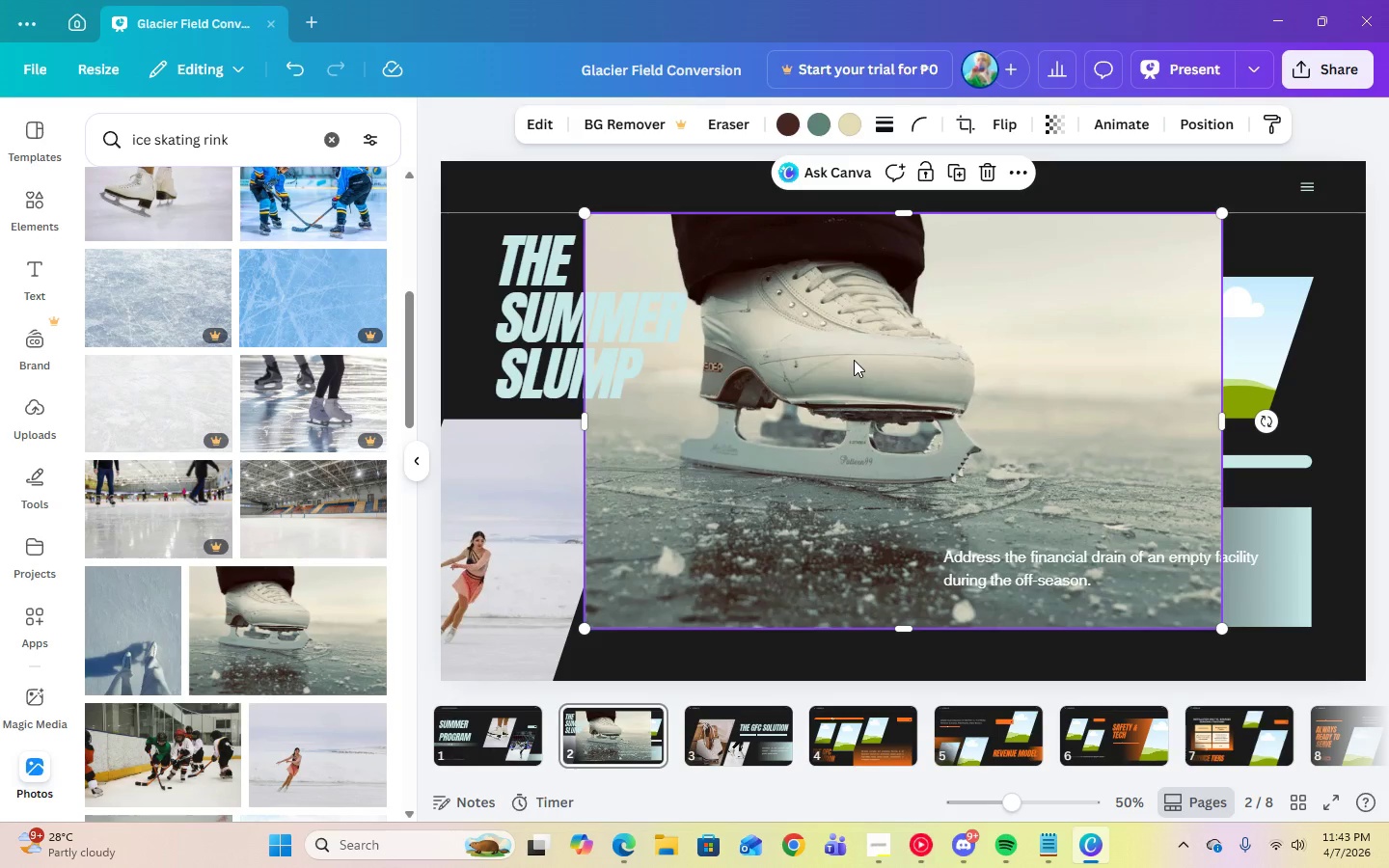 
left_click_drag(start_coordinate=[854, 360], to_coordinate=[1238, 368])
 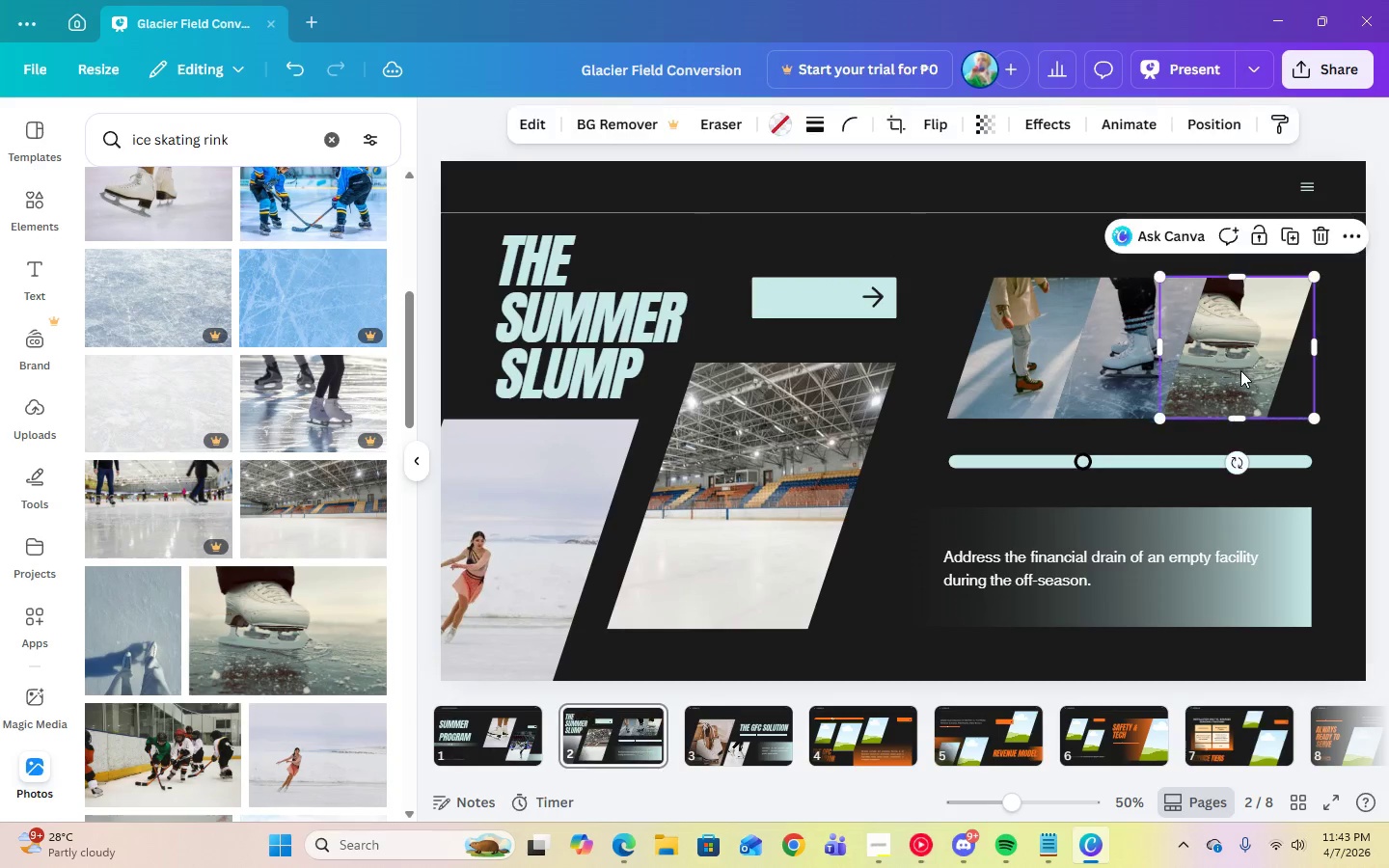 
double_click([1240, 370])
 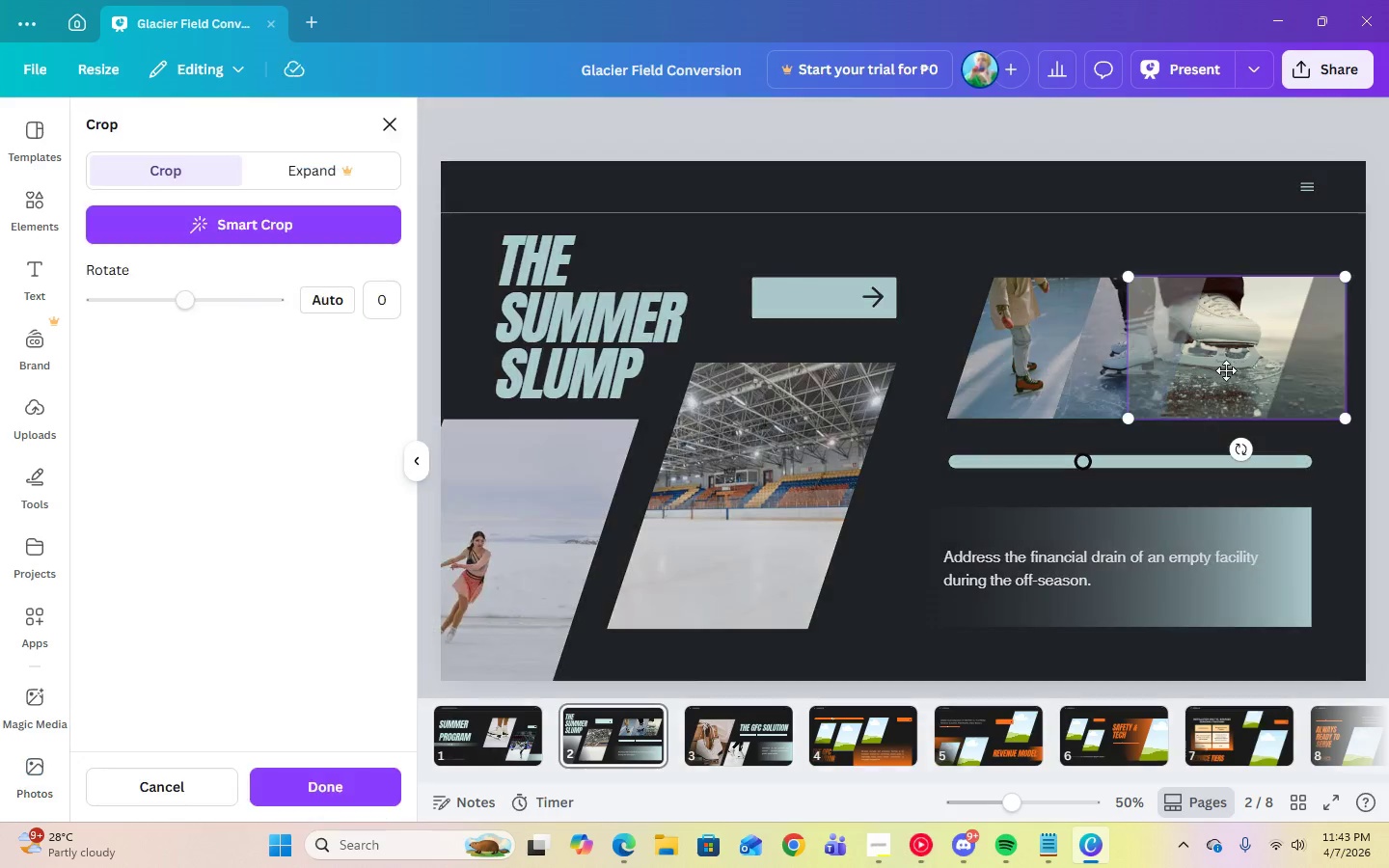 
left_click_drag(start_coordinate=[1224, 371], to_coordinate=[1290, 376])
 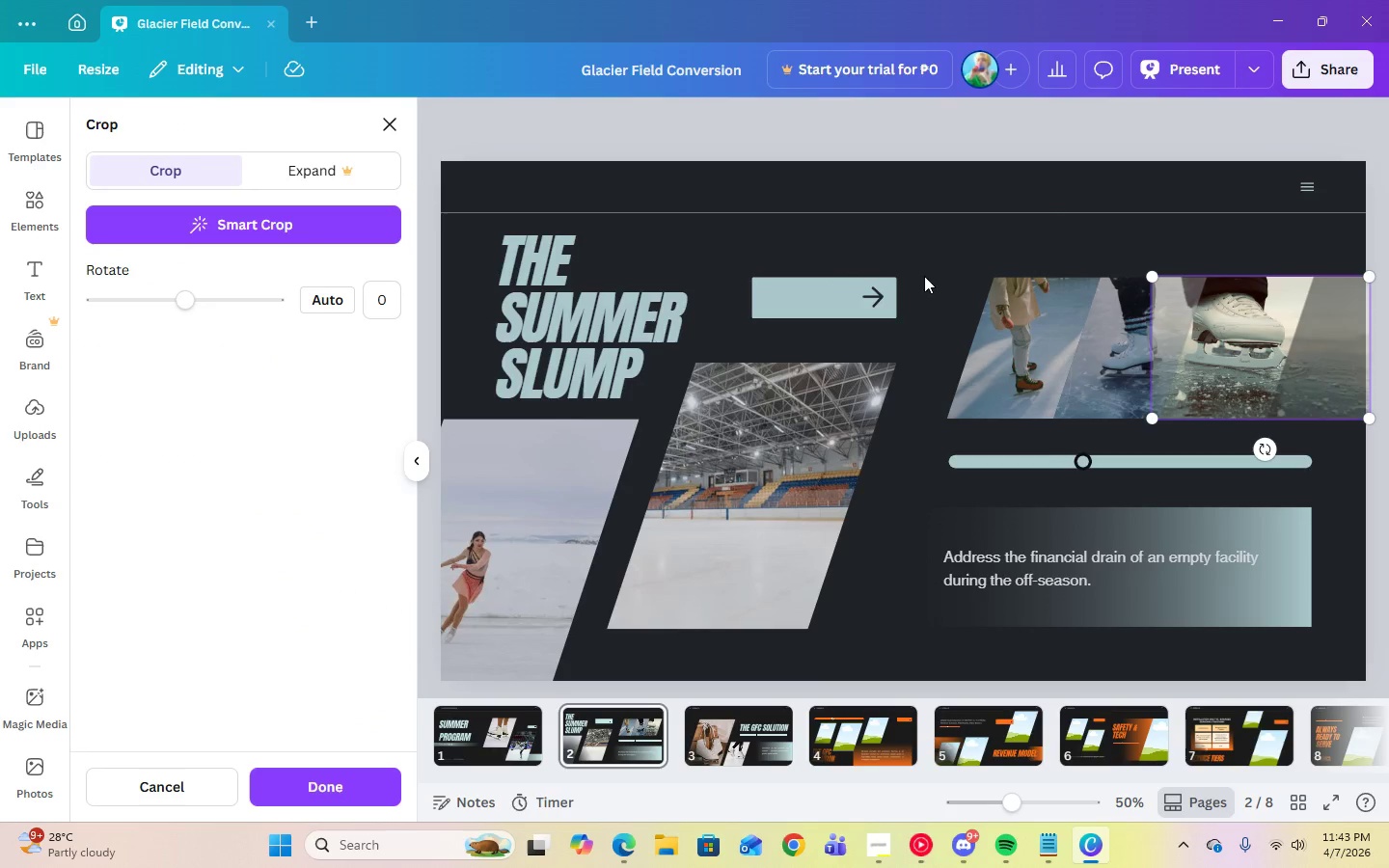 
left_click([953, 257])
 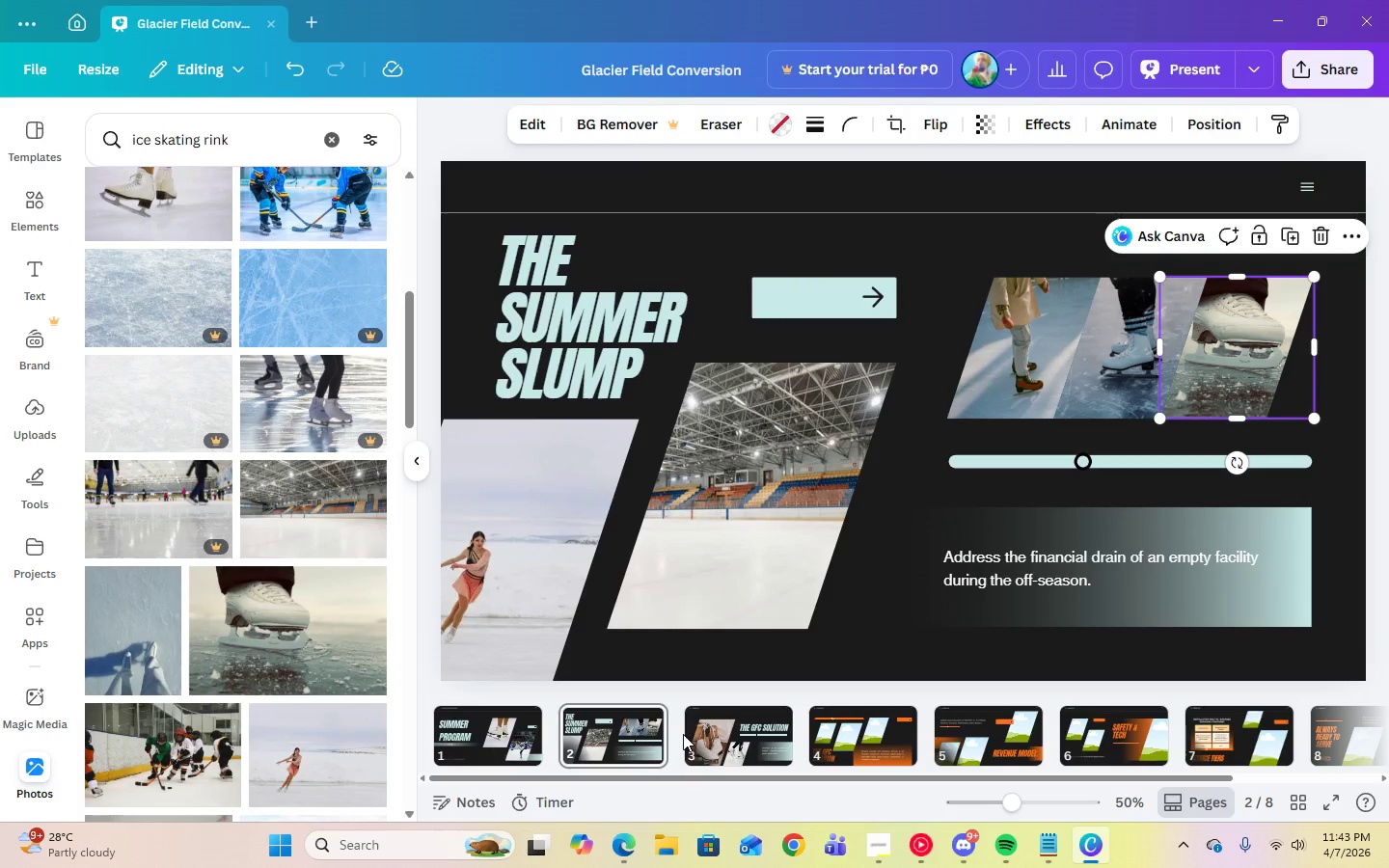 
double_click([706, 734])
 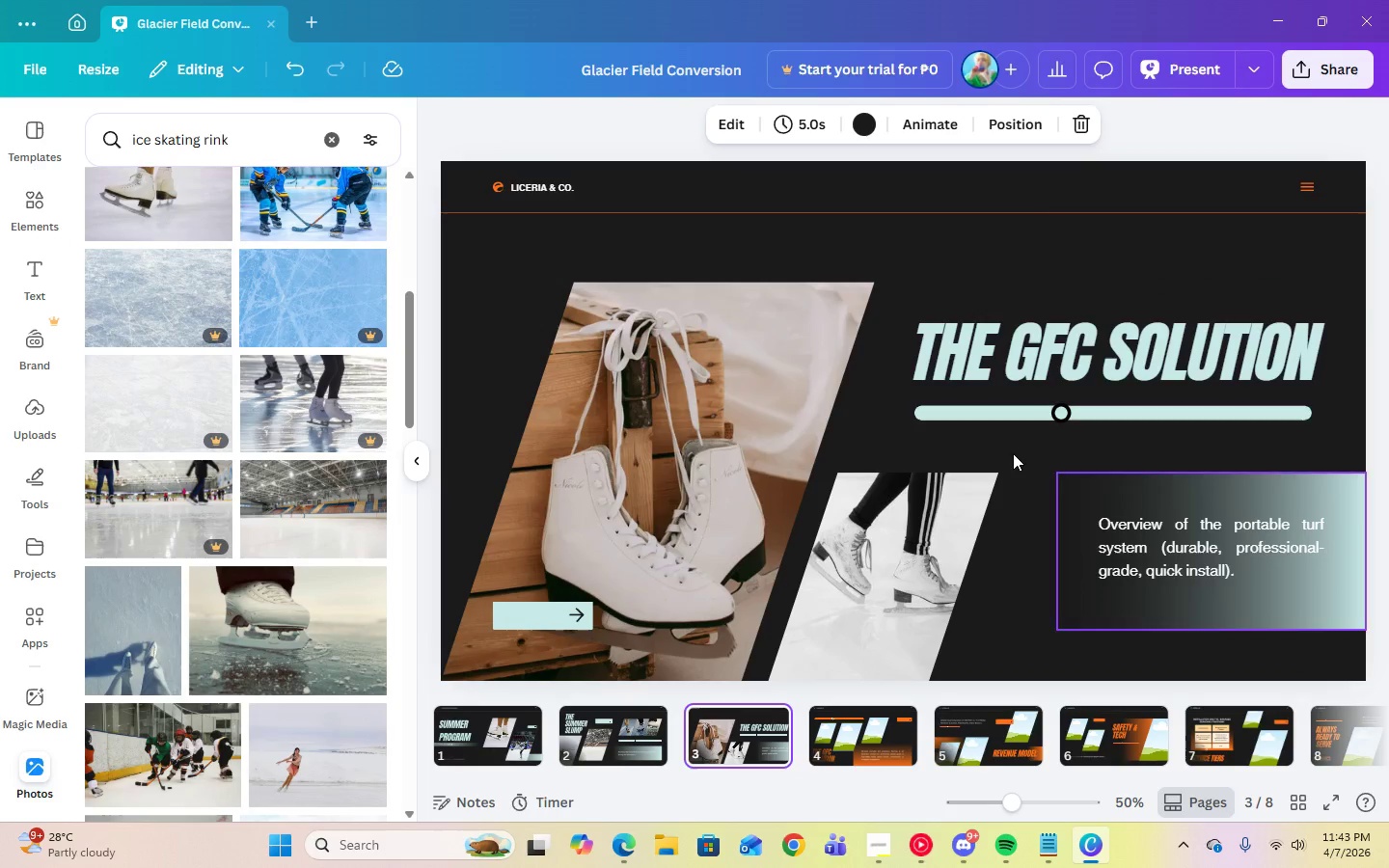 
left_click([786, 211])
 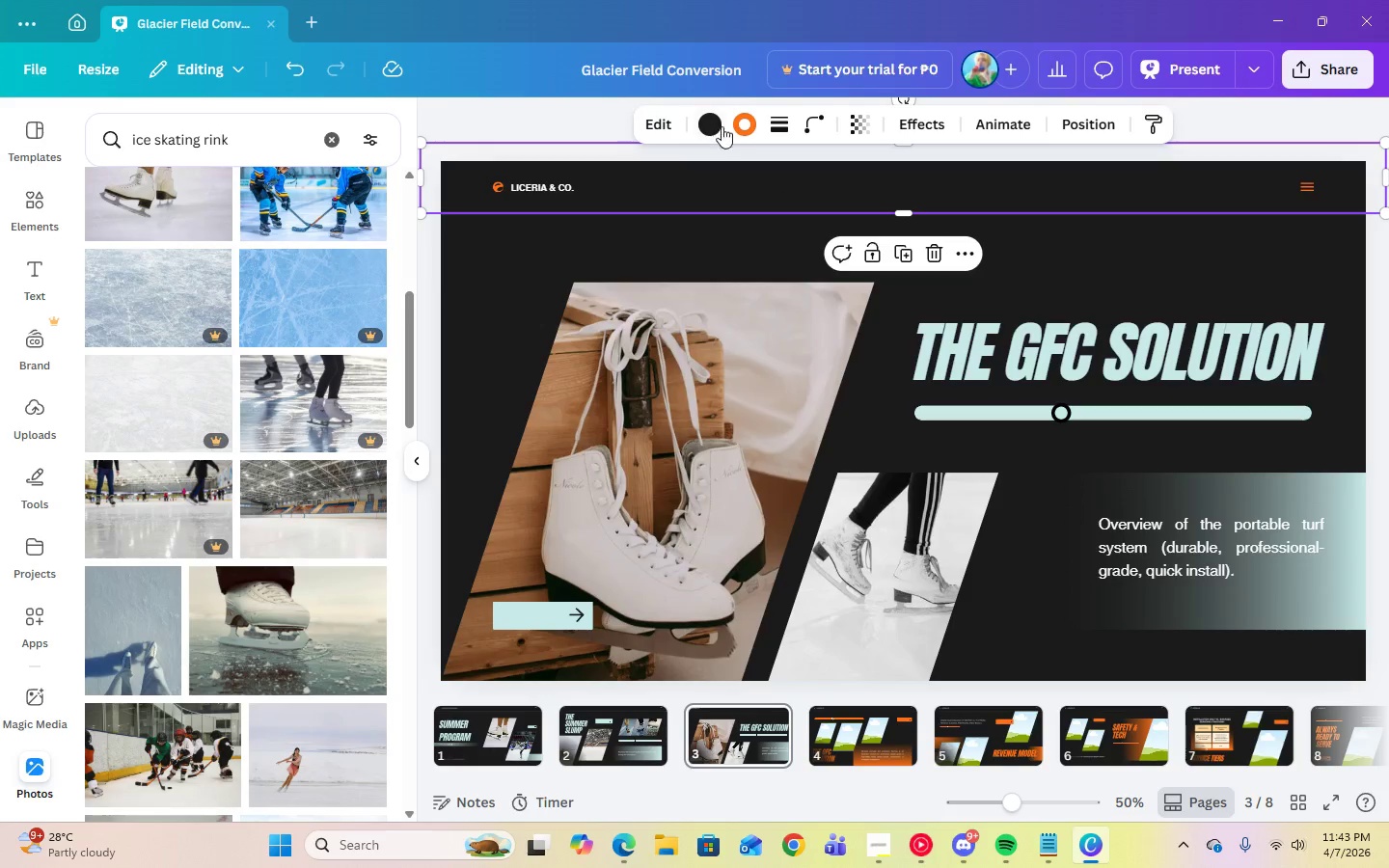 
left_click([744, 124])
 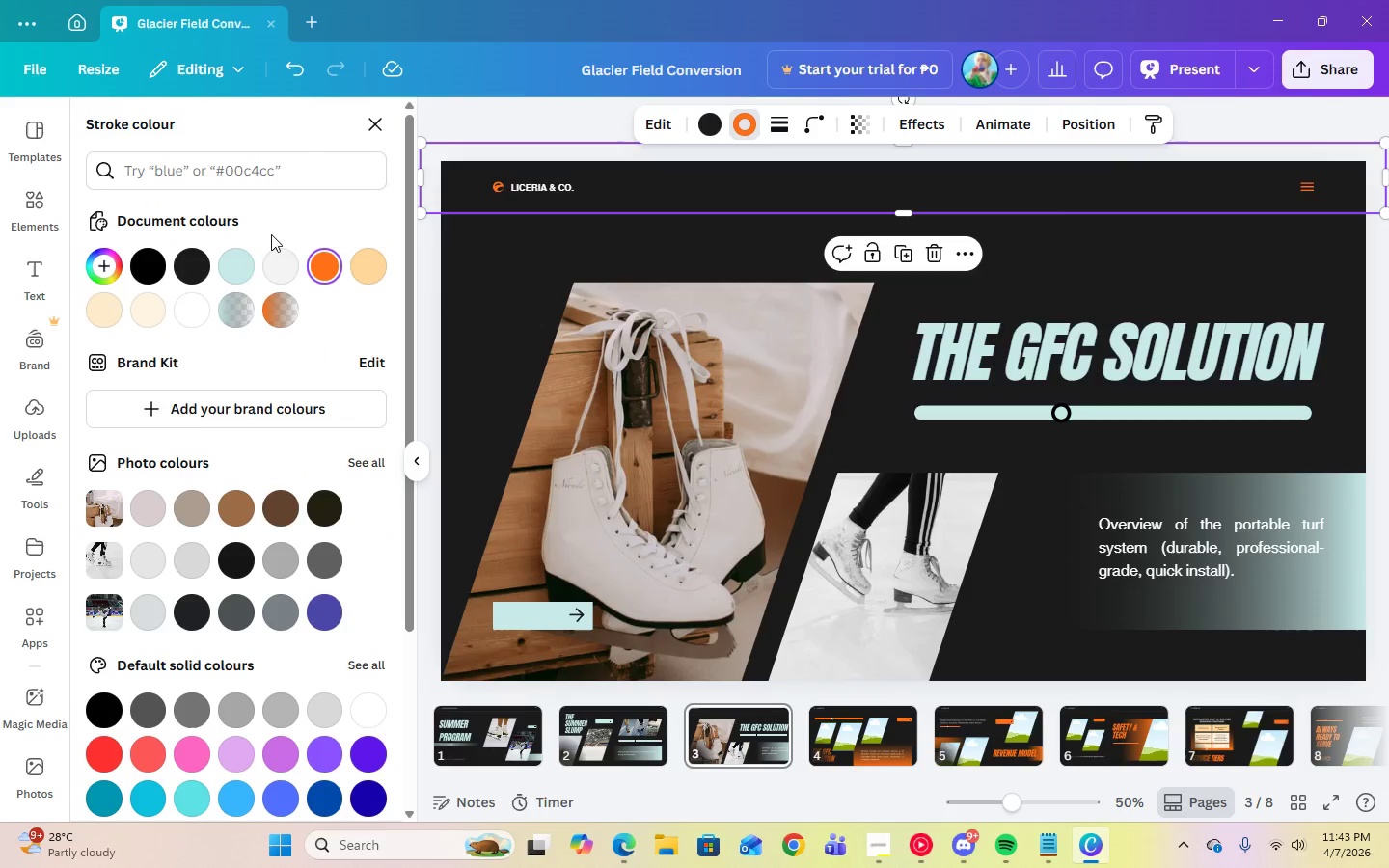 
left_click([242, 262])
 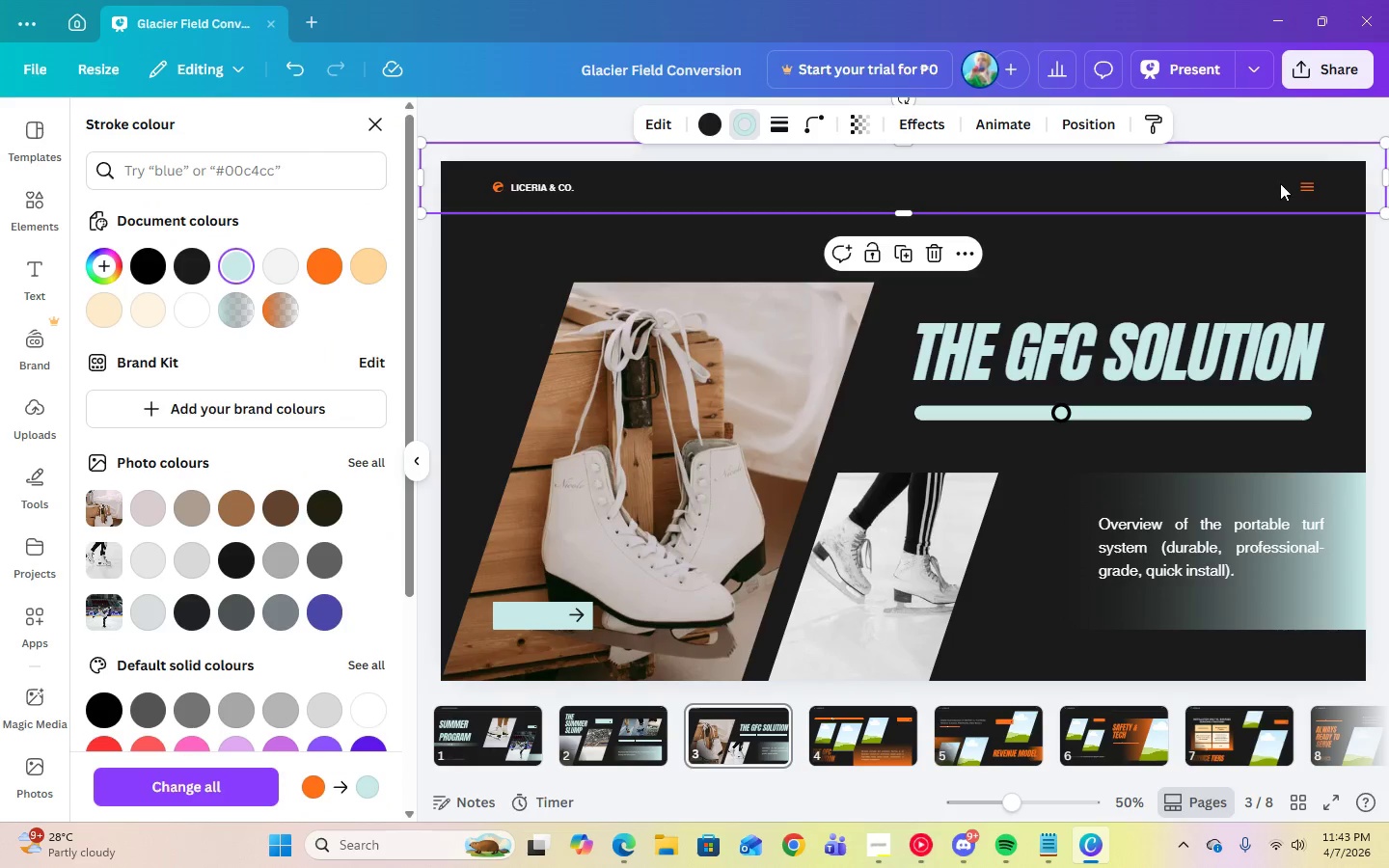 
left_click([1300, 186])
 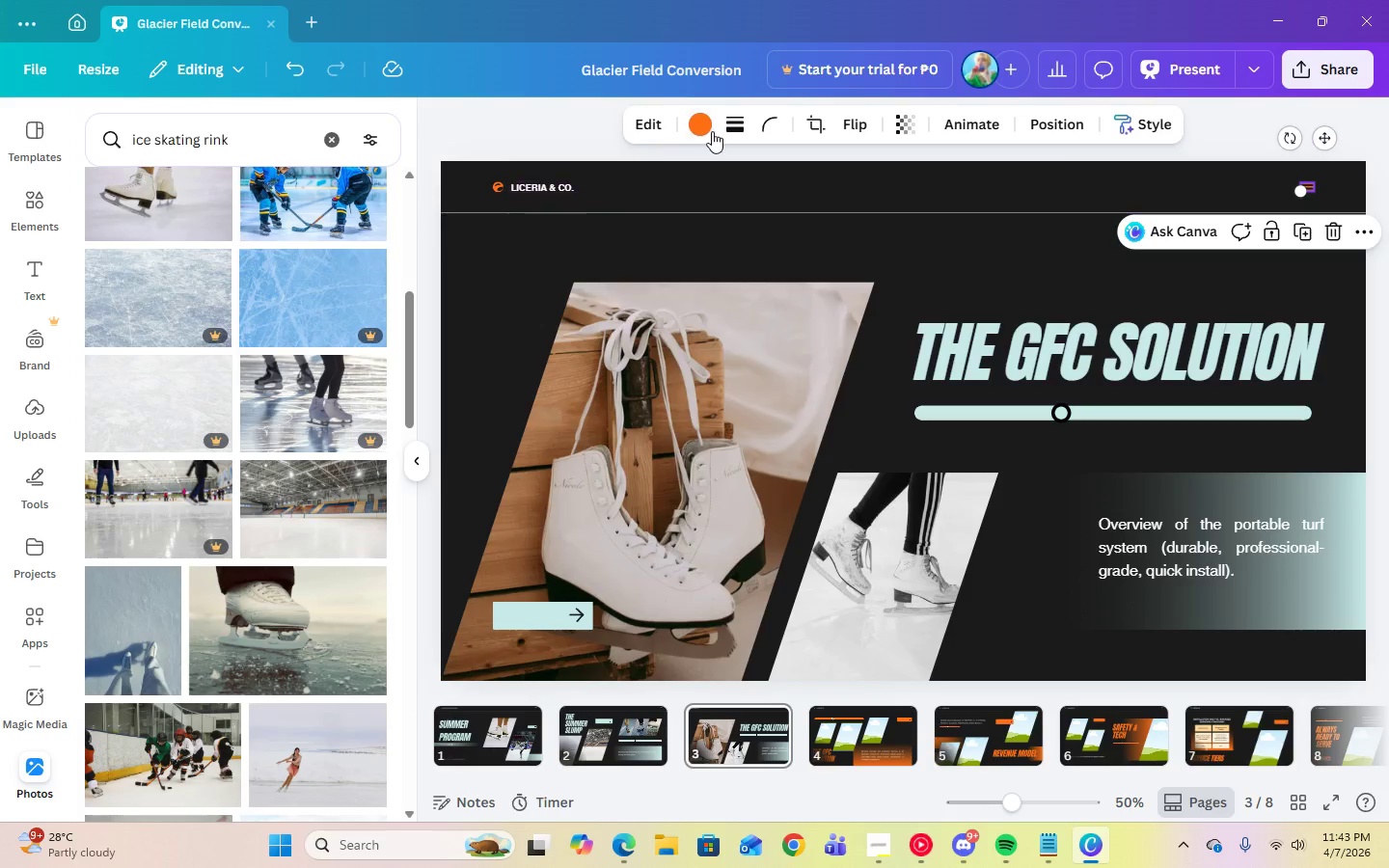 
left_click([712, 127])
 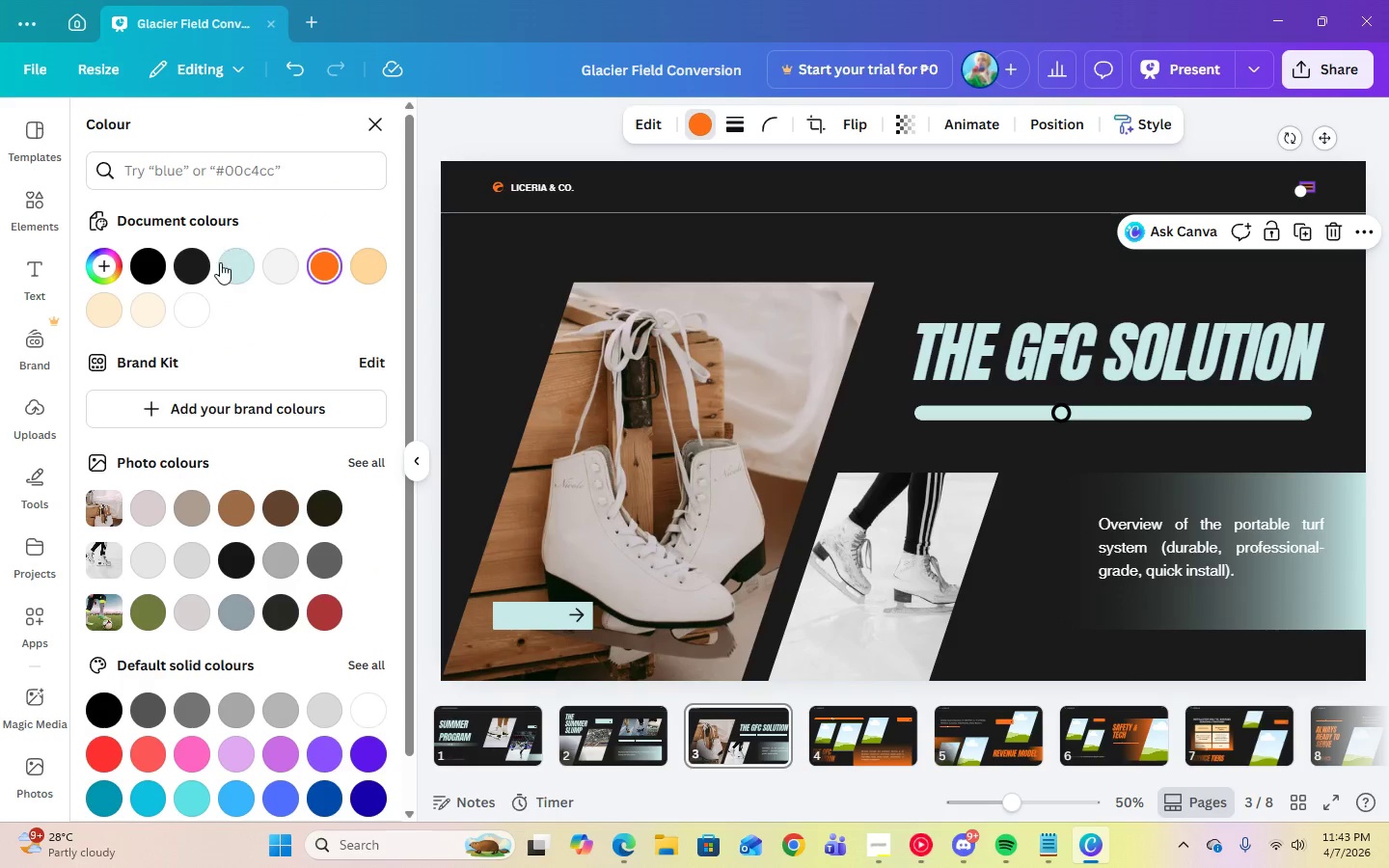 
left_click([222, 271])
 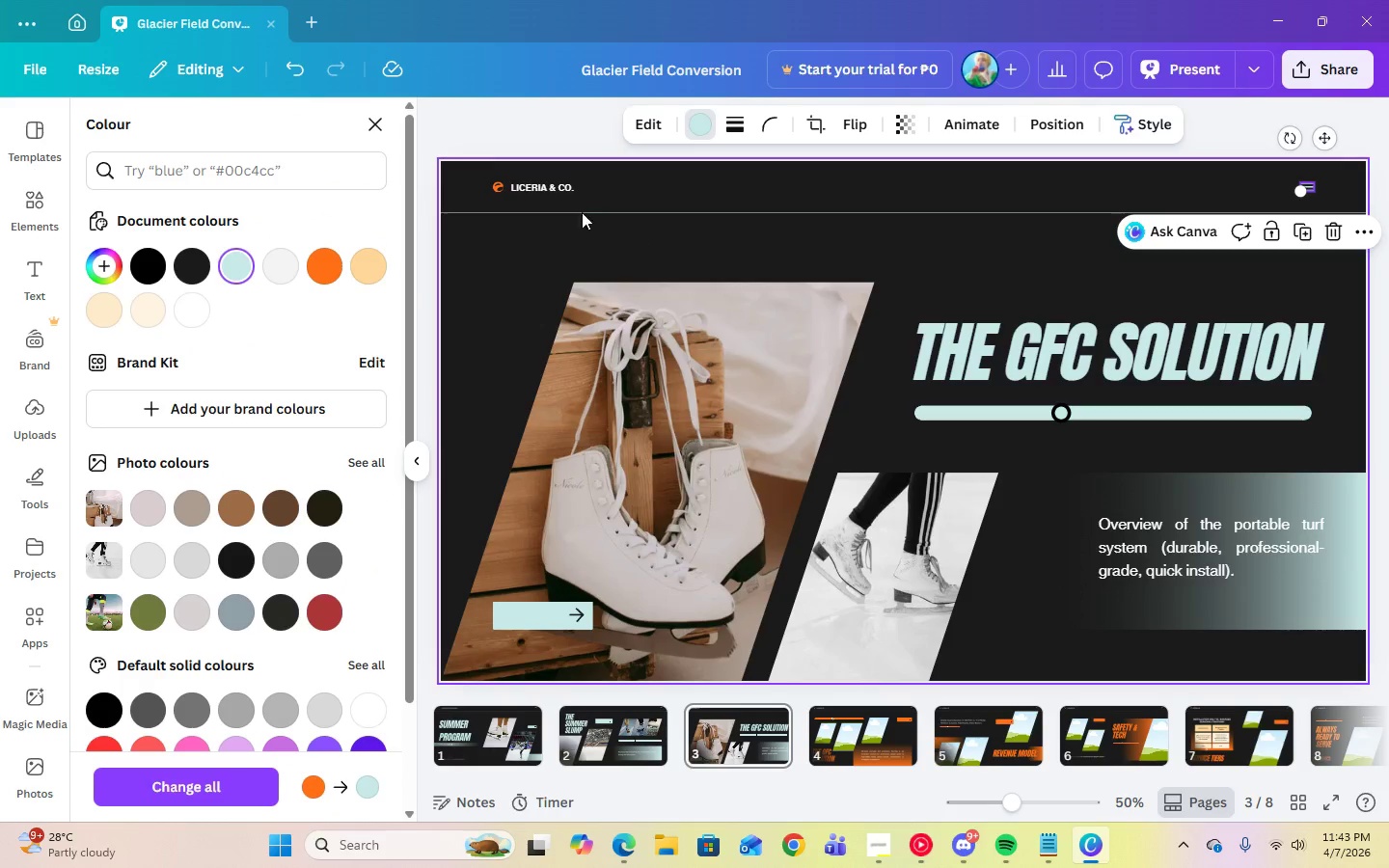 
left_click([540, 185])
 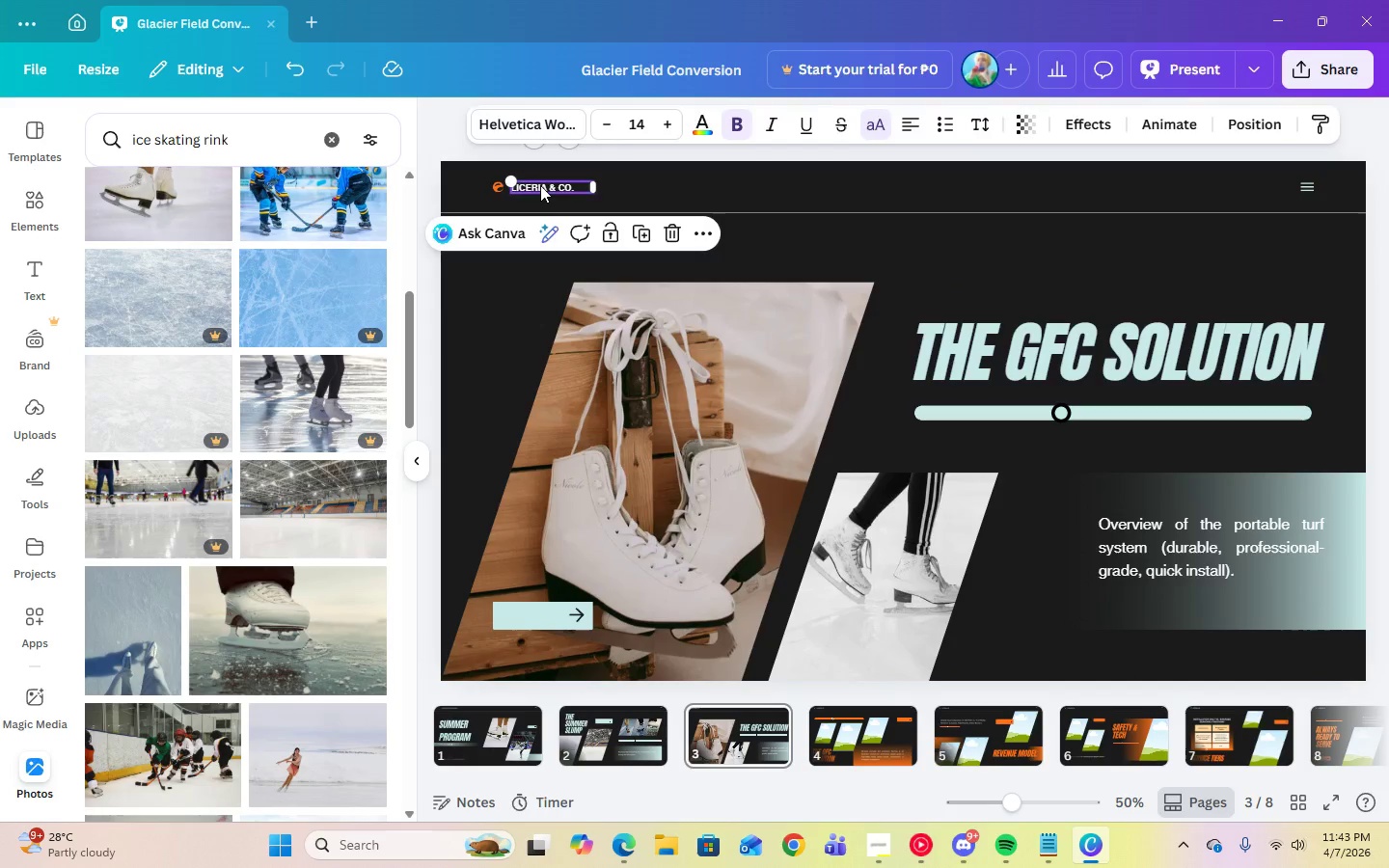 
key(Delete)
 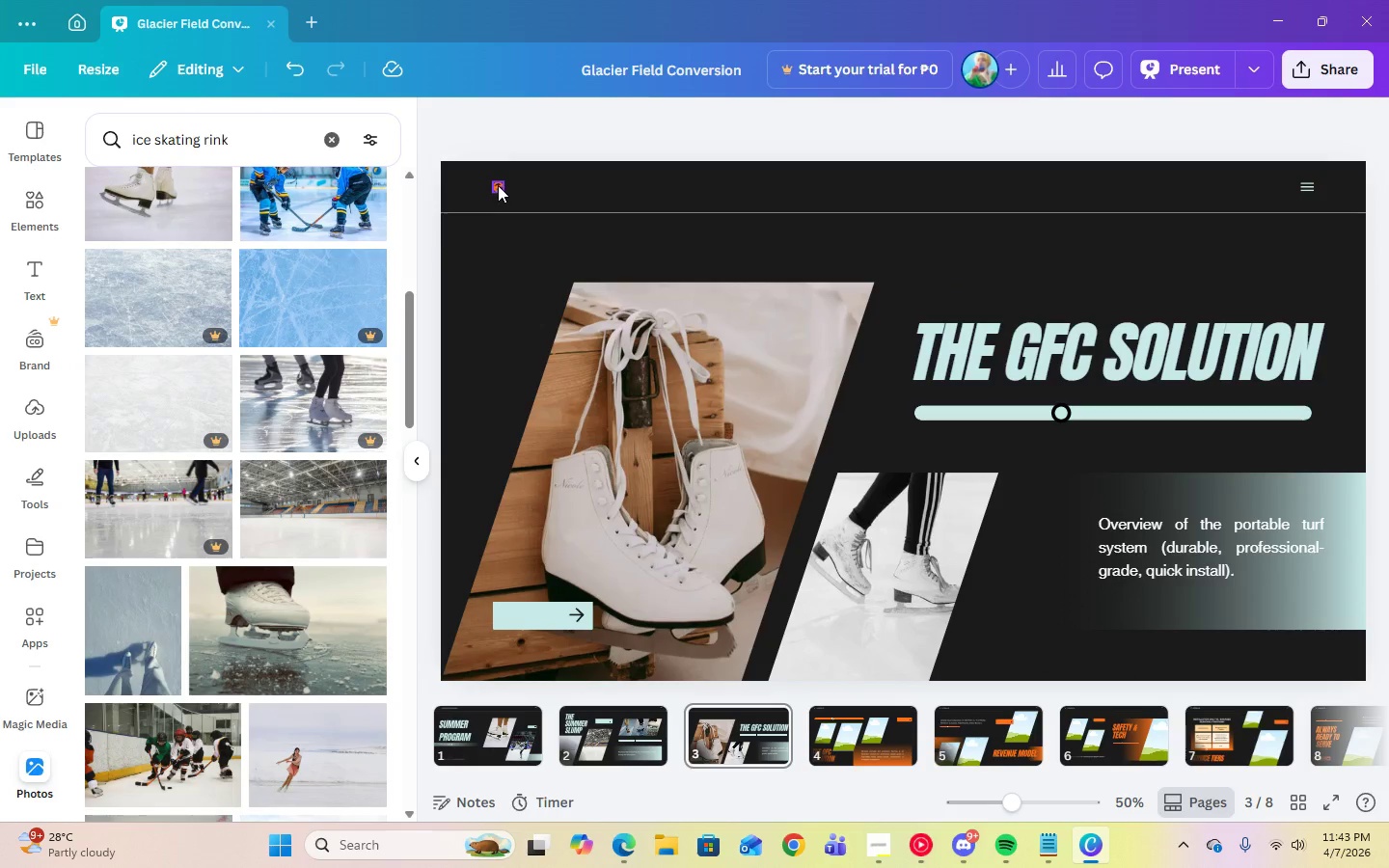 
left_click([498, 185])
 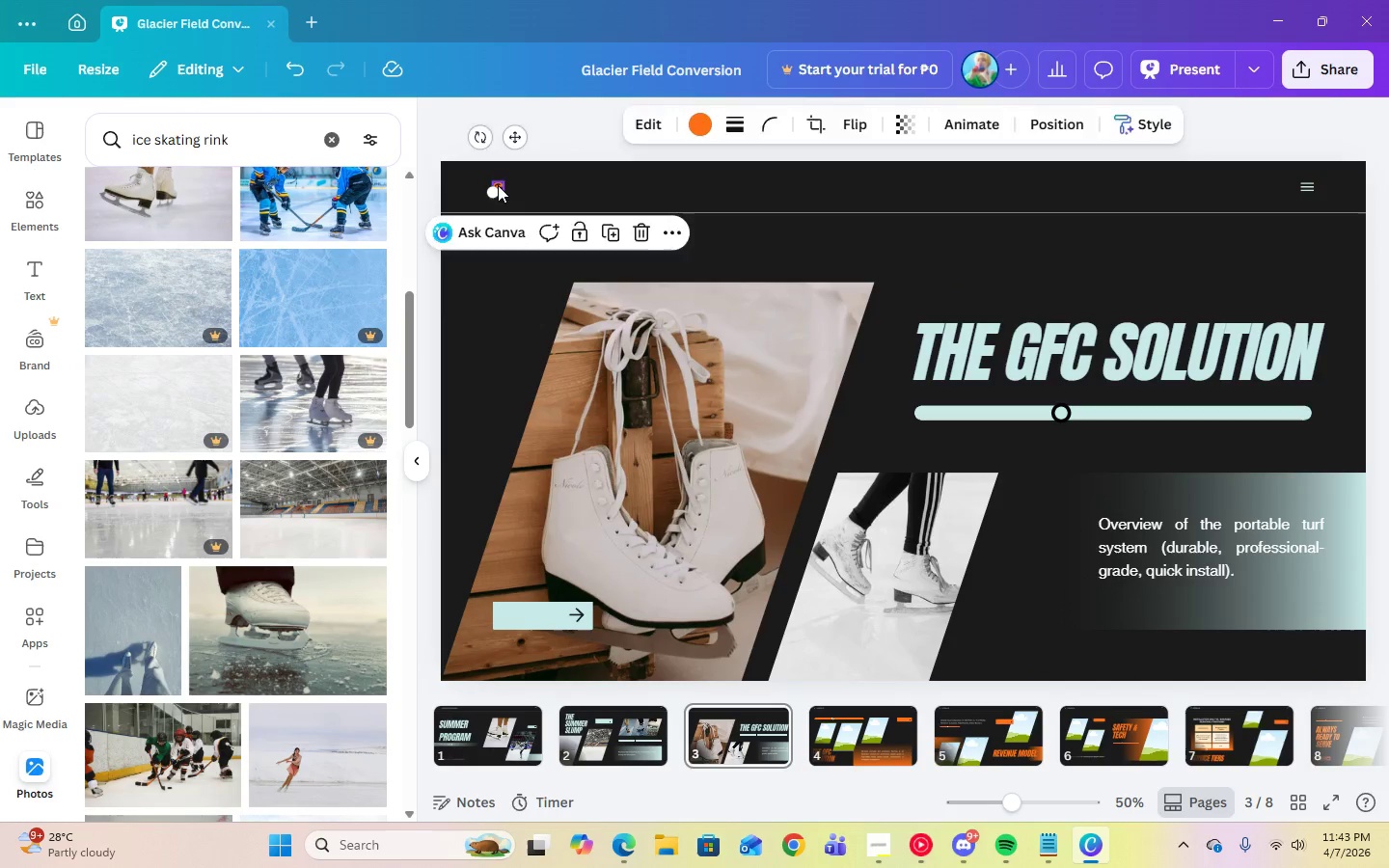 
key(Delete)
 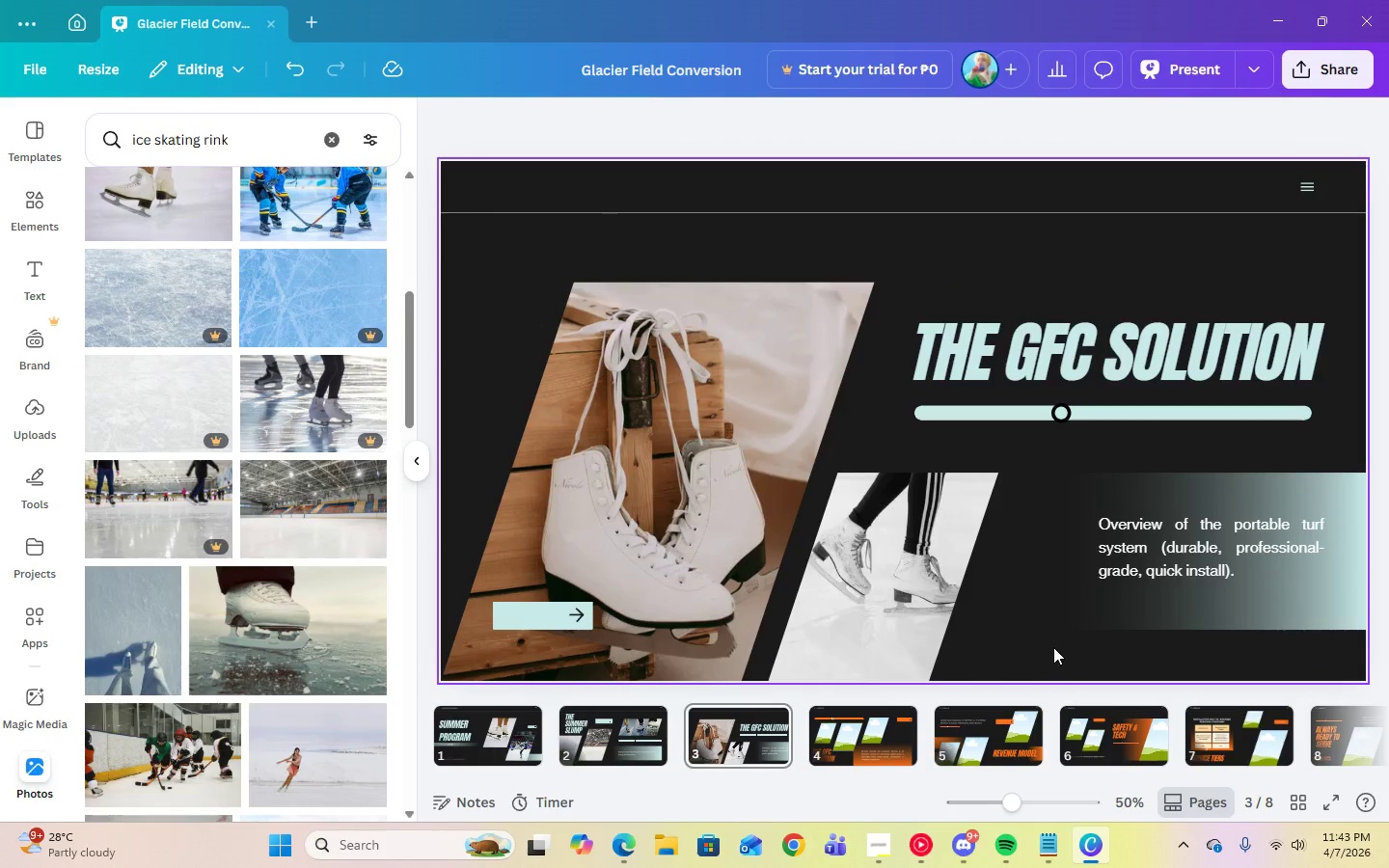 
left_click([1043, 647])
 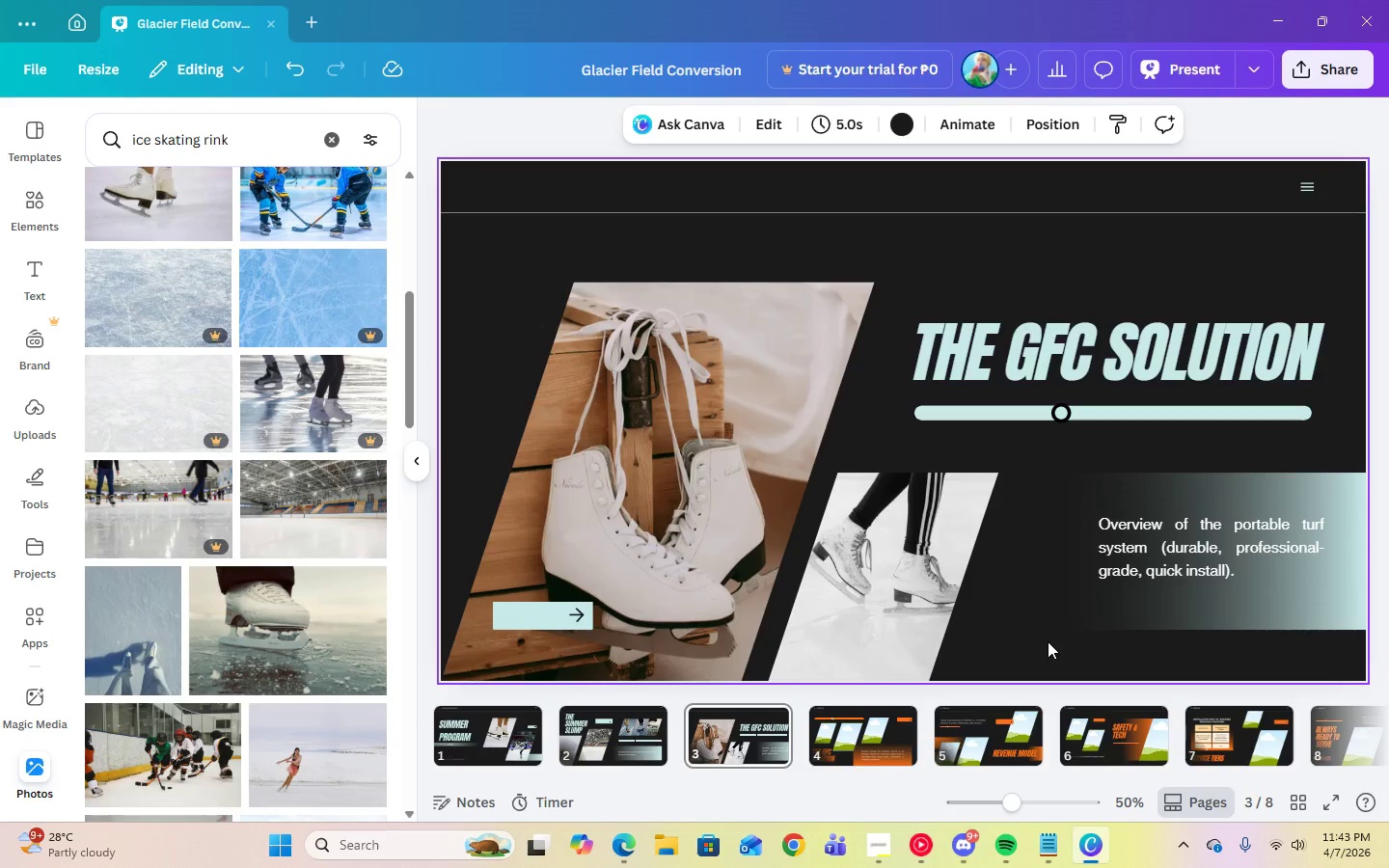 
left_click([858, 745])
 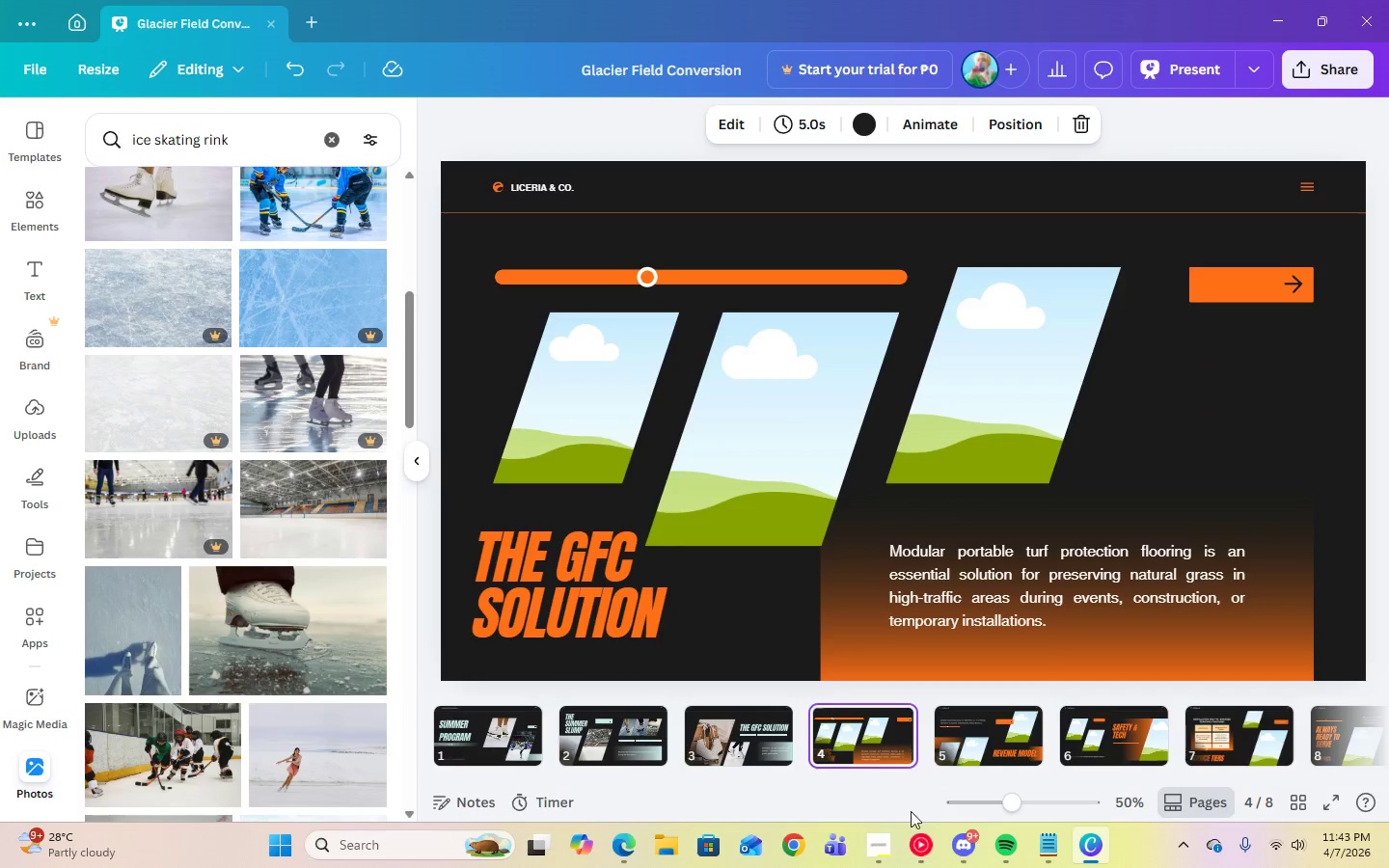 
left_click([920, 843])
 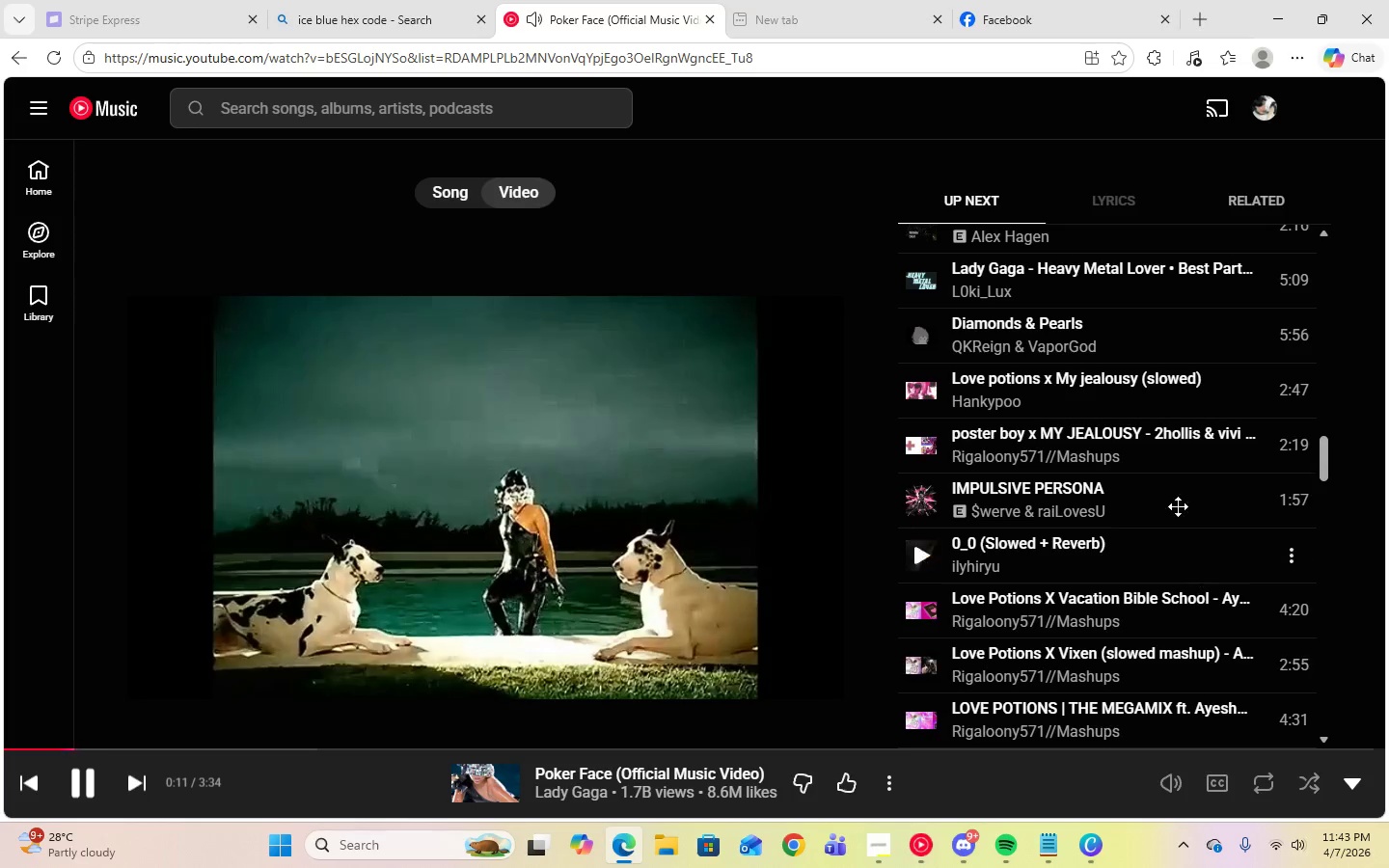 
scroll: coordinate [1072, 517], scroll_direction: up, amount: 6.0
 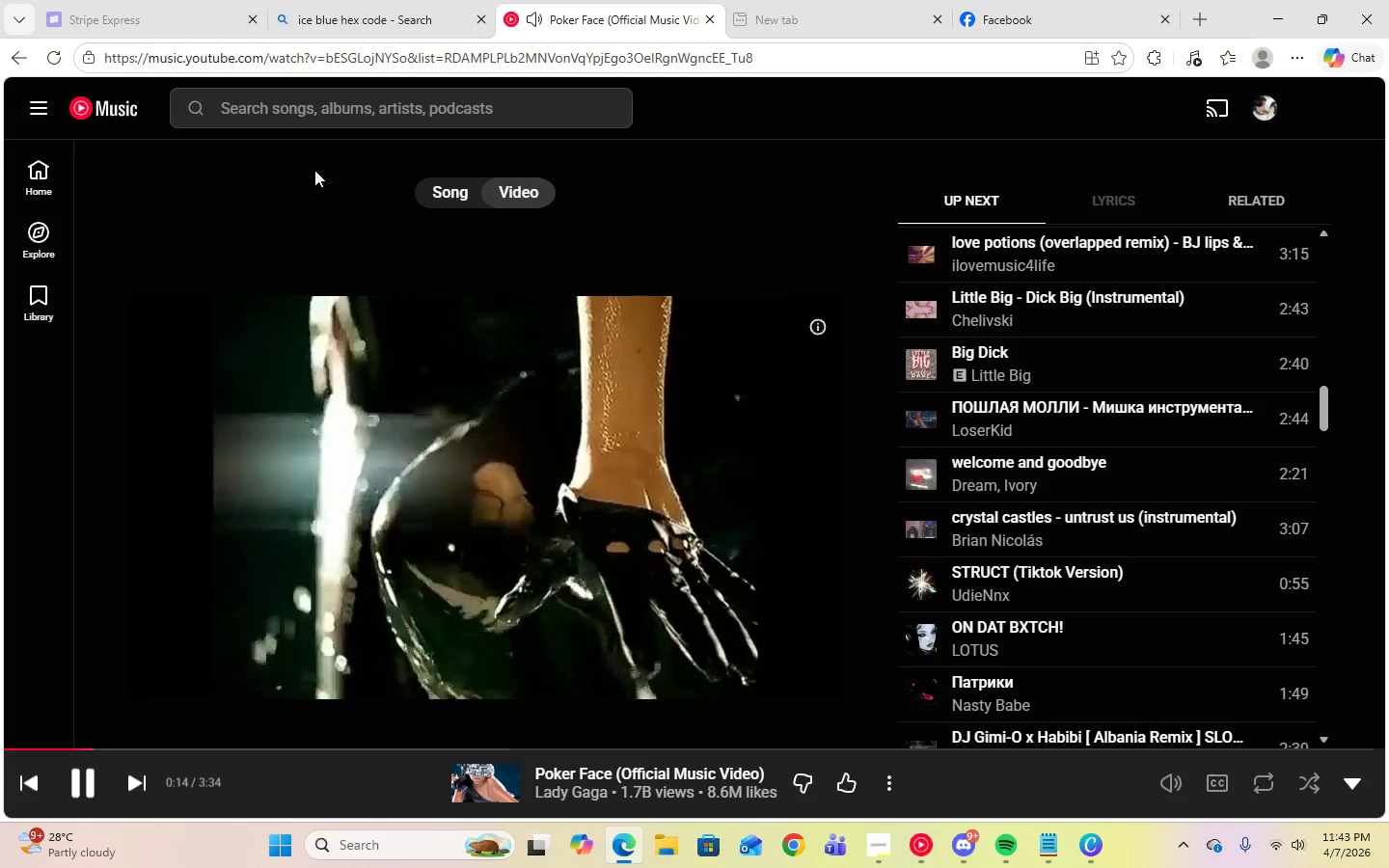 
left_click([33, 196])
 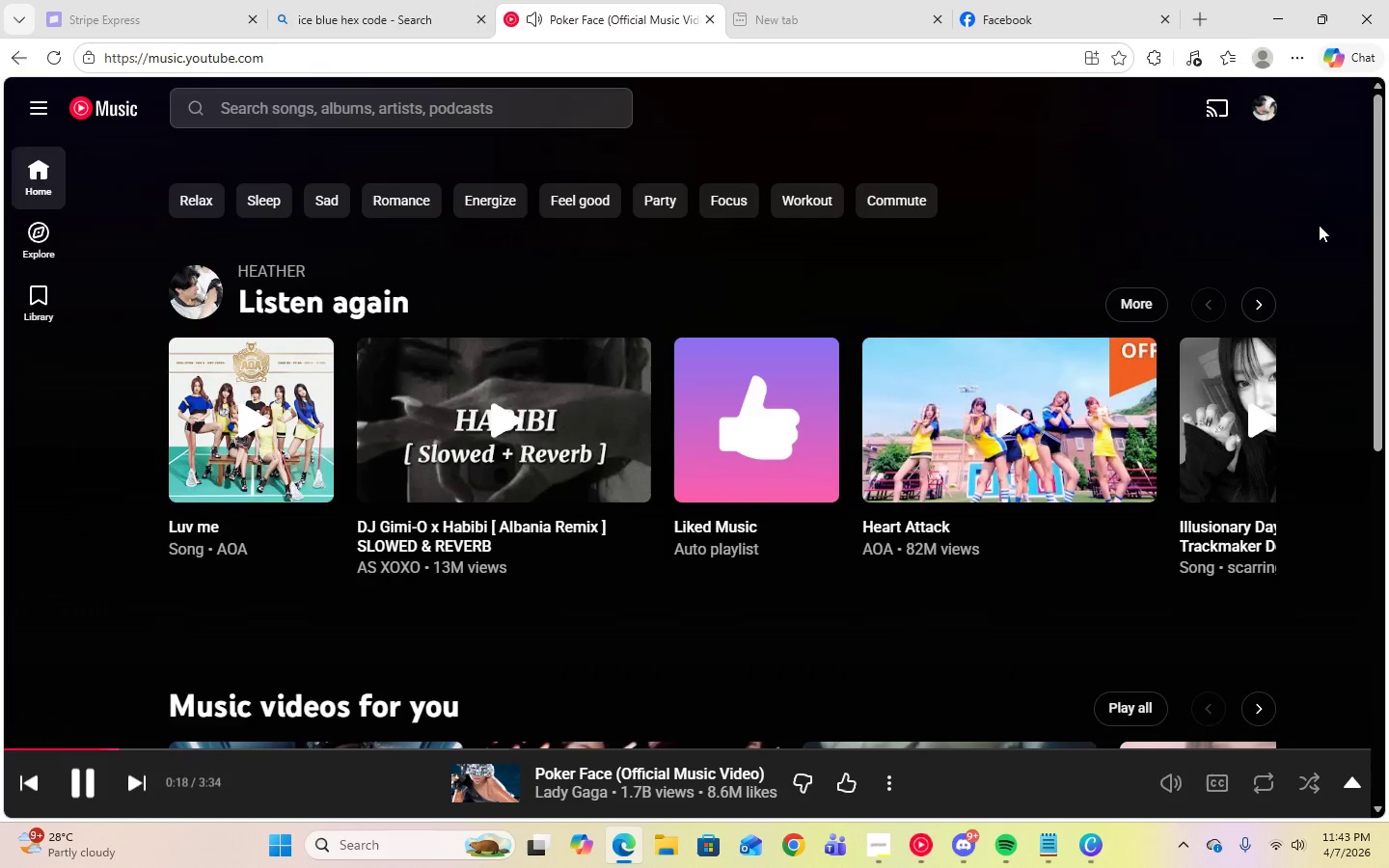 
left_click_drag(start_coordinate=[379, 603], to_coordinate=[921, 596])
 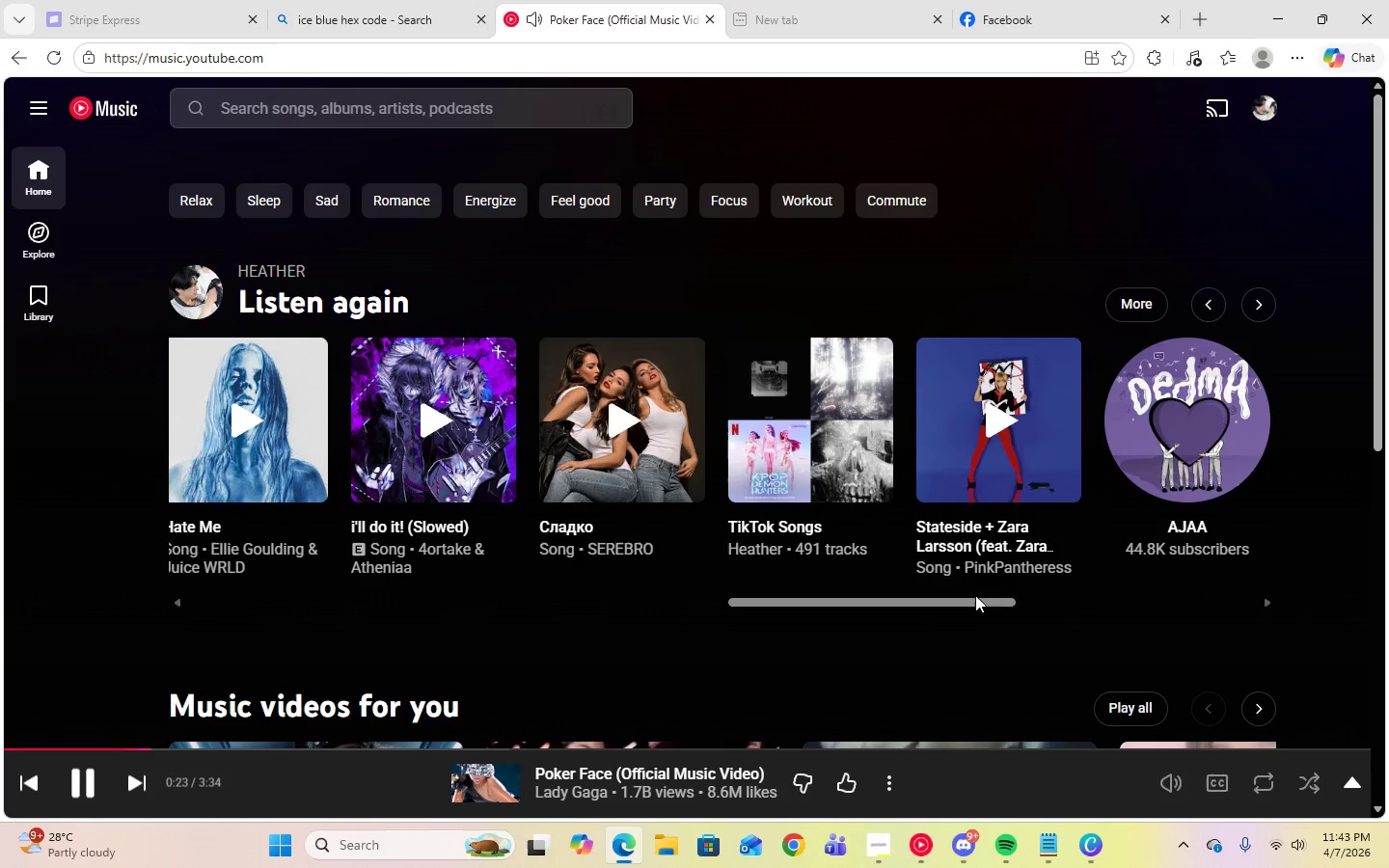 
left_click_drag(start_coordinate=[975, 596], to_coordinate=[1212, 594])
 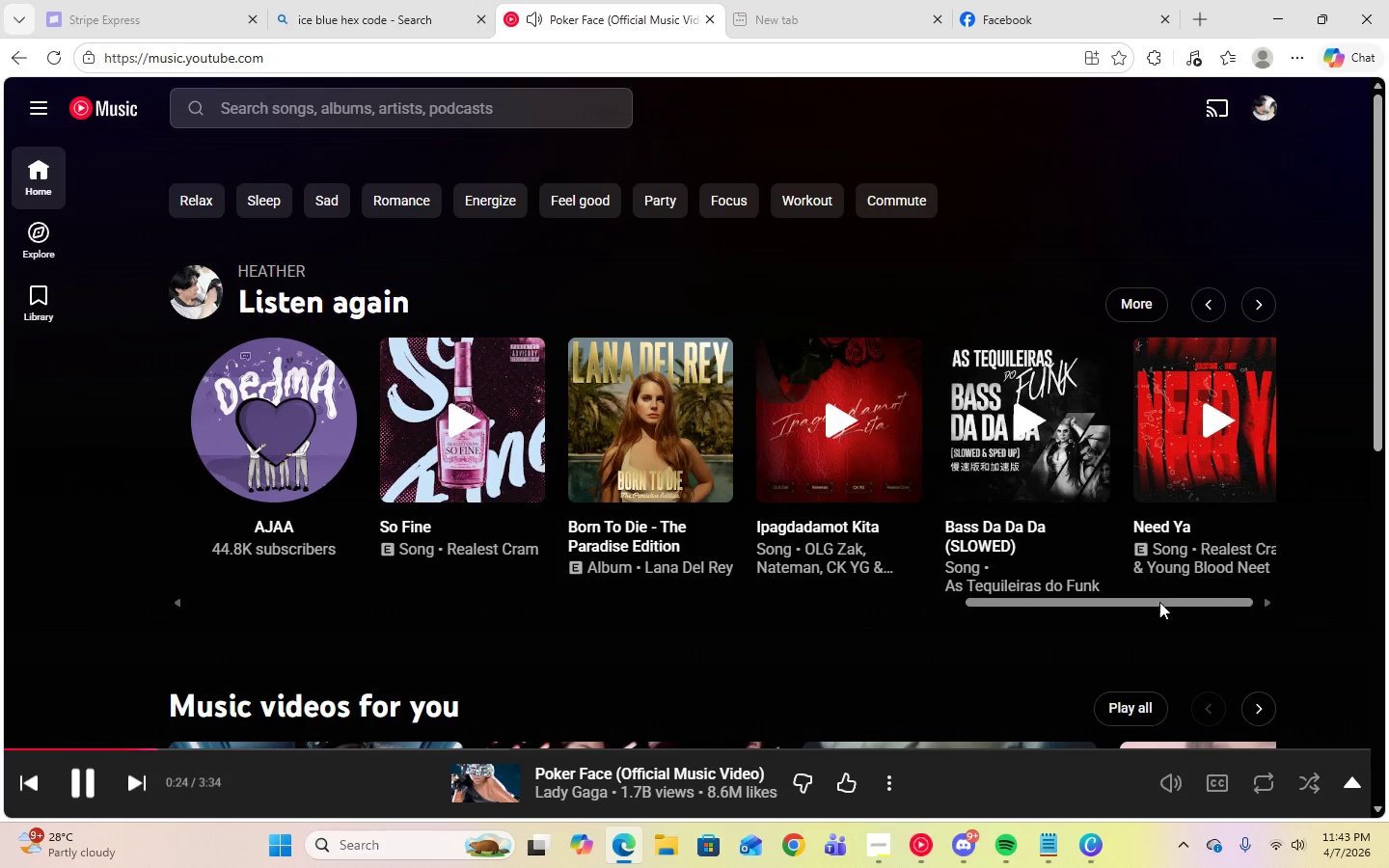 
left_click_drag(start_coordinate=[1159, 602], to_coordinate=[178, 612])
 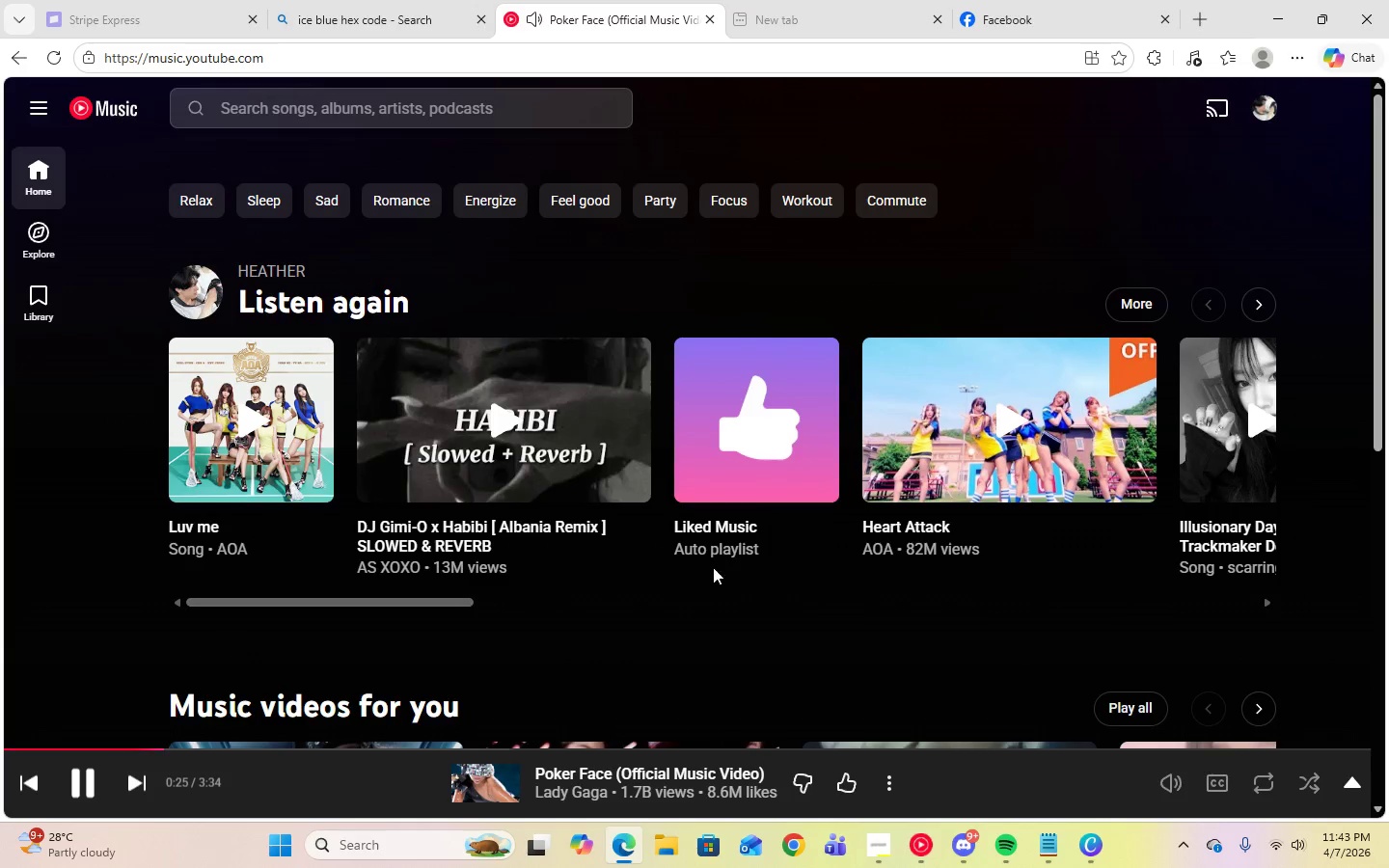 
scroll: coordinate [336, 650], scroll_direction: down, amount: 12.0
 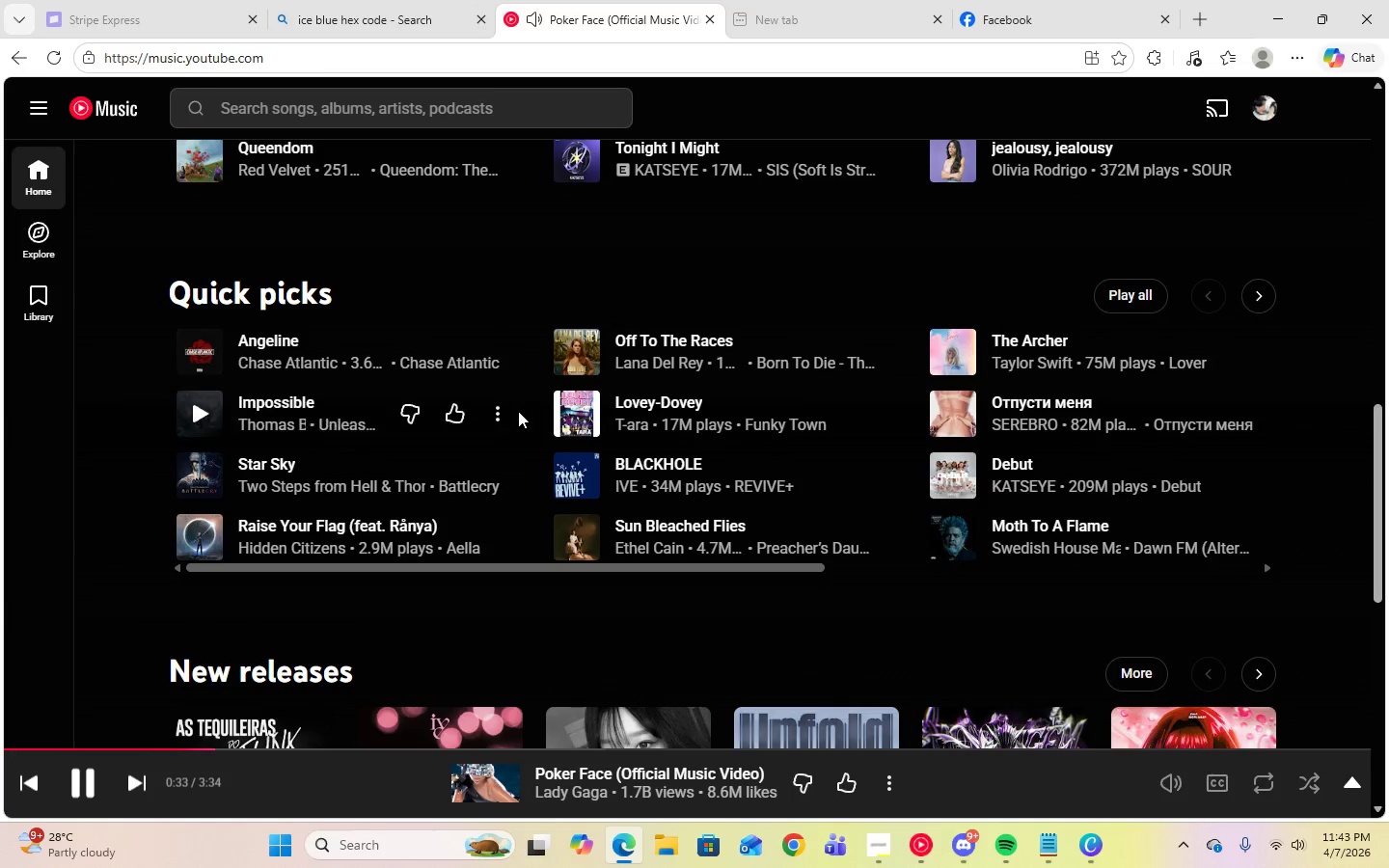 
left_click([507, 413])
 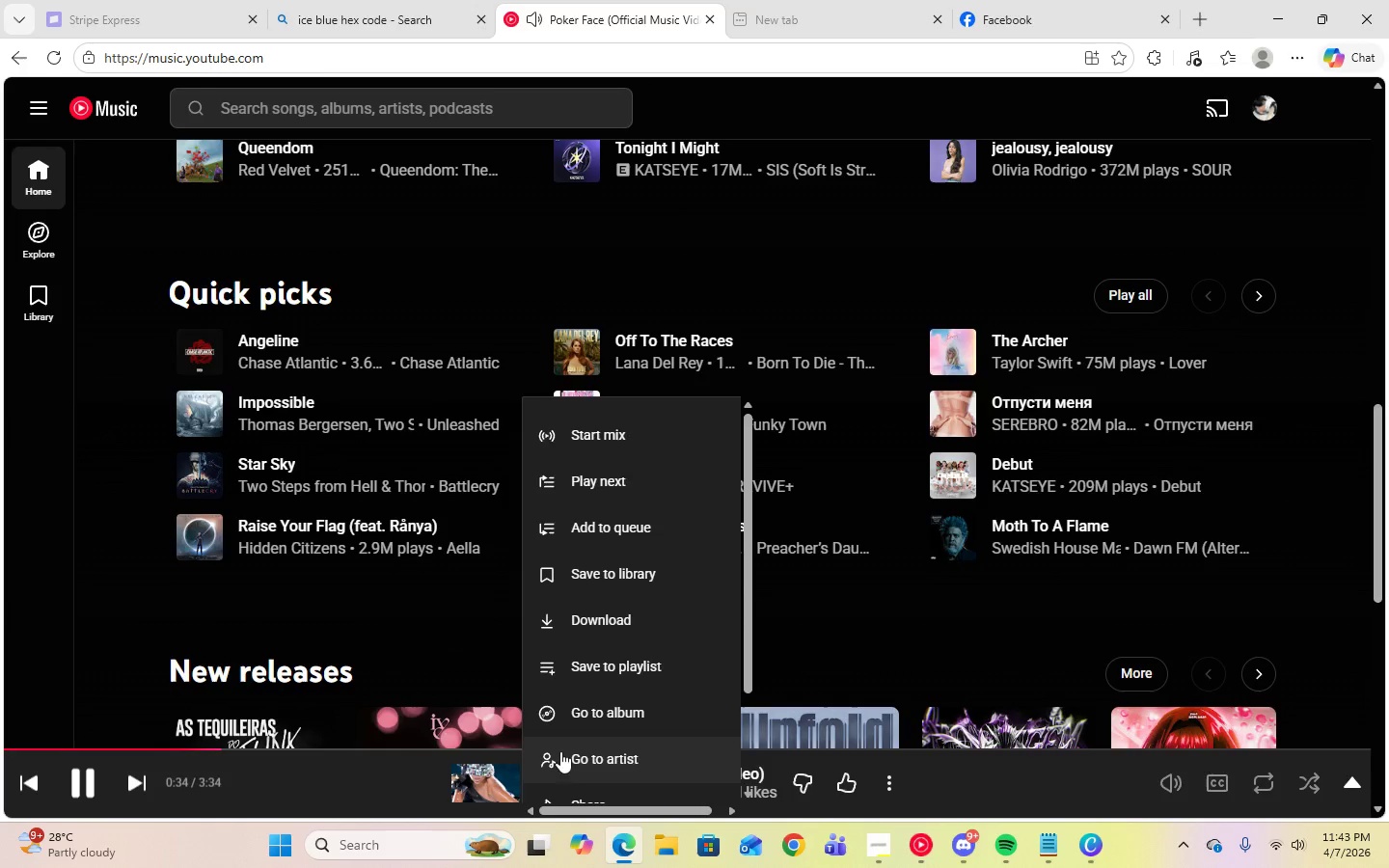 
left_click([579, 719])
 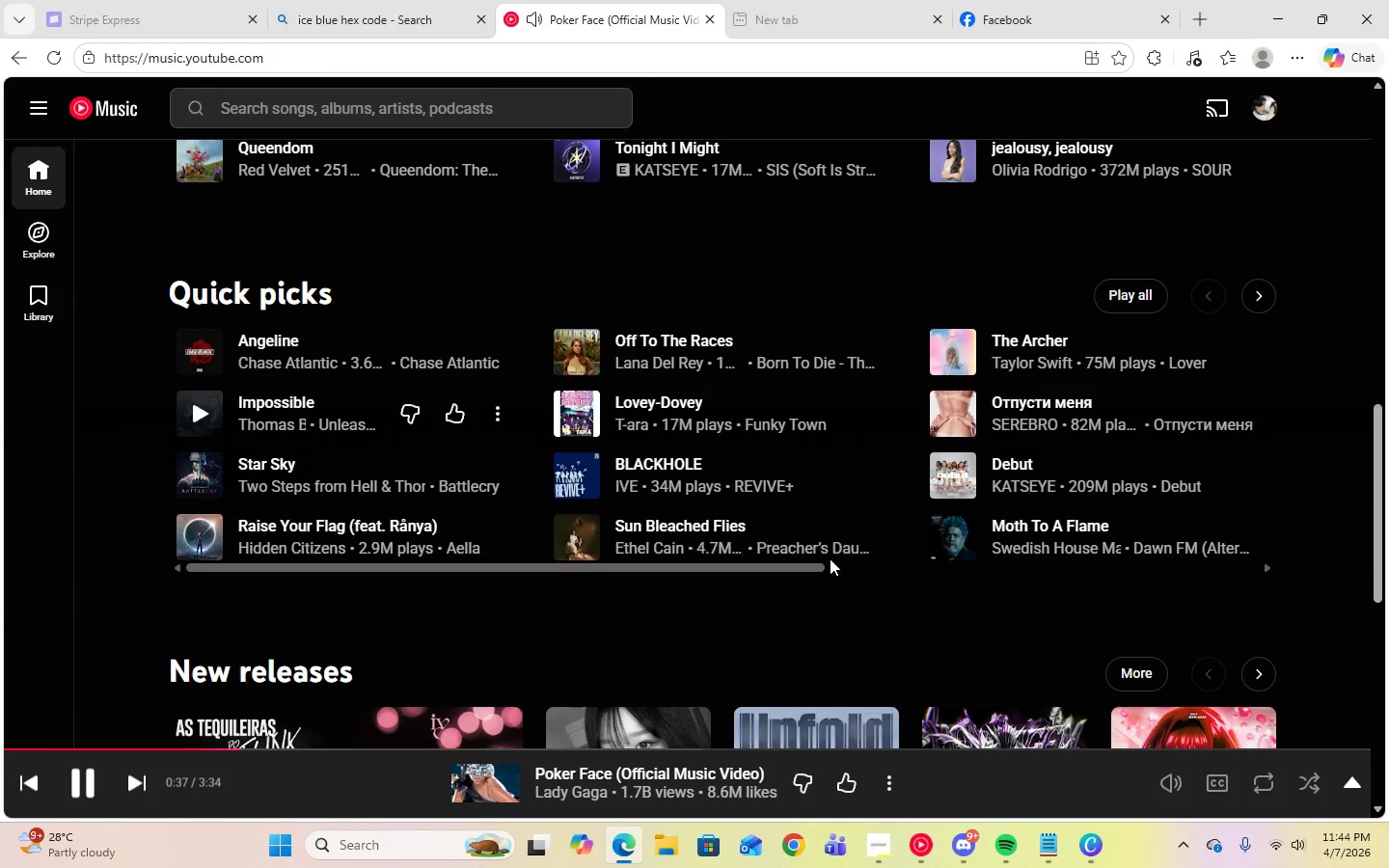 
left_click([494, 423])
 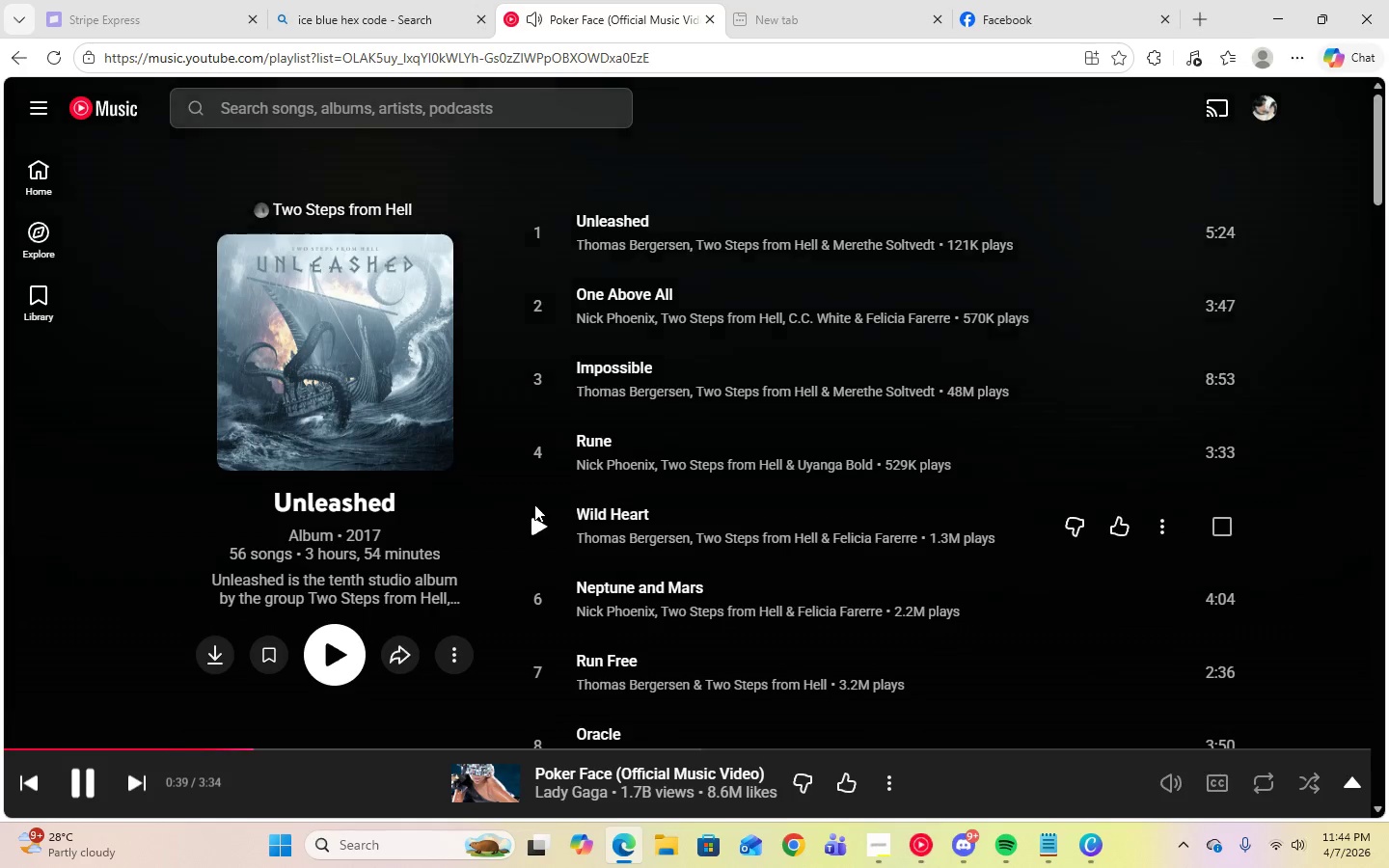 
scroll: coordinate [761, 498], scroll_direction: down, amount: 5.0
 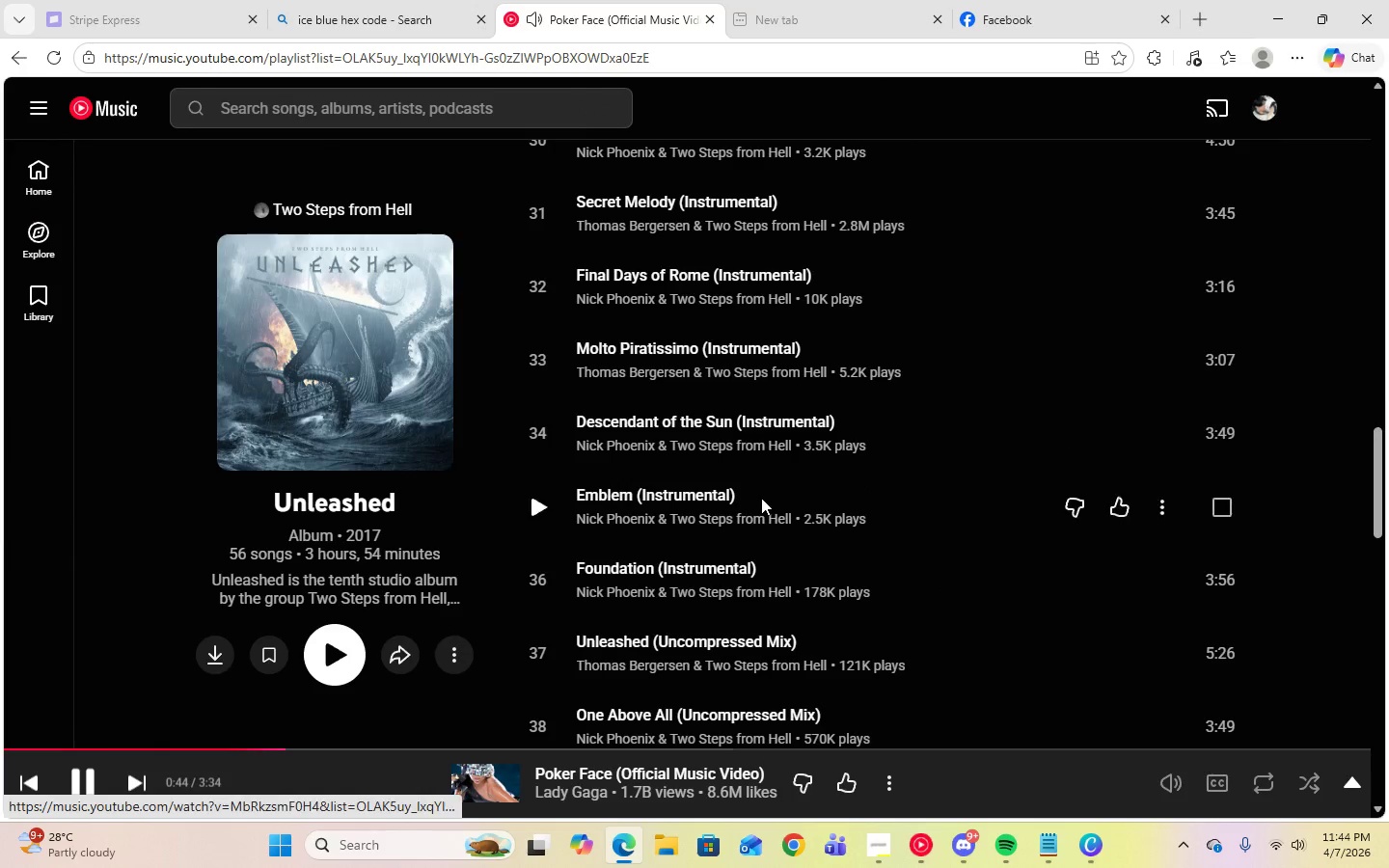 
left_click_drag(start_coordinate=[1378, 554], to_coordinate=[1365, 149])
 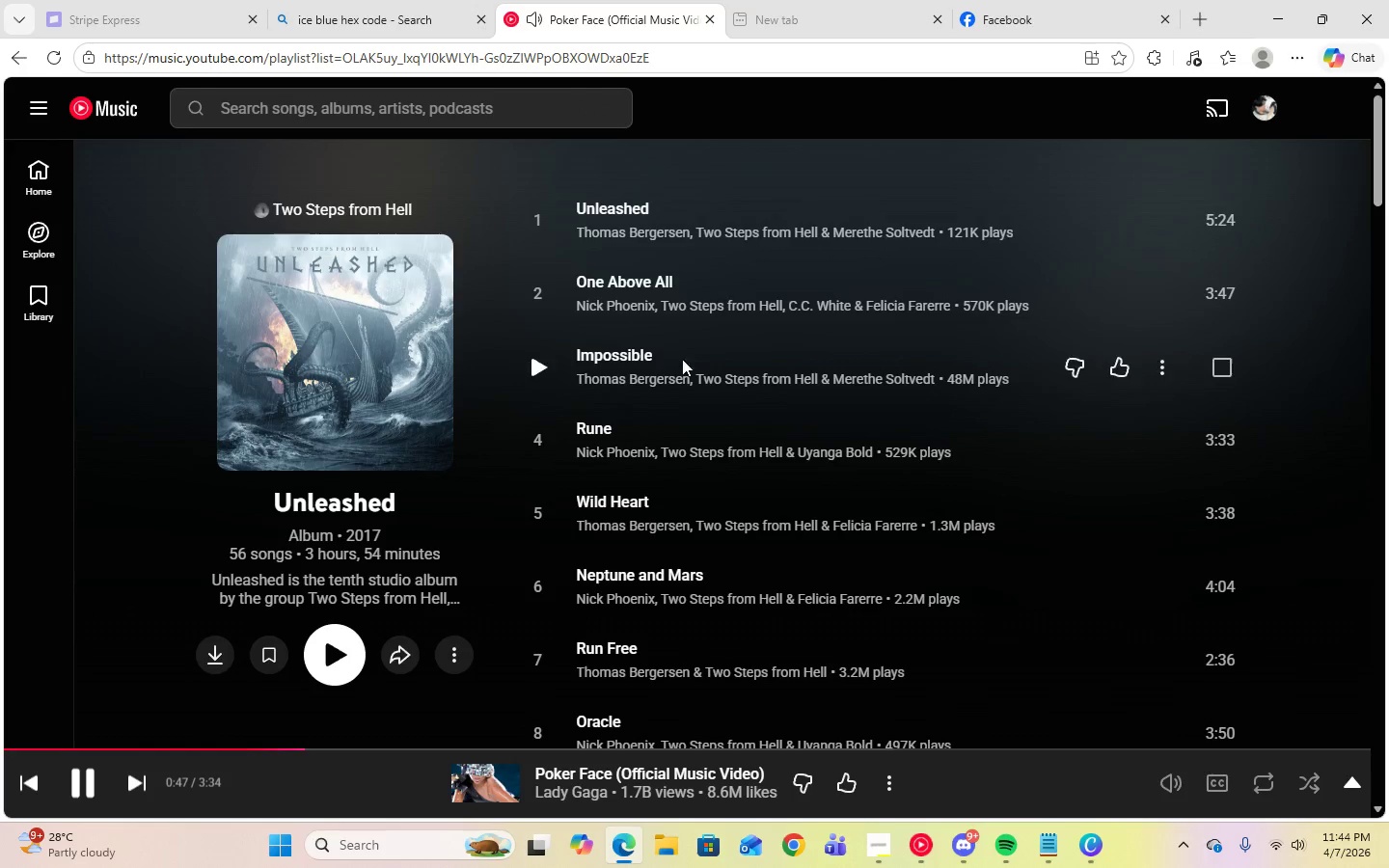 
scroll: coordinate [723, 431], scroll_direction: down, amount: 4.0
 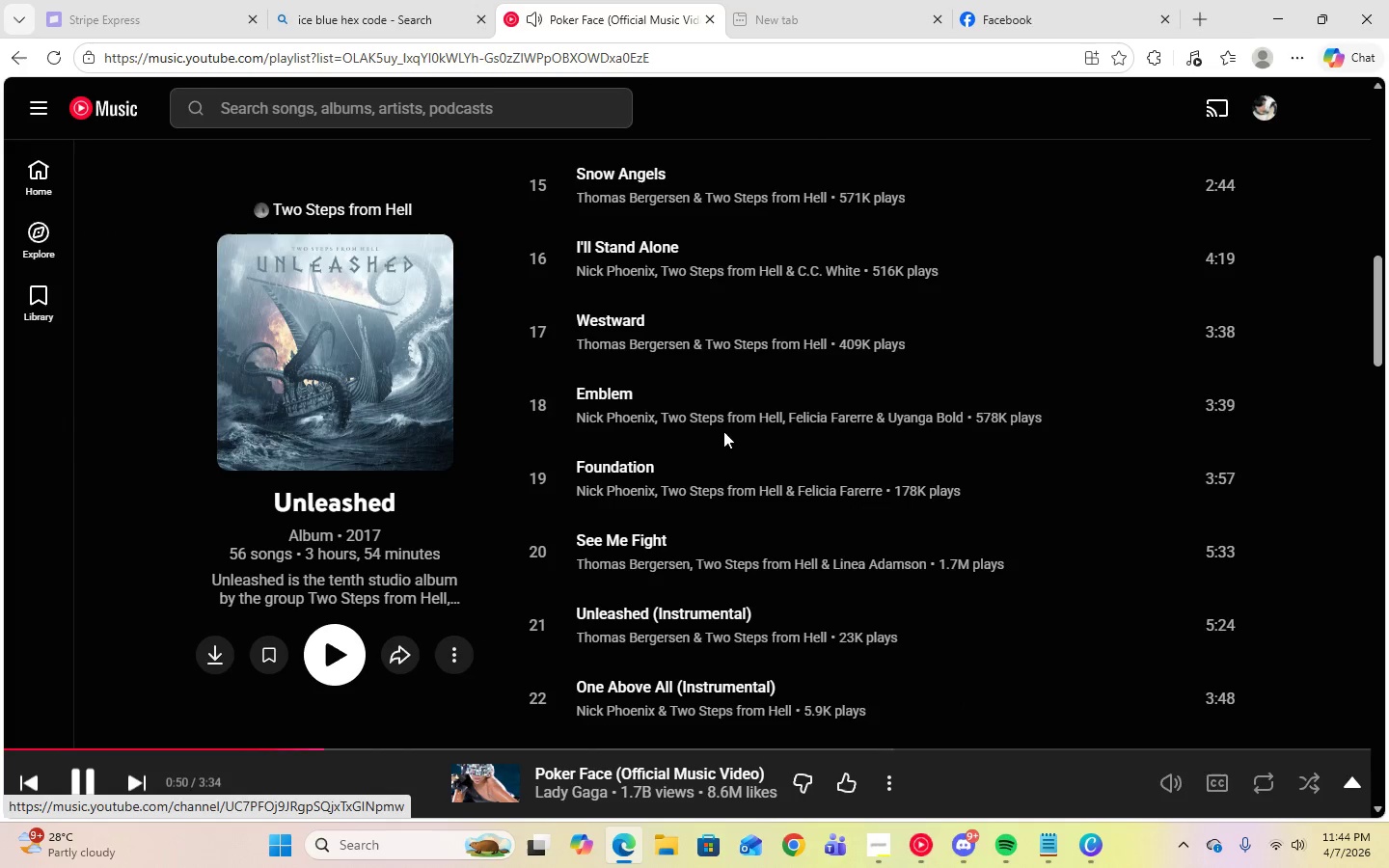 
left_click([543, 551])
 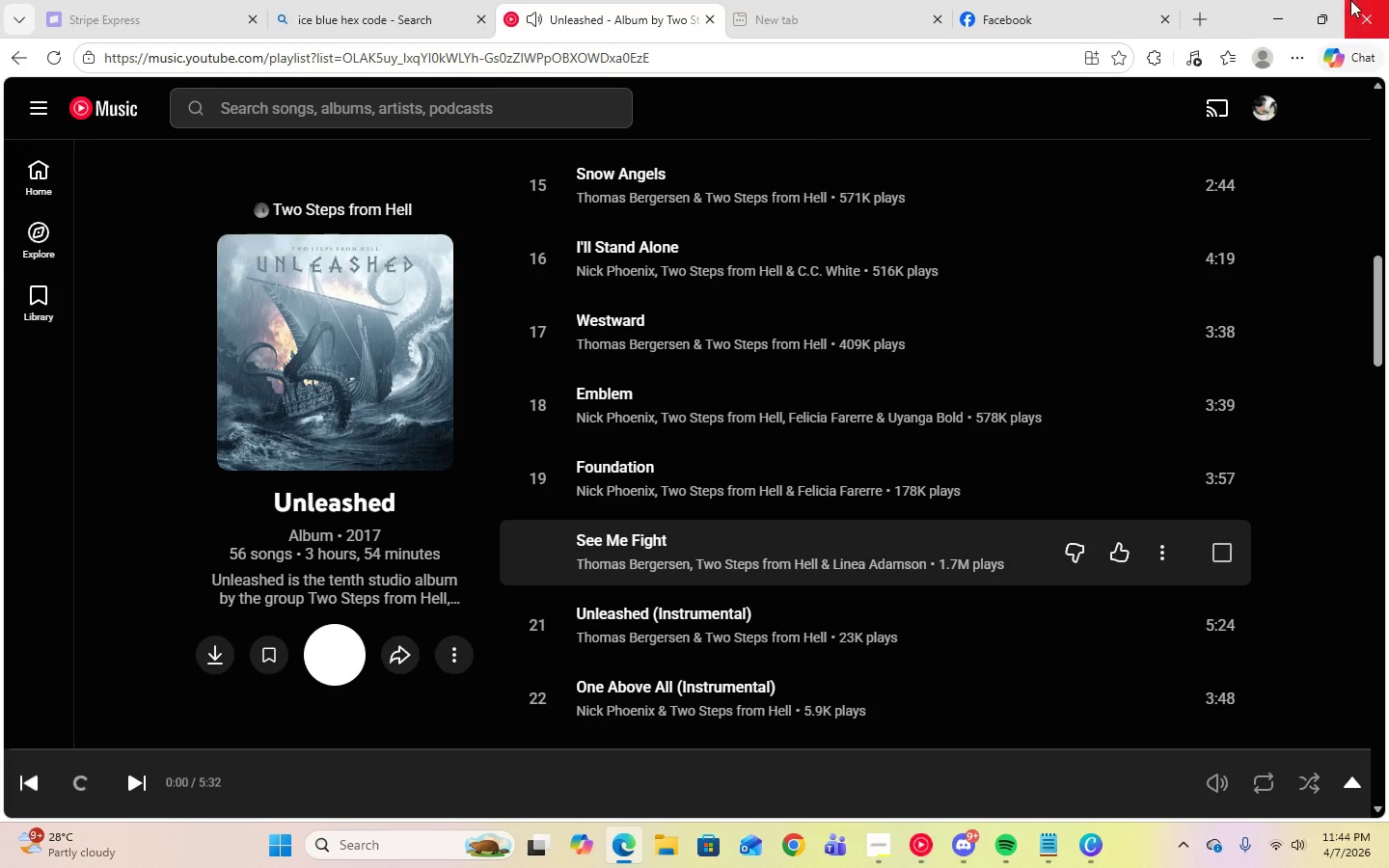 
left_click([1280, 23])
 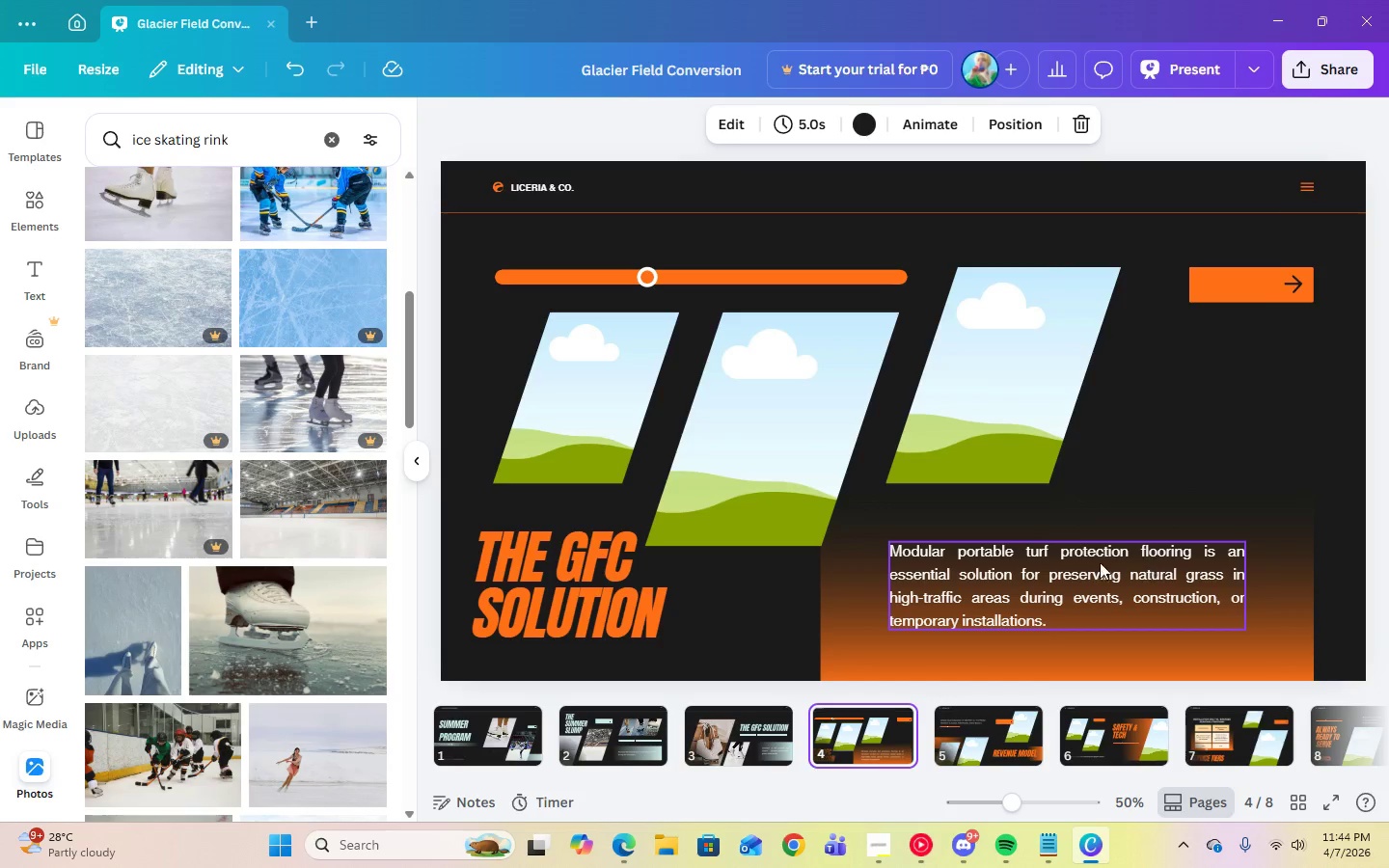 
left_click([866, 638])
 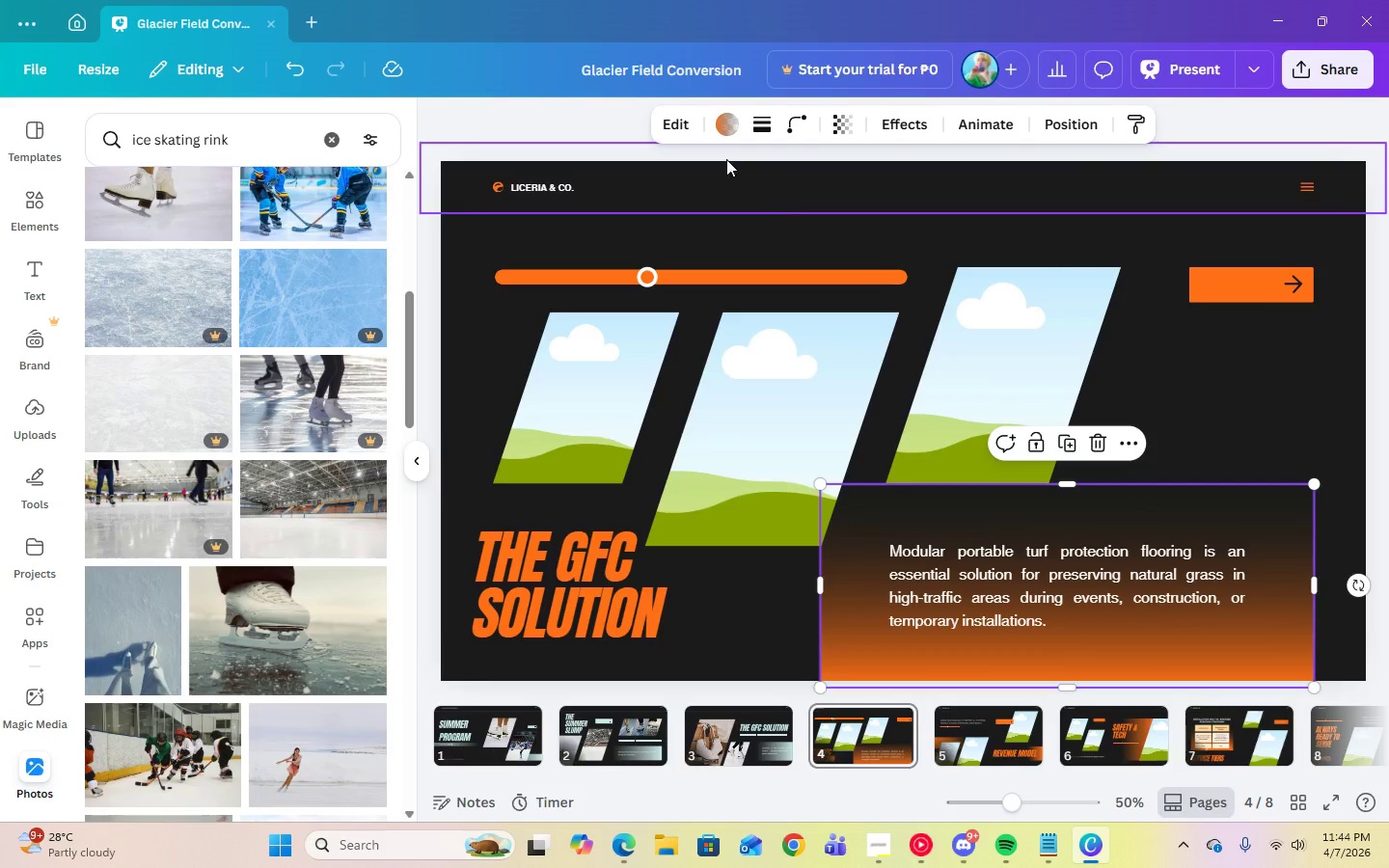 
left_click([724, 133])
 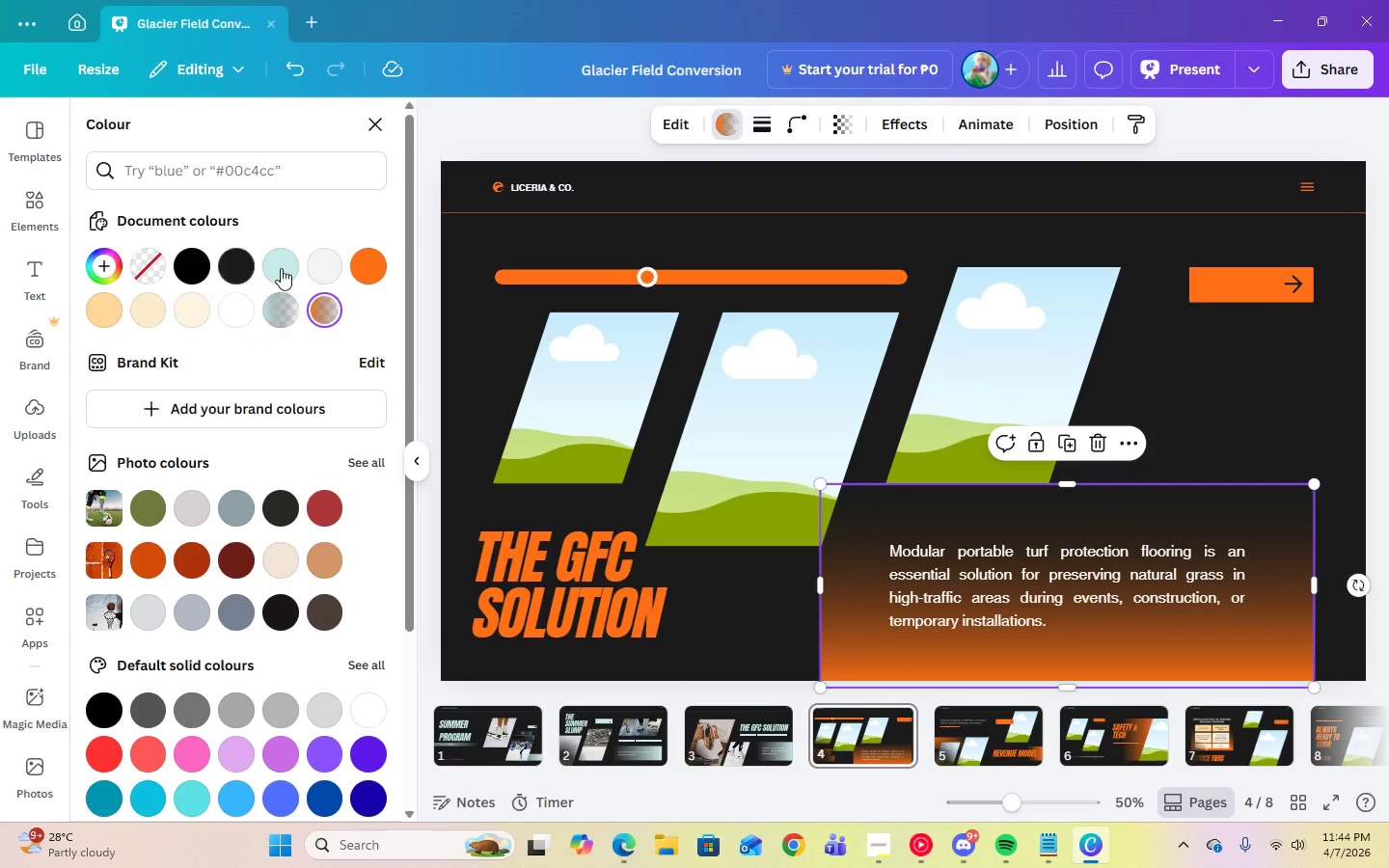 
left_click([281, 268])
 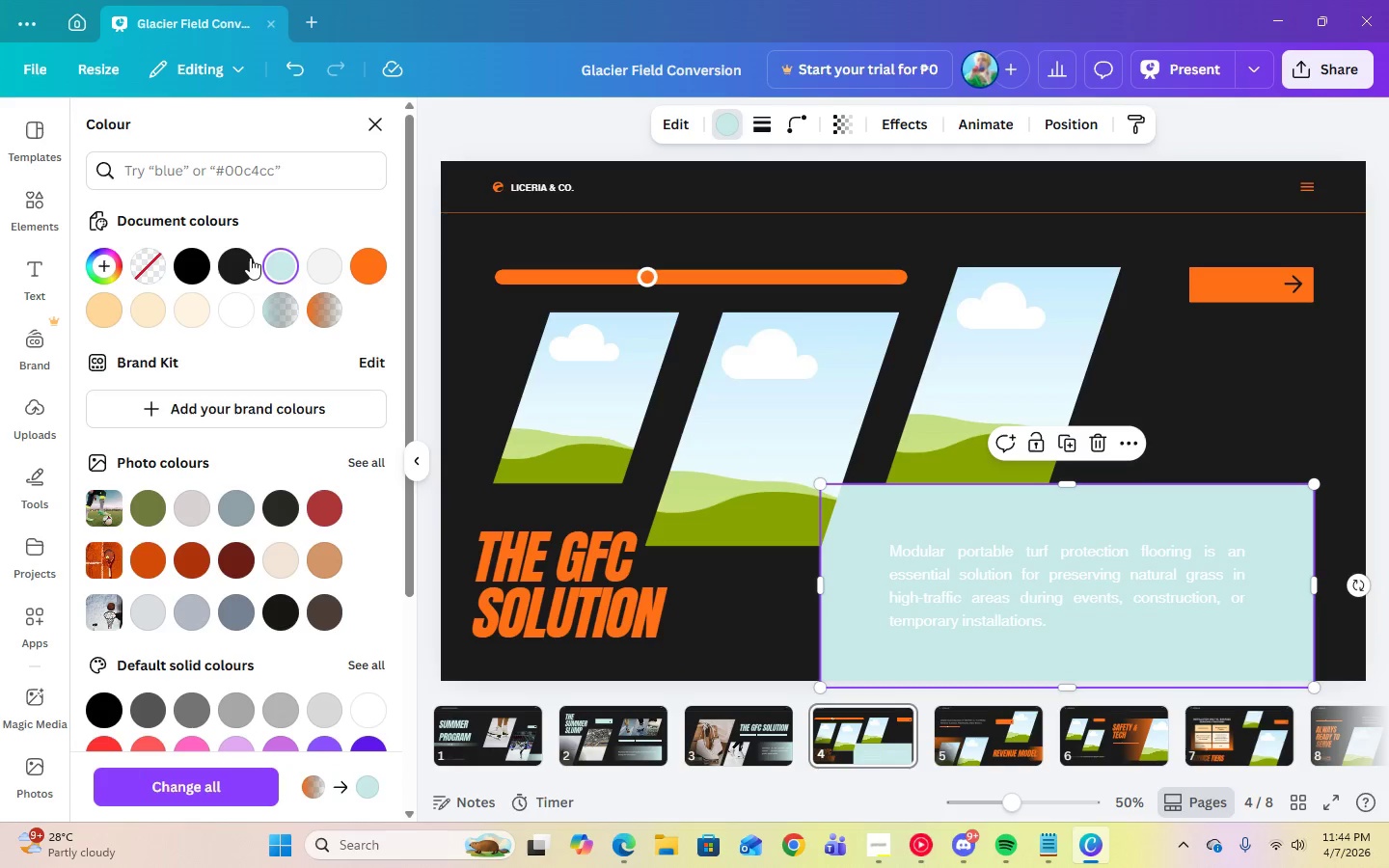 
left_click([278, 324])
 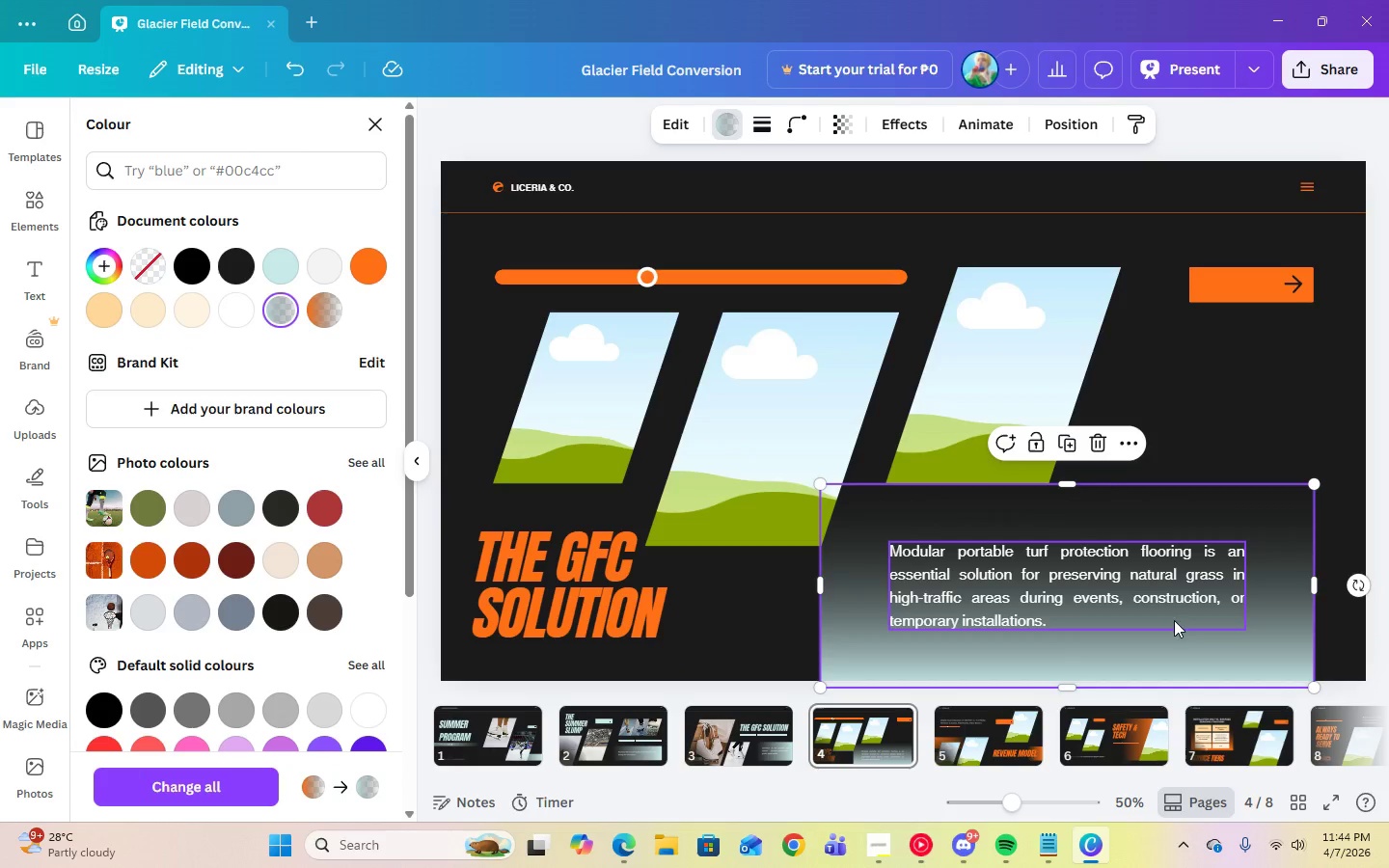 
left_click([1180, 615])
 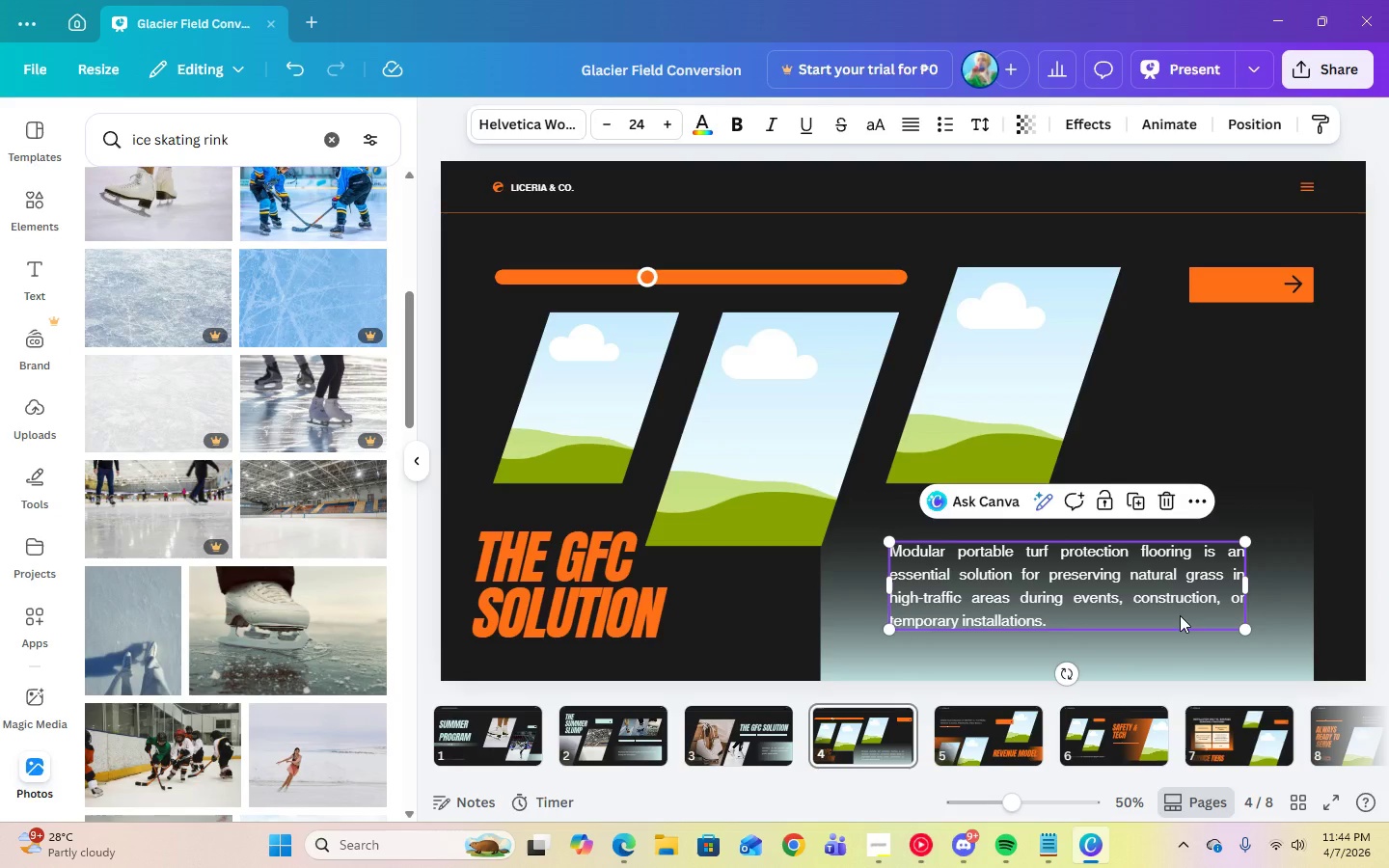 
left_click([545, 589])
 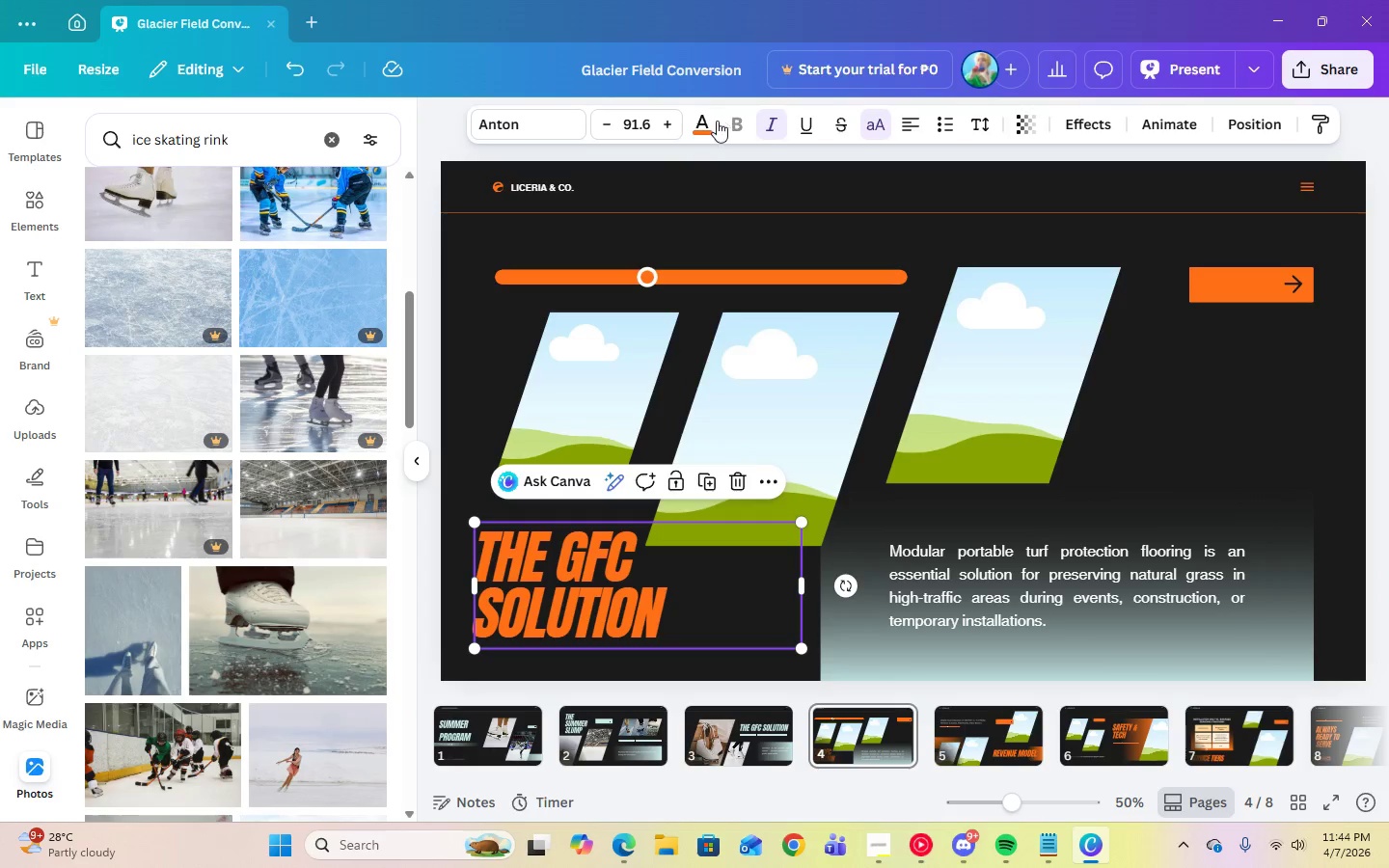 
left_click([710, 125])
 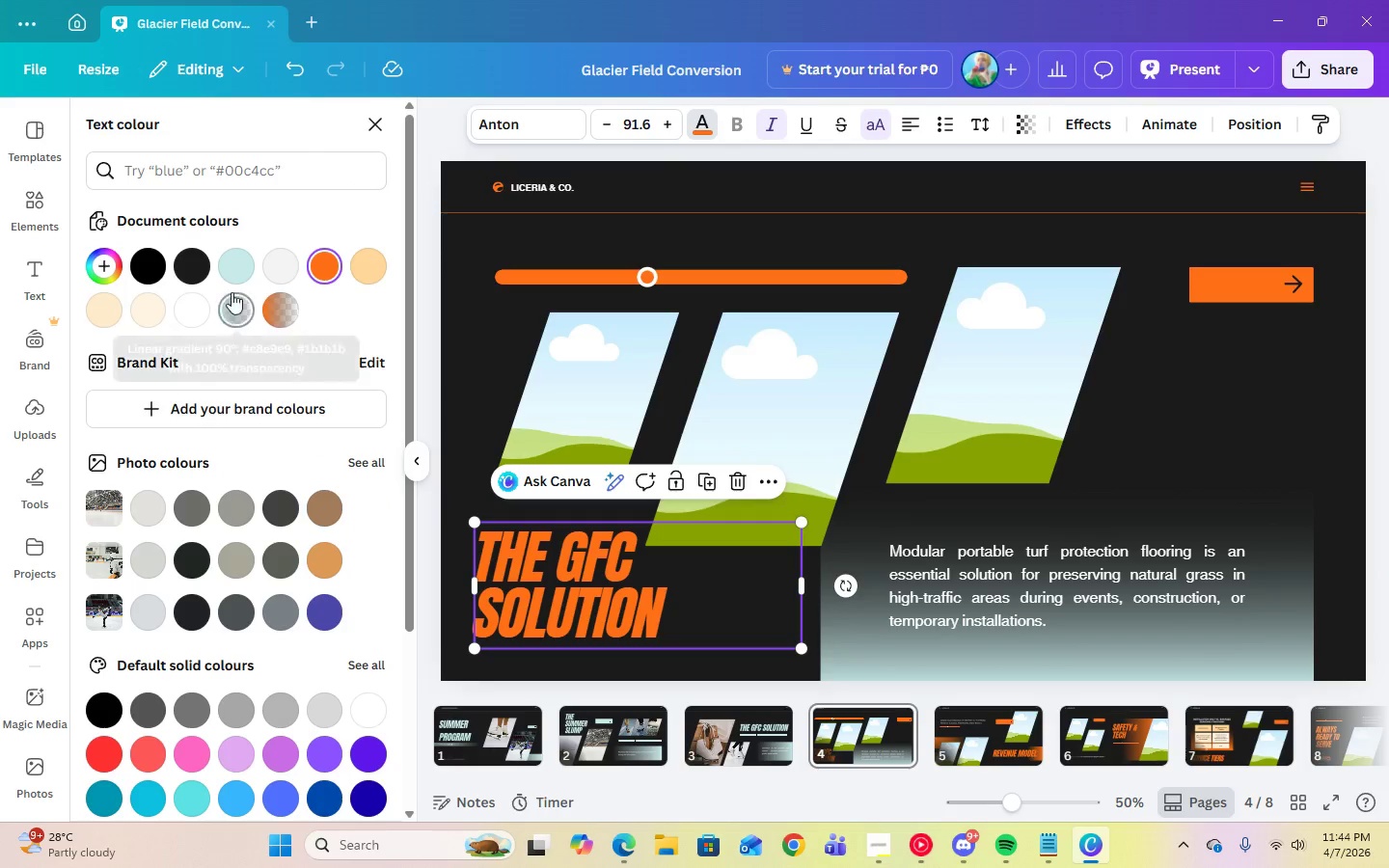 
left_click([232, 279])
 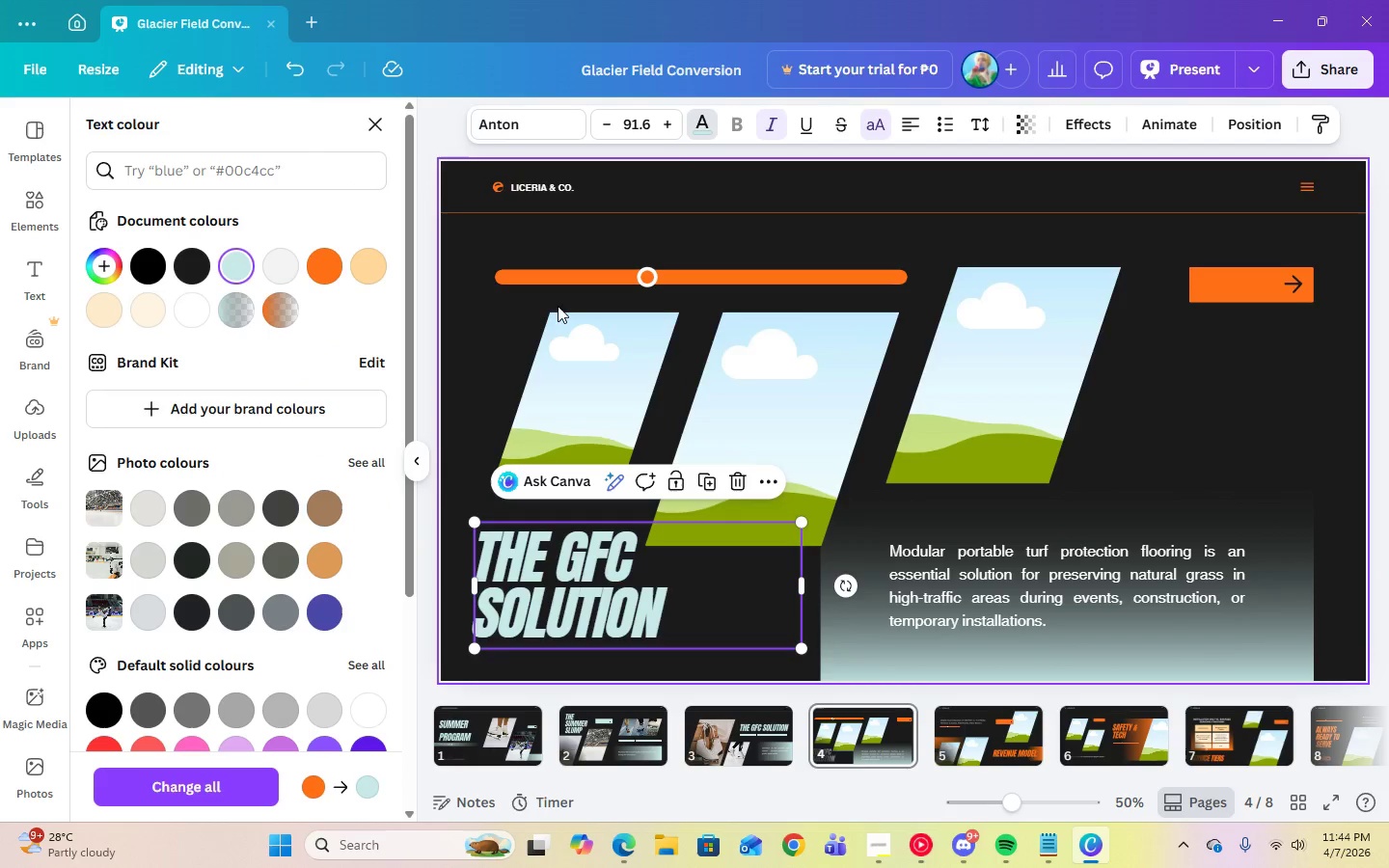 
left_click([569, 278])
 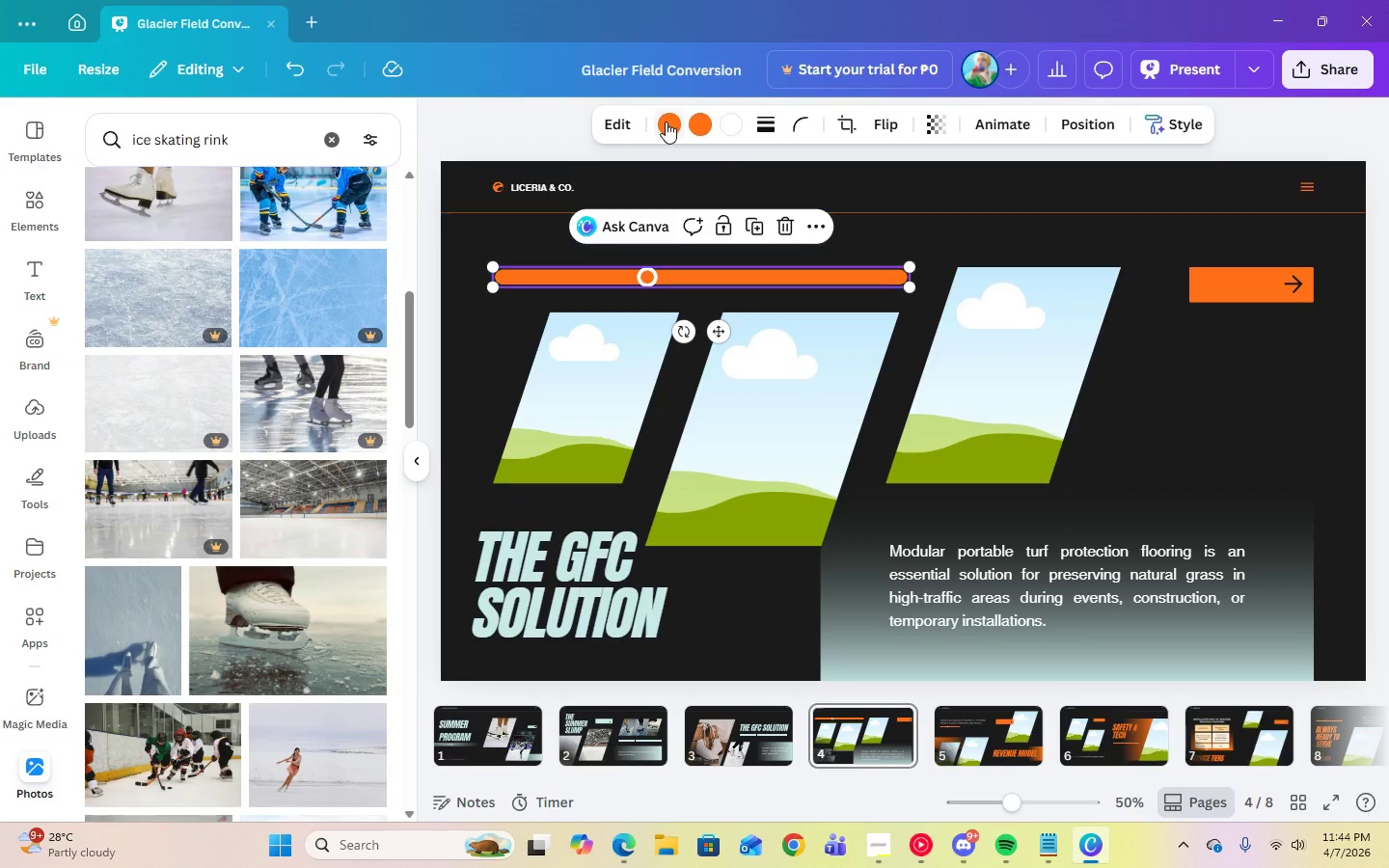 
left_click([667, 122])
 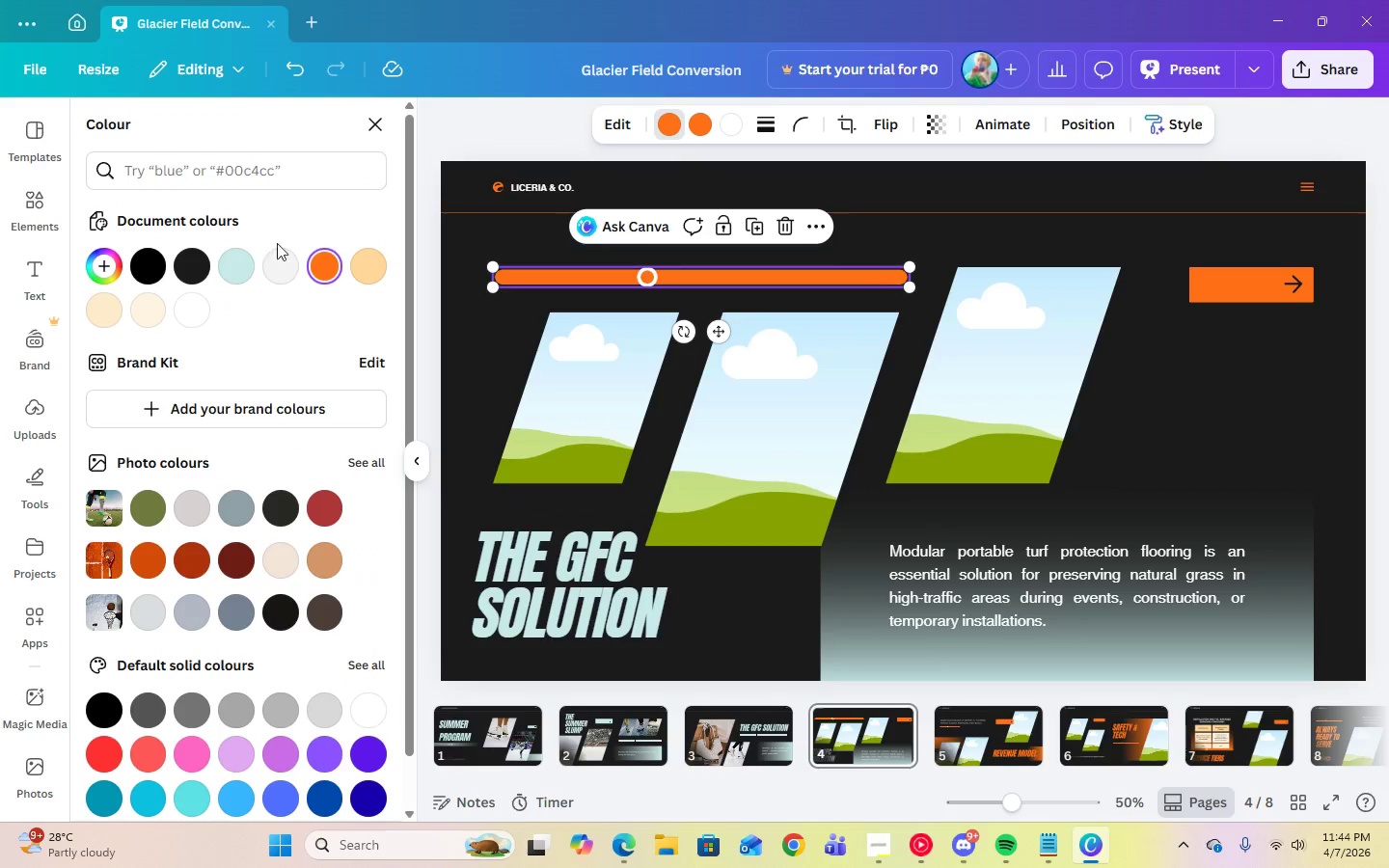 
left_click([239, 266])
 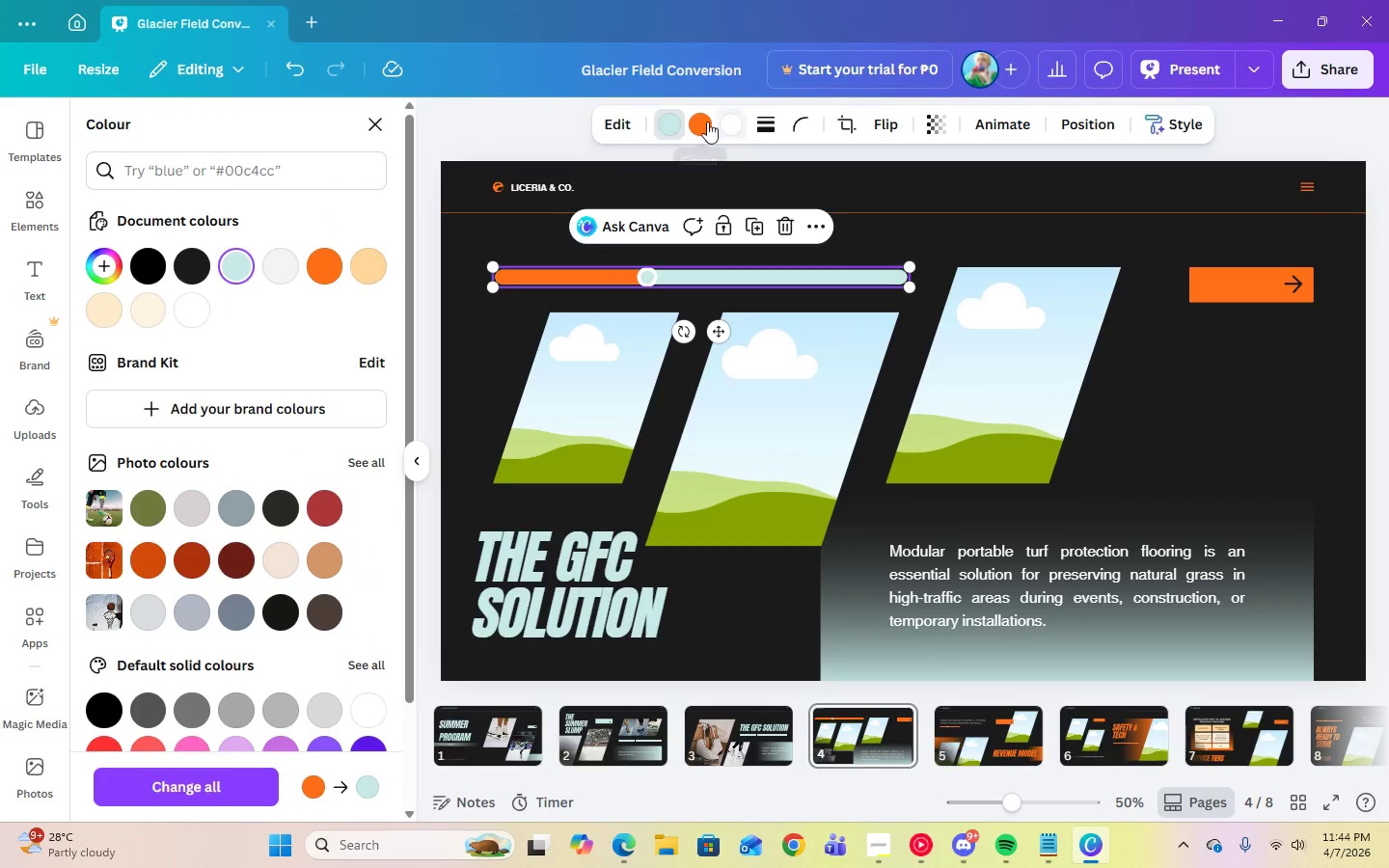 
left_click([693, 129])
 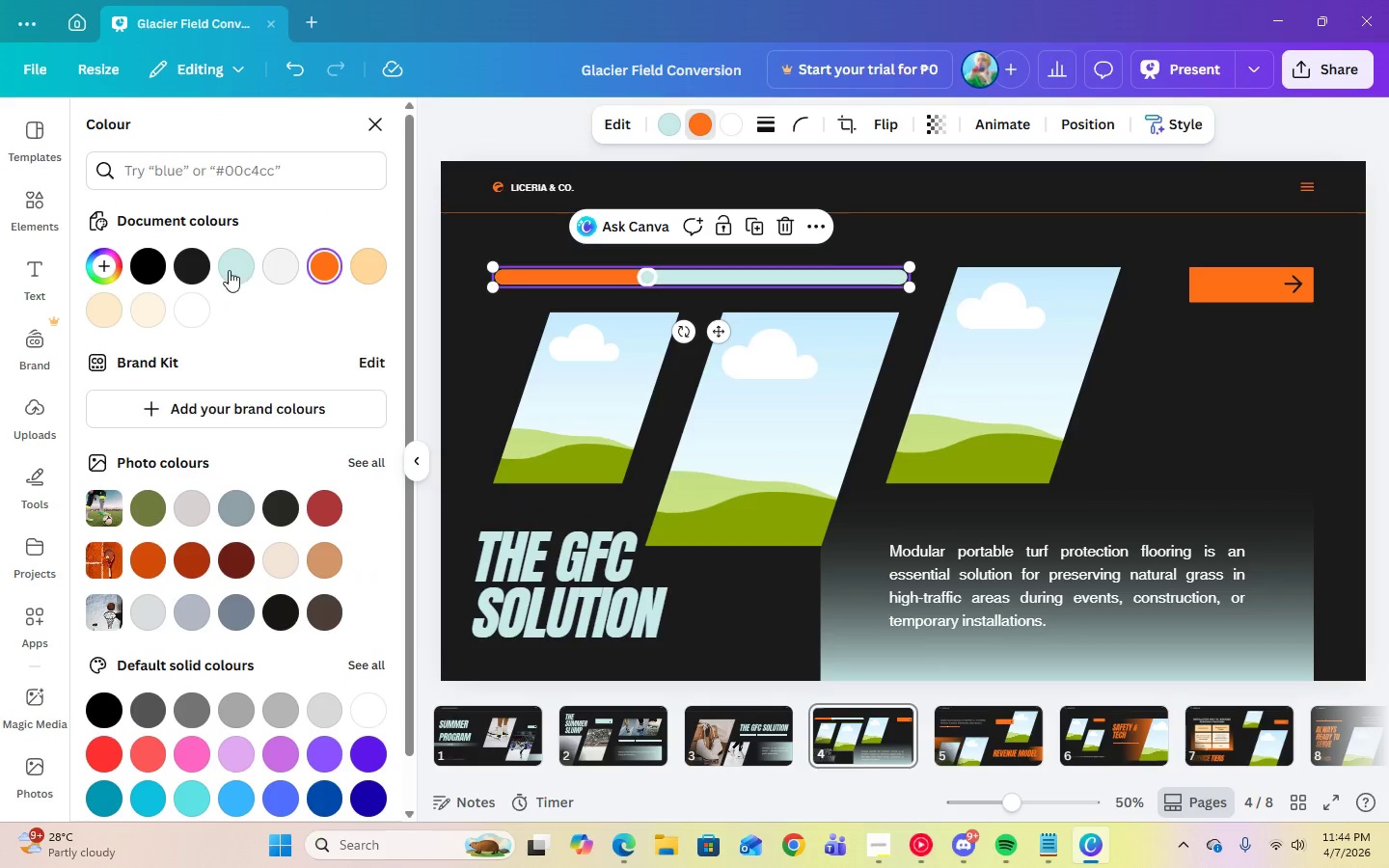 
left_click([229, 270])
 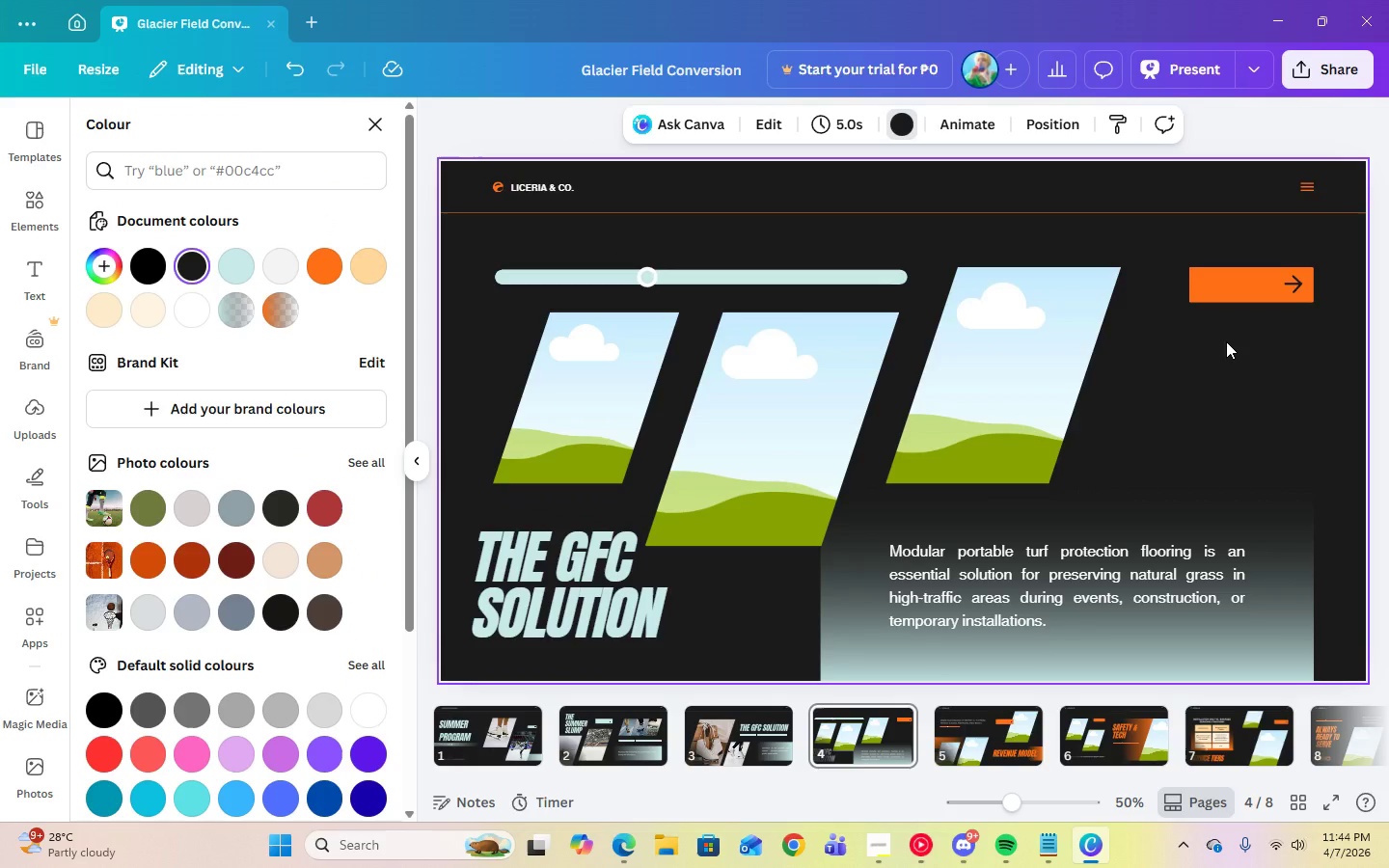 
wait(5.25)
 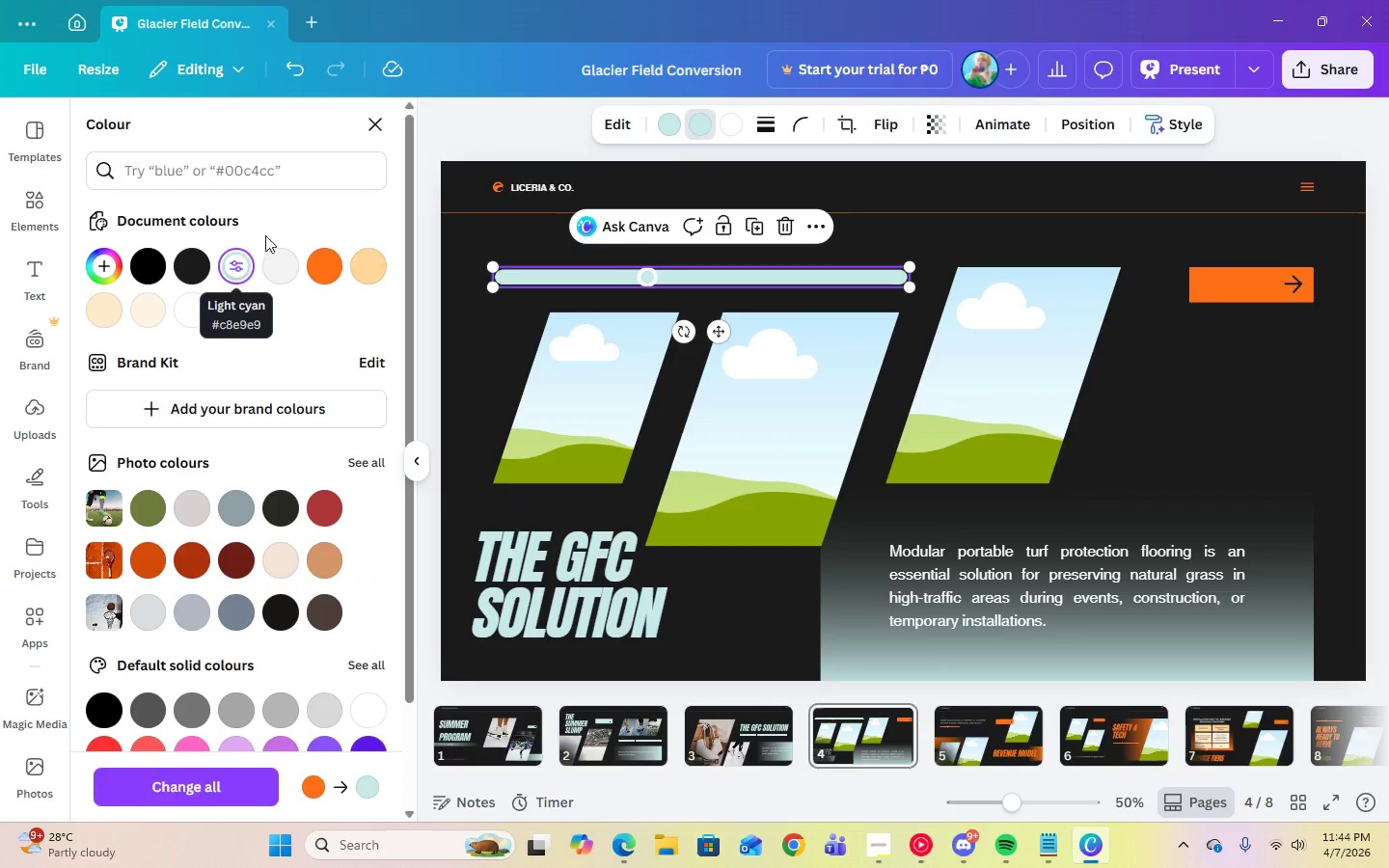 
left_click([652, 281])
 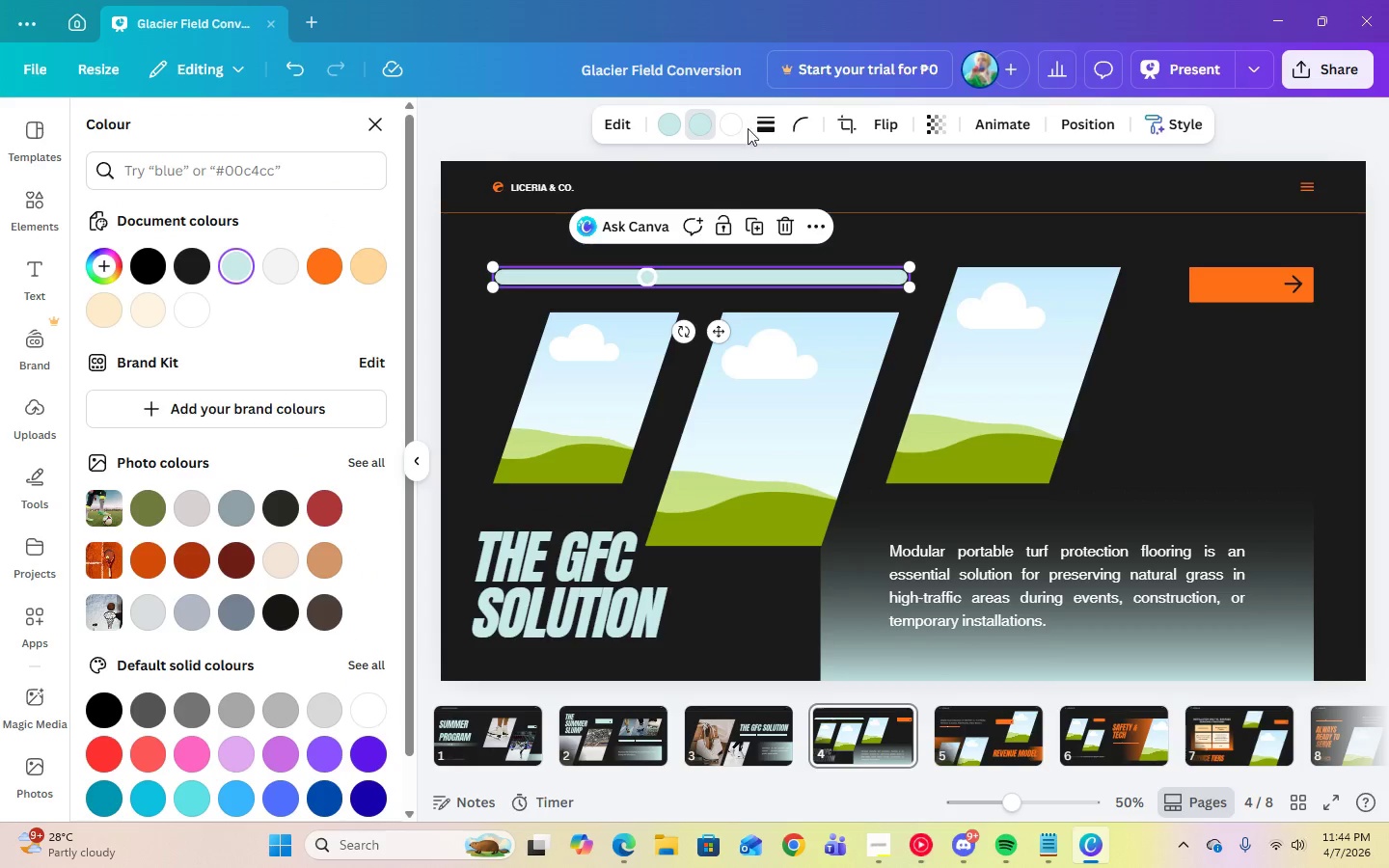 
left_click([734, 122])
 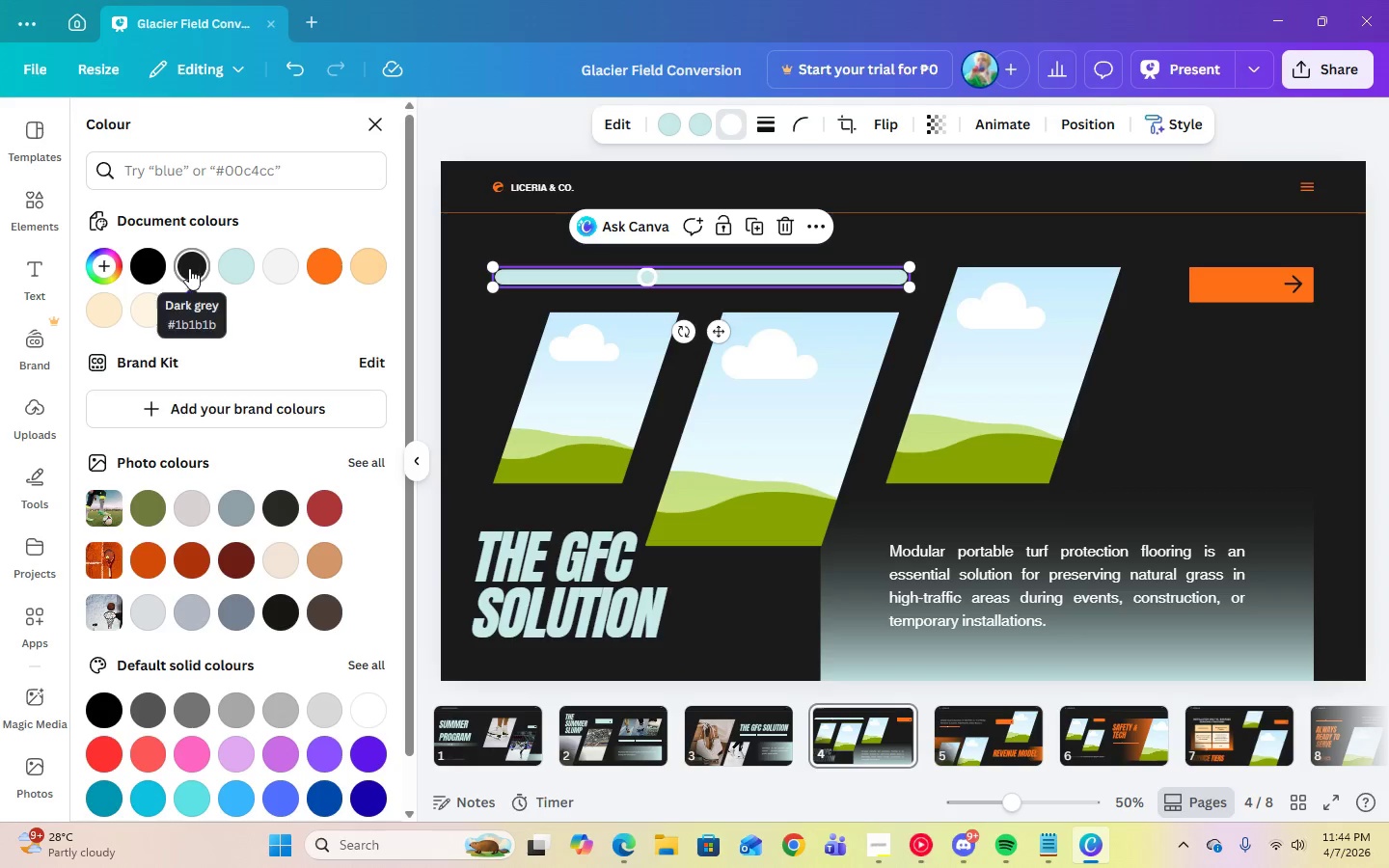 
left_click([146, 268])
 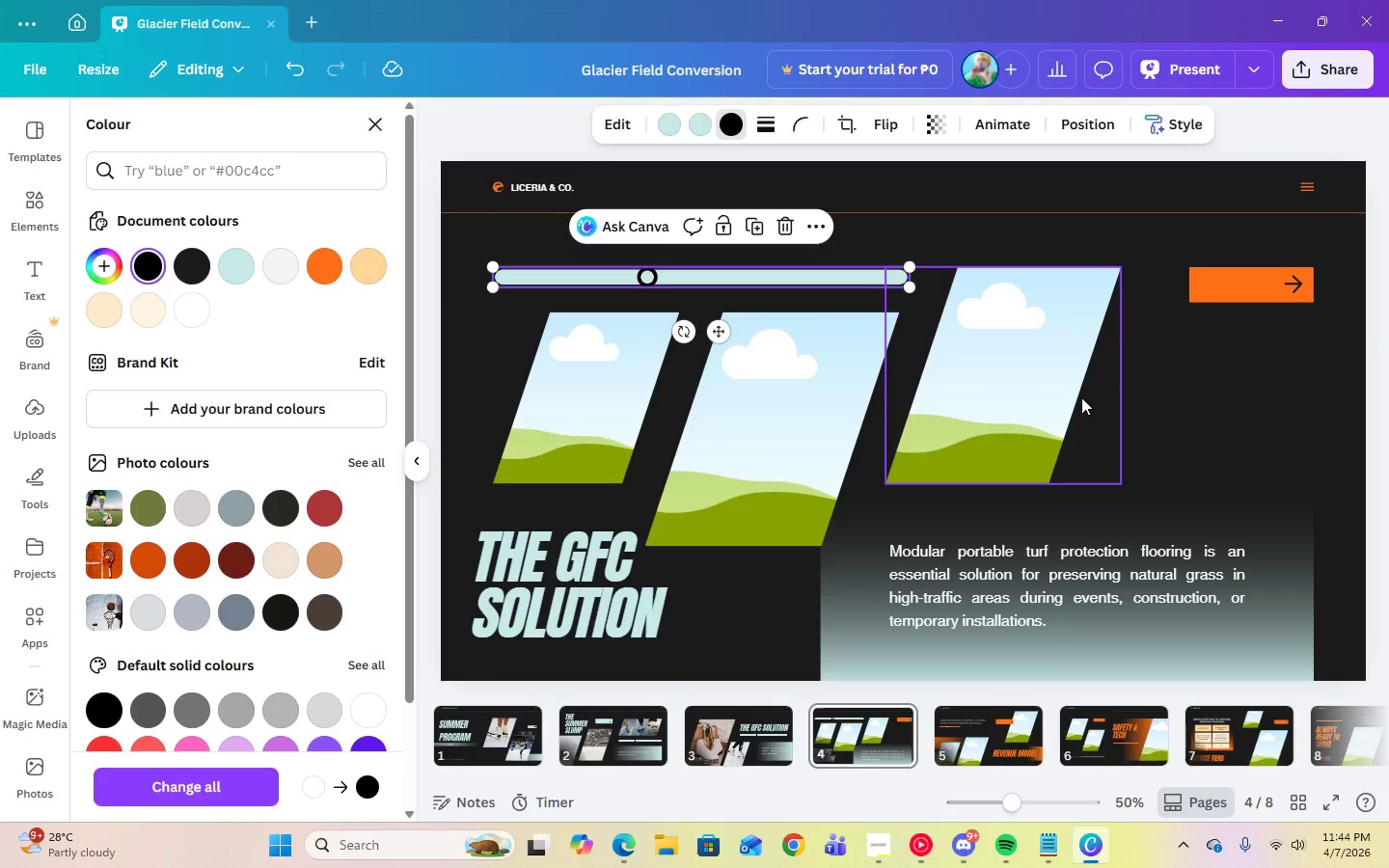 
left_click([1240, 397])
 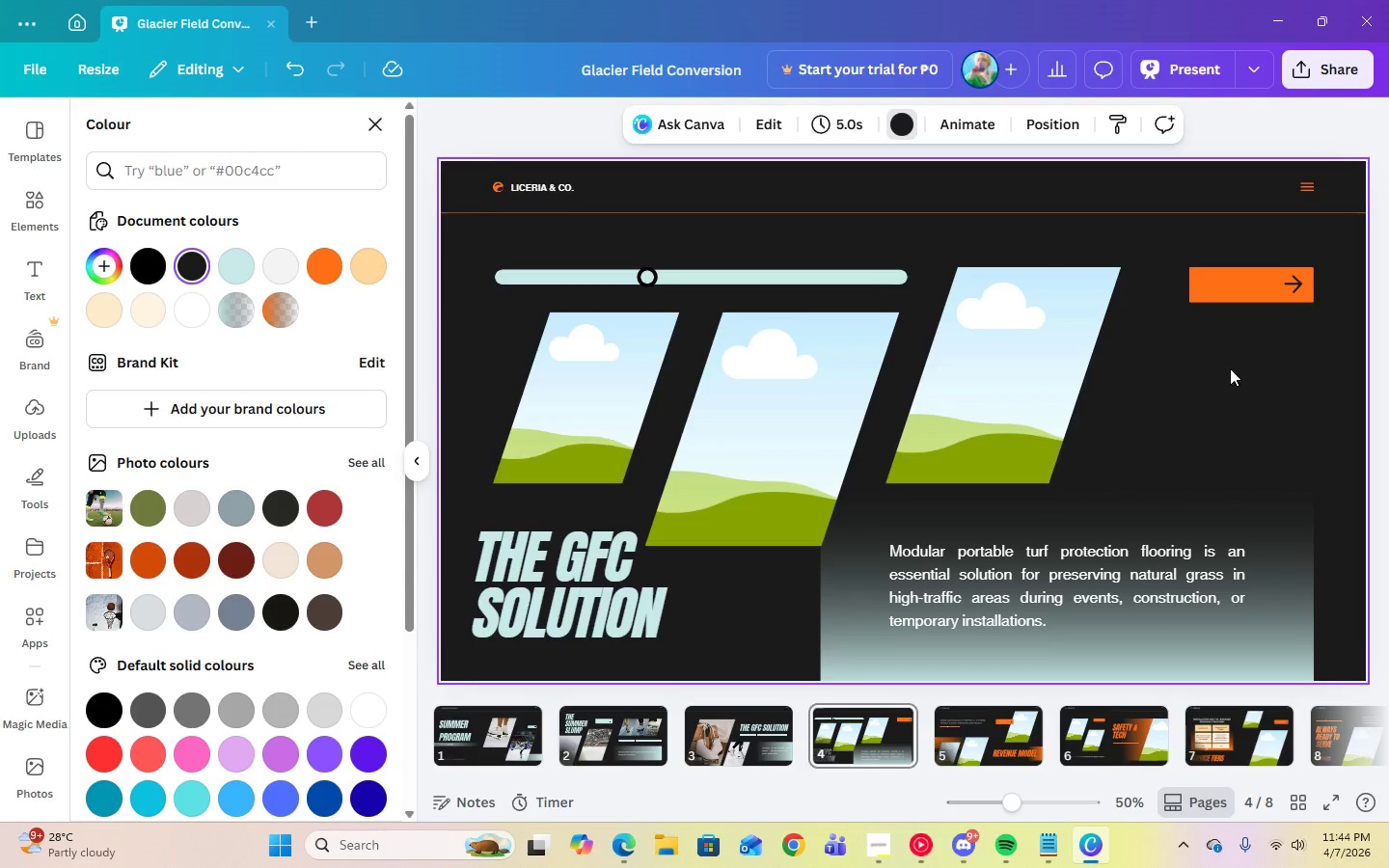 
left_click([1222, 285])
 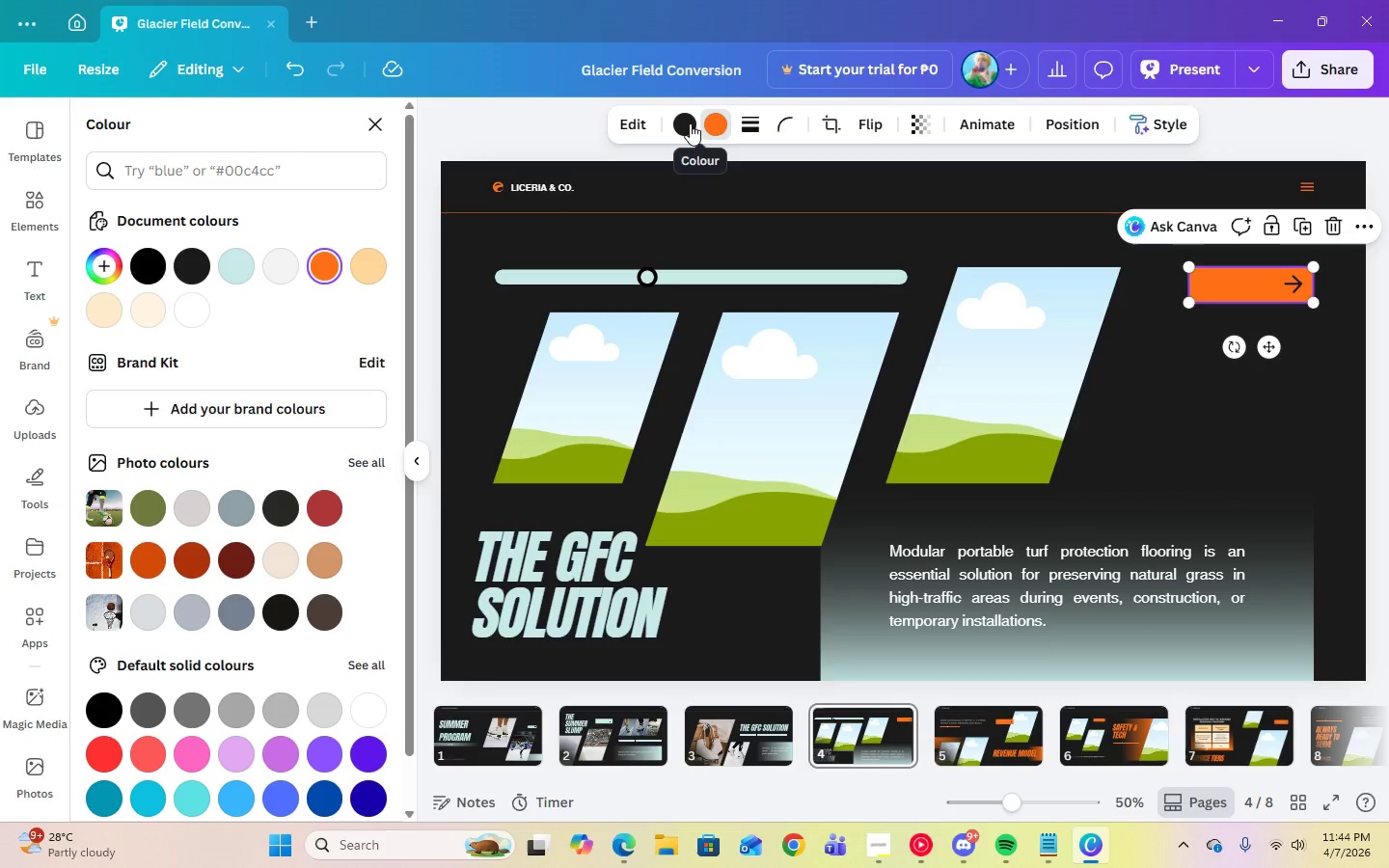 
left_click([715, 123])
 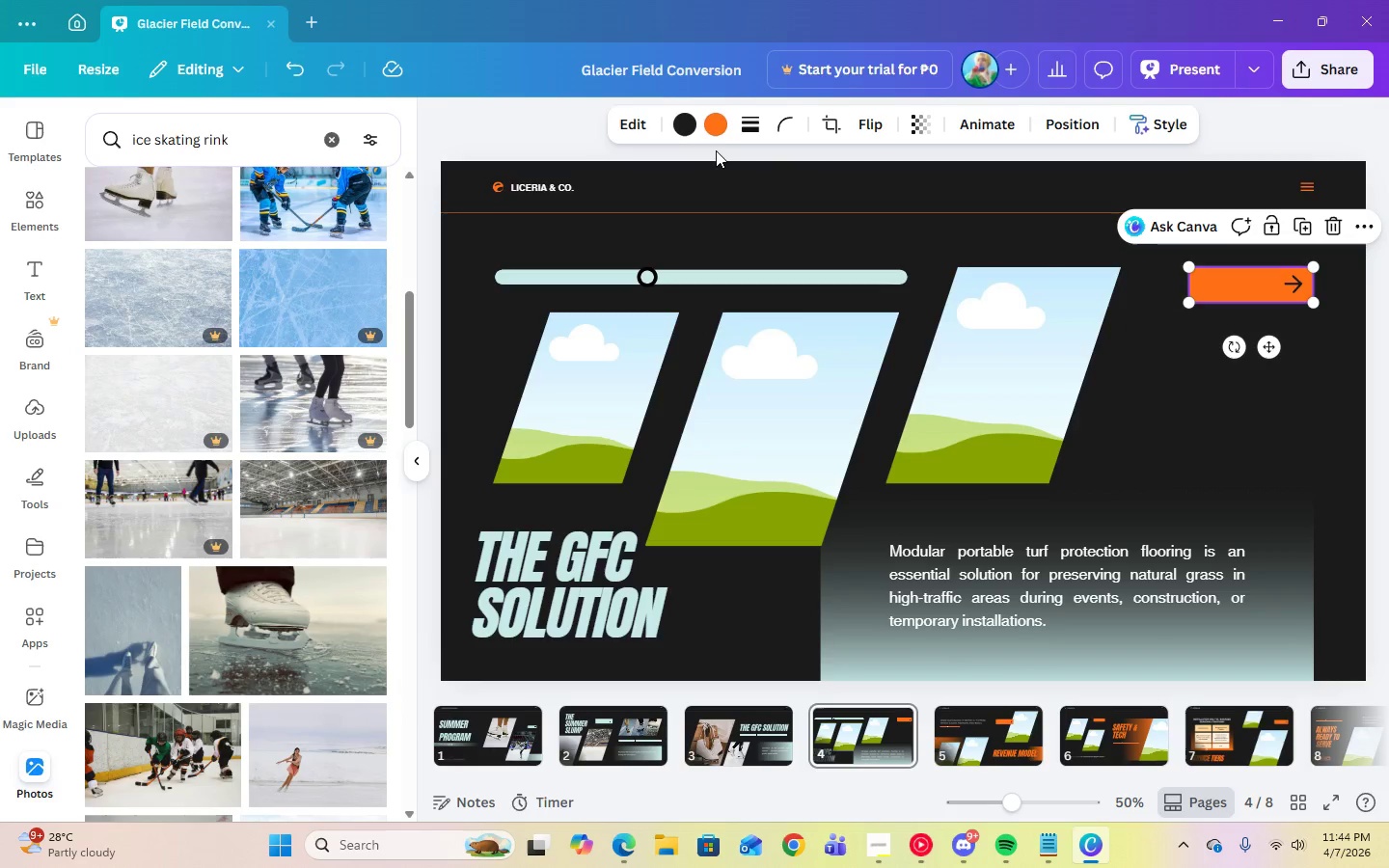 
left_click([715, 129])
 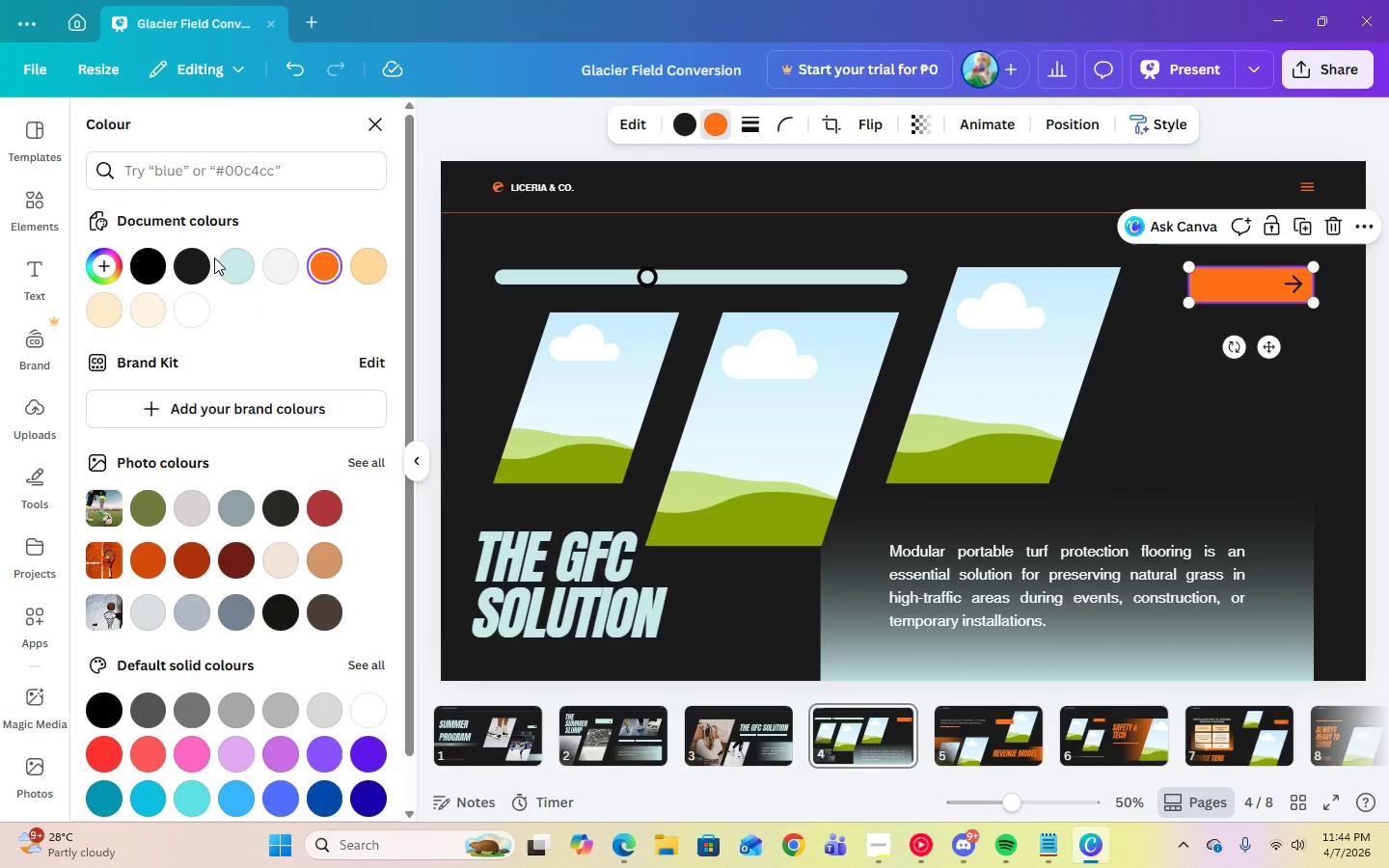 
left_click([235, 265])
 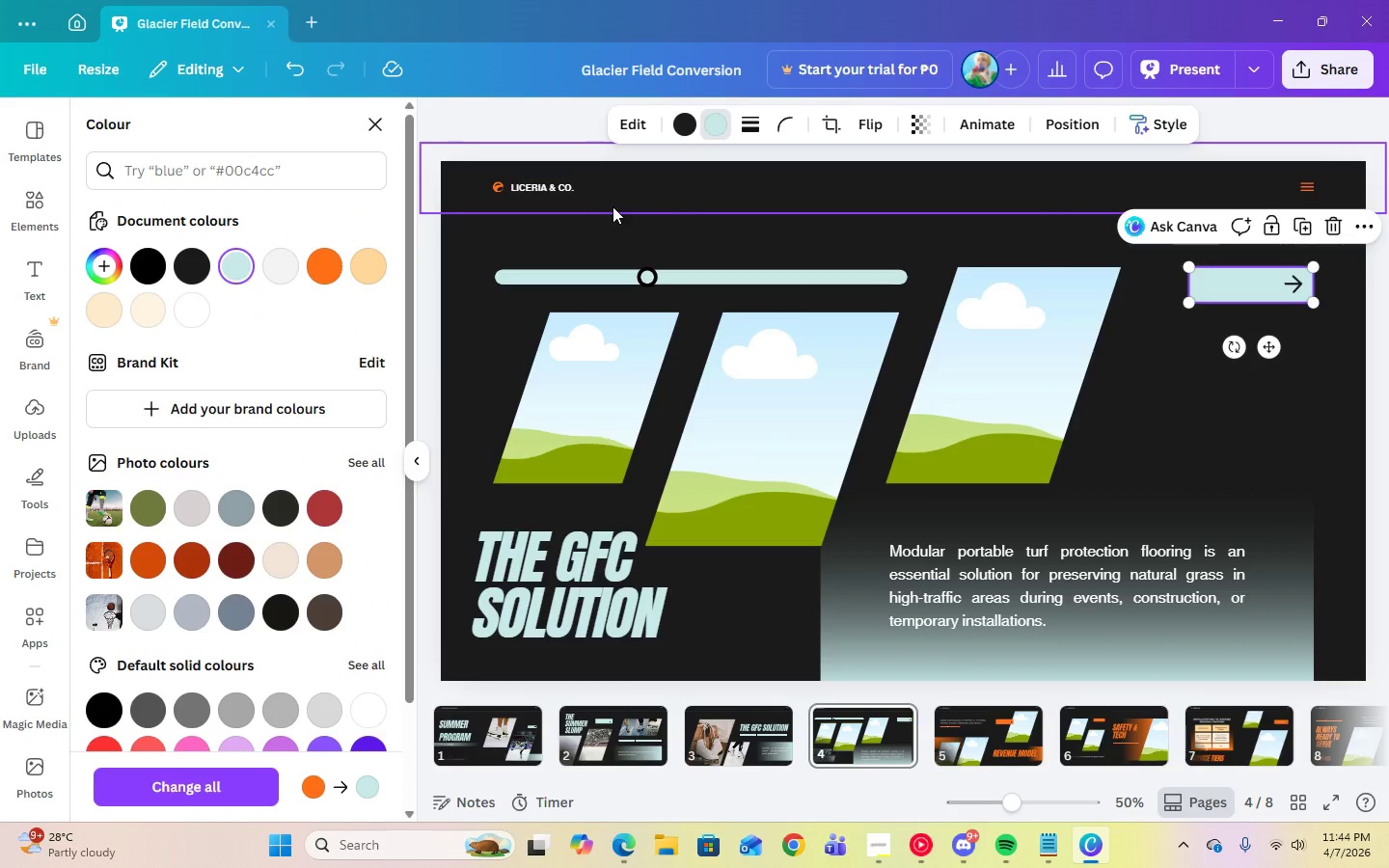 
left_click([614, 209])
 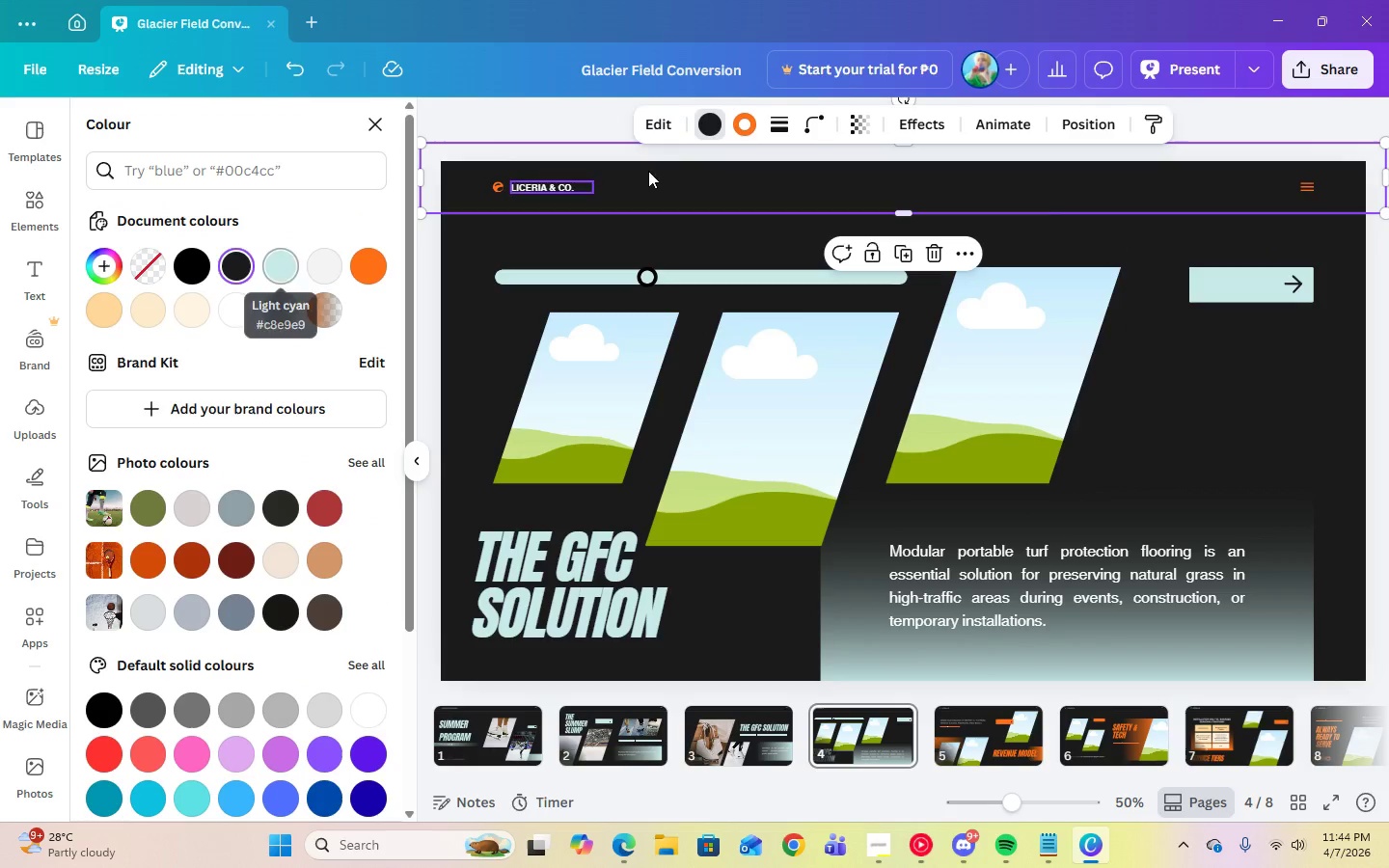 
left_click([748, 128])
 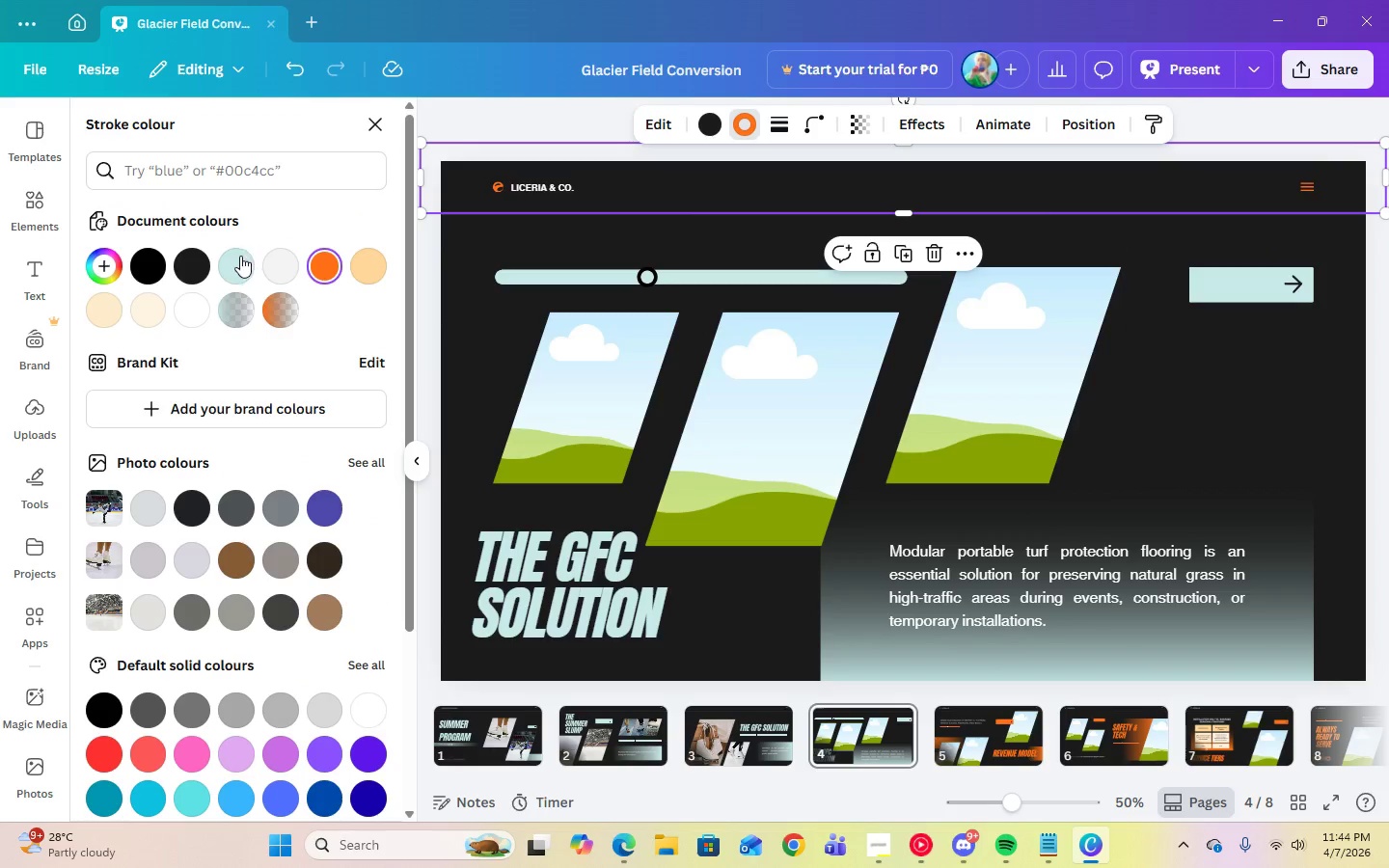 
left_click([232, 265])
 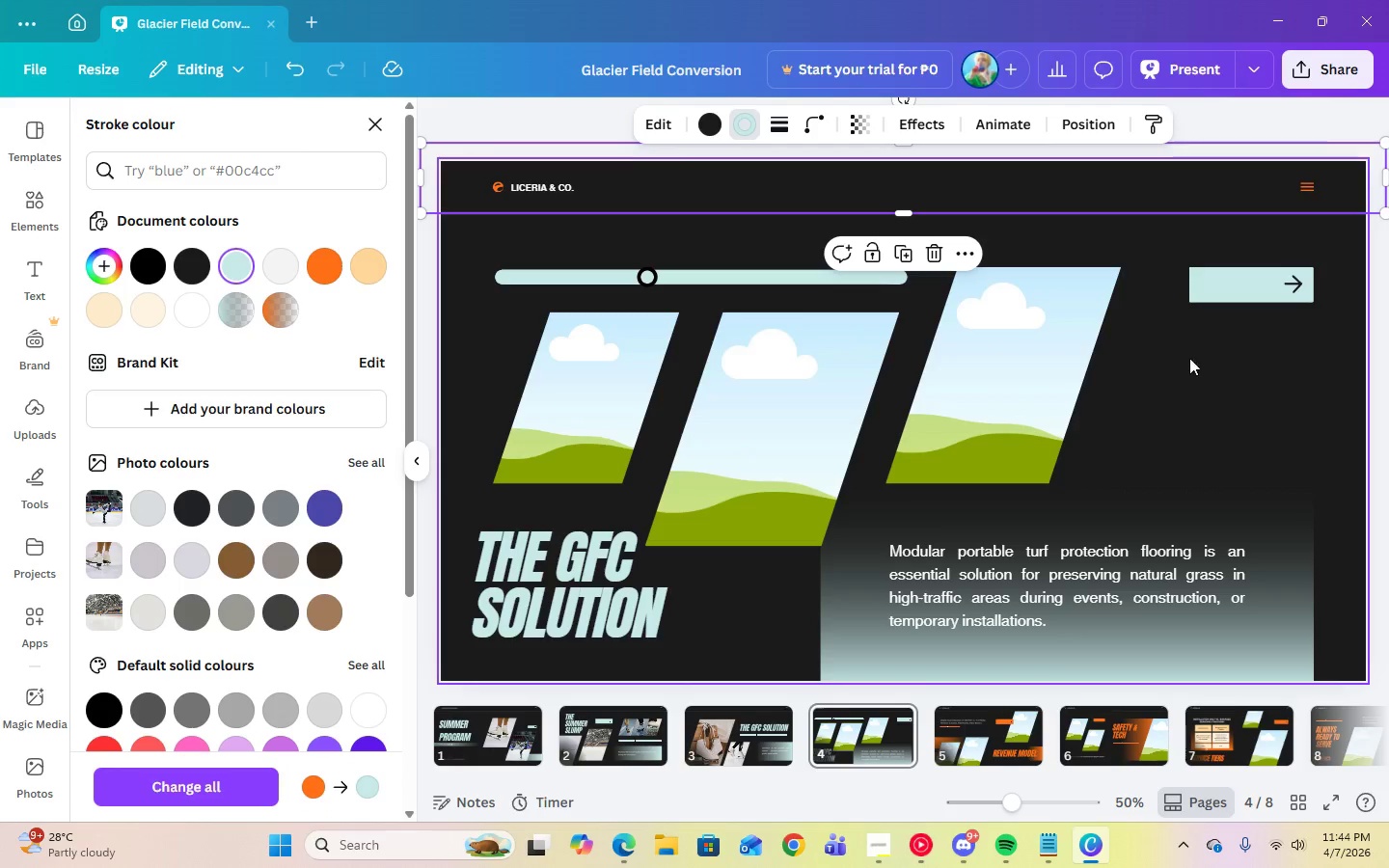 
left_click([1230, 352])
 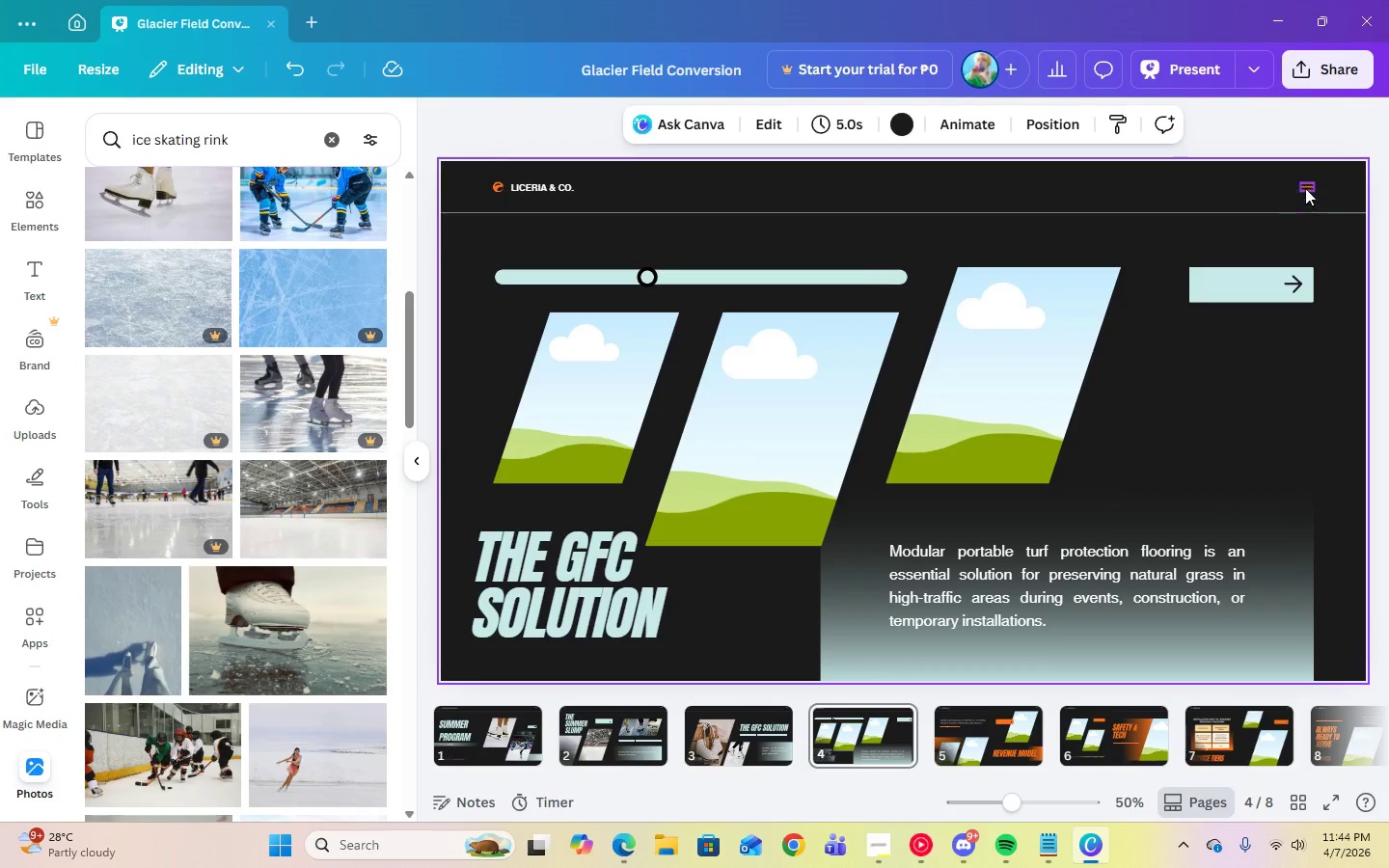 
left_click([1304, 187])
 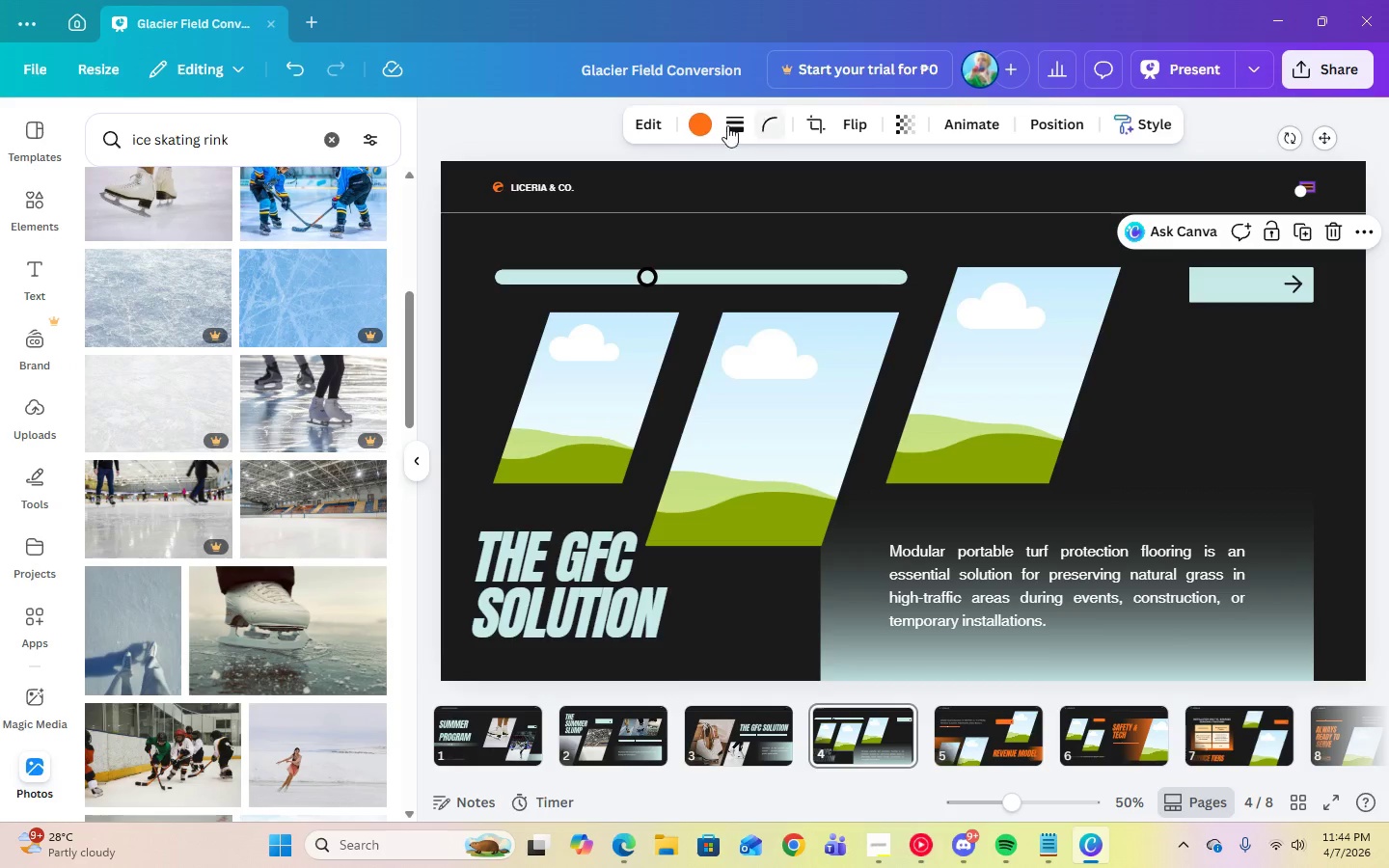 
left_click([702, 130])
 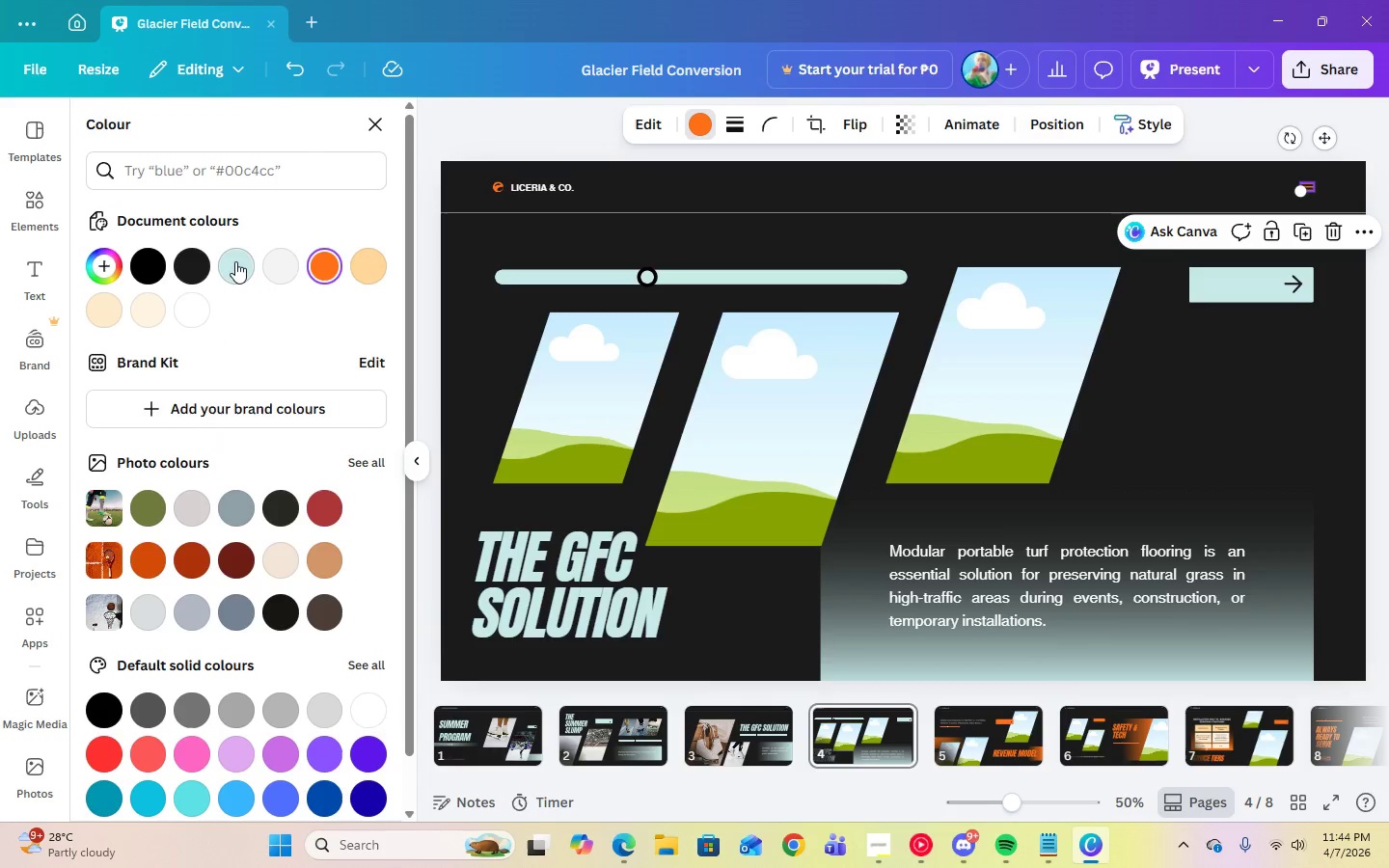 
left_click([235, 262])
 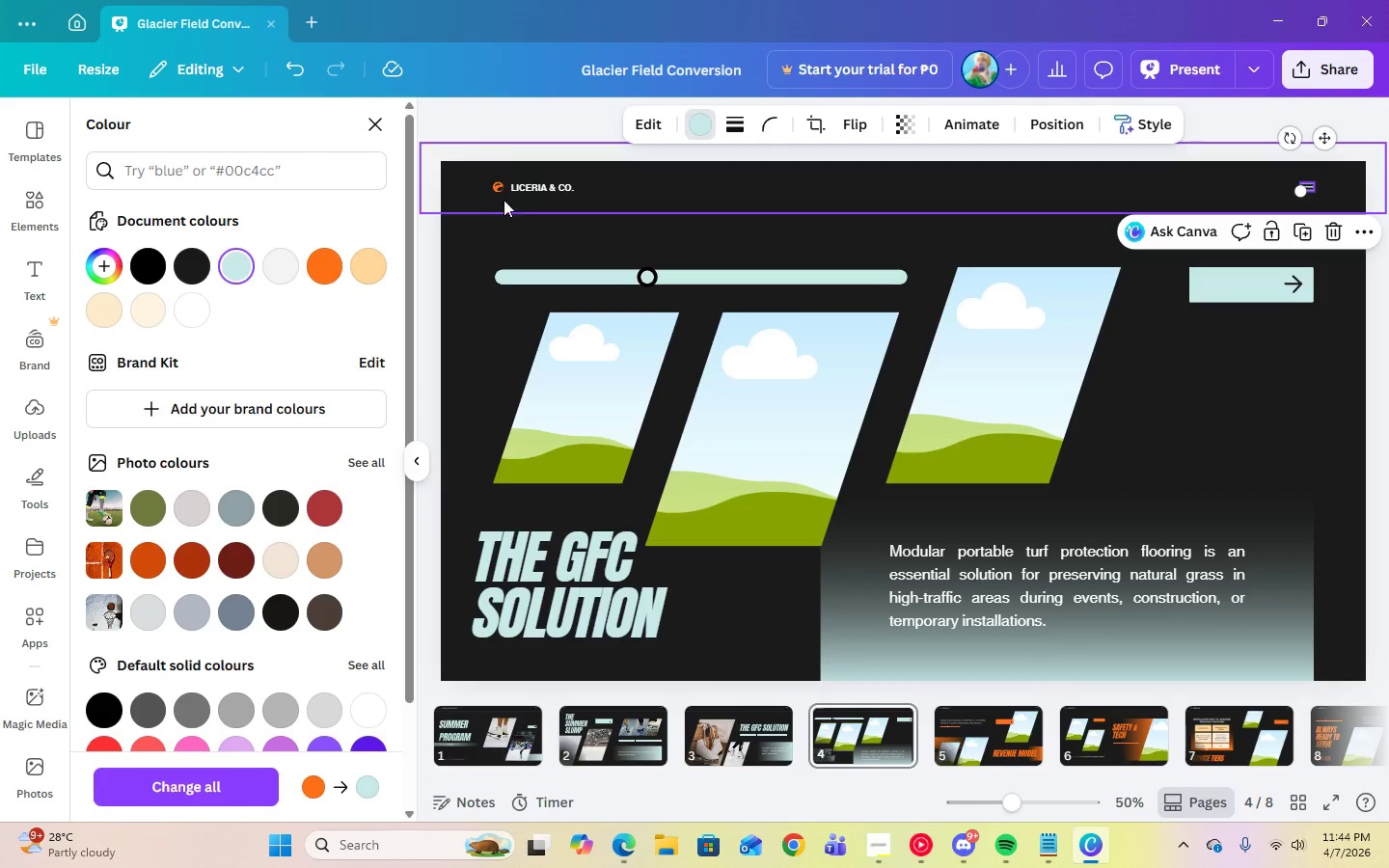 
left_click([531, 185])
 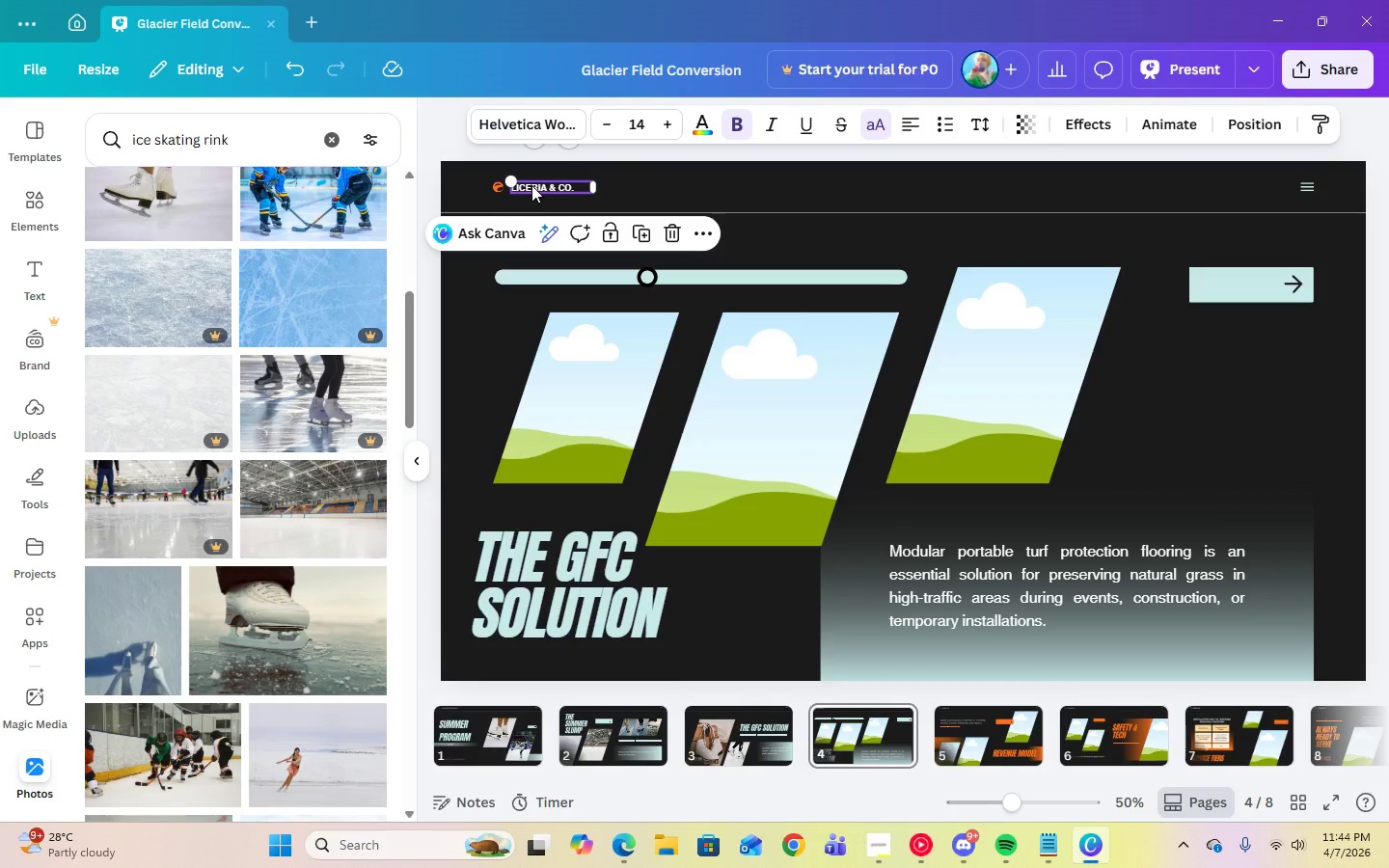 
key(Delete)
 